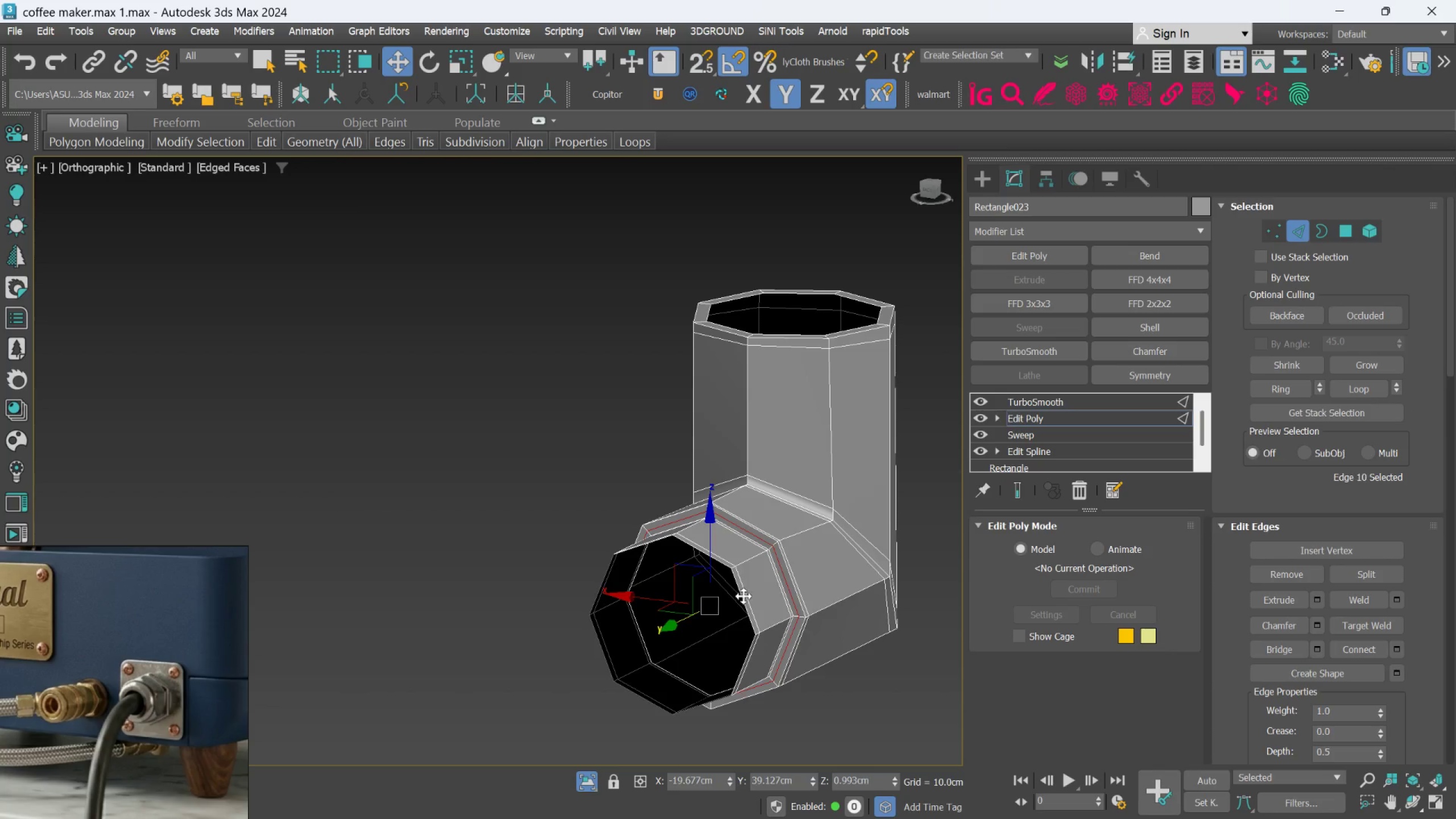 
double_click([743, 596])
 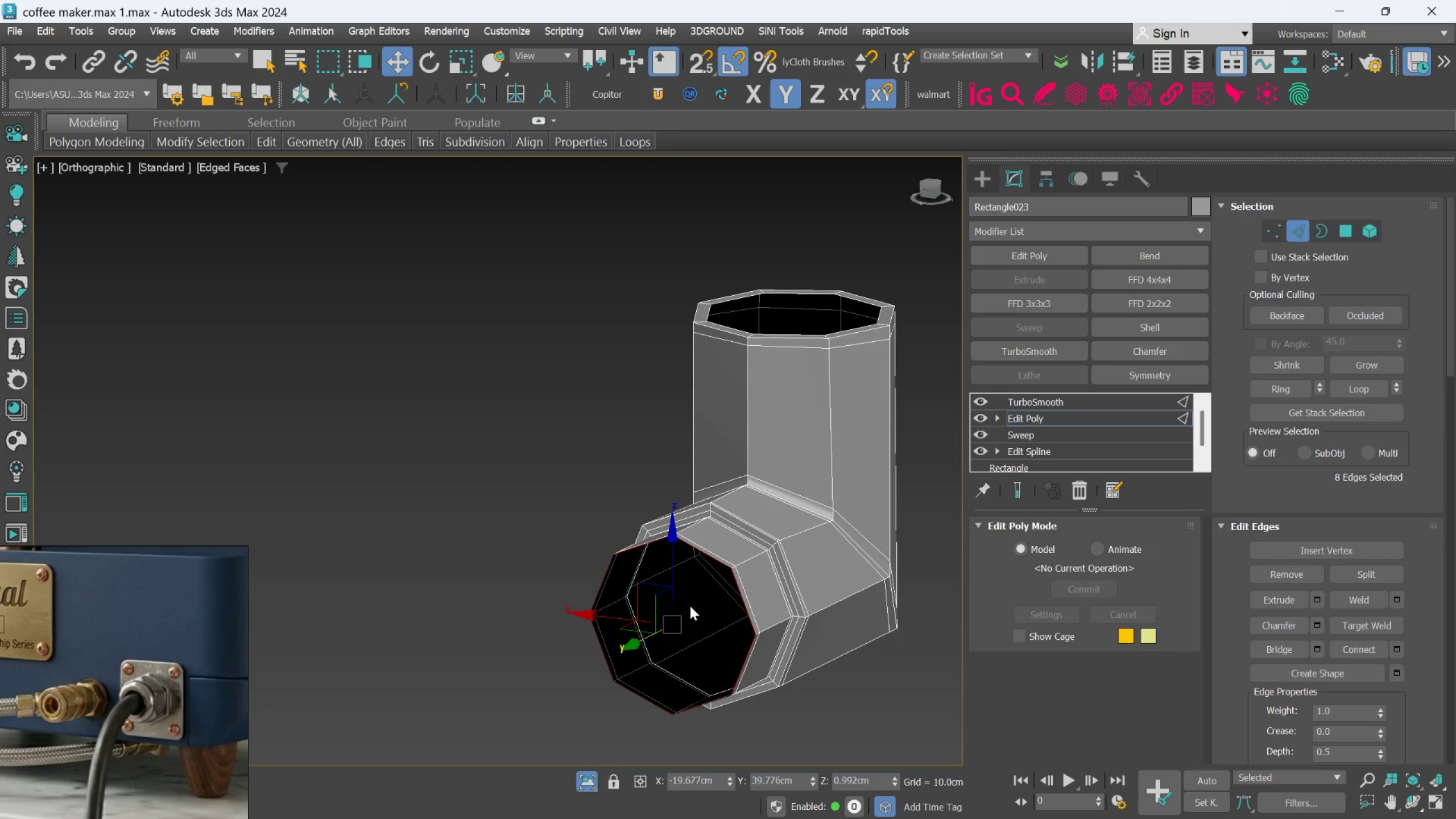 
key(R)
 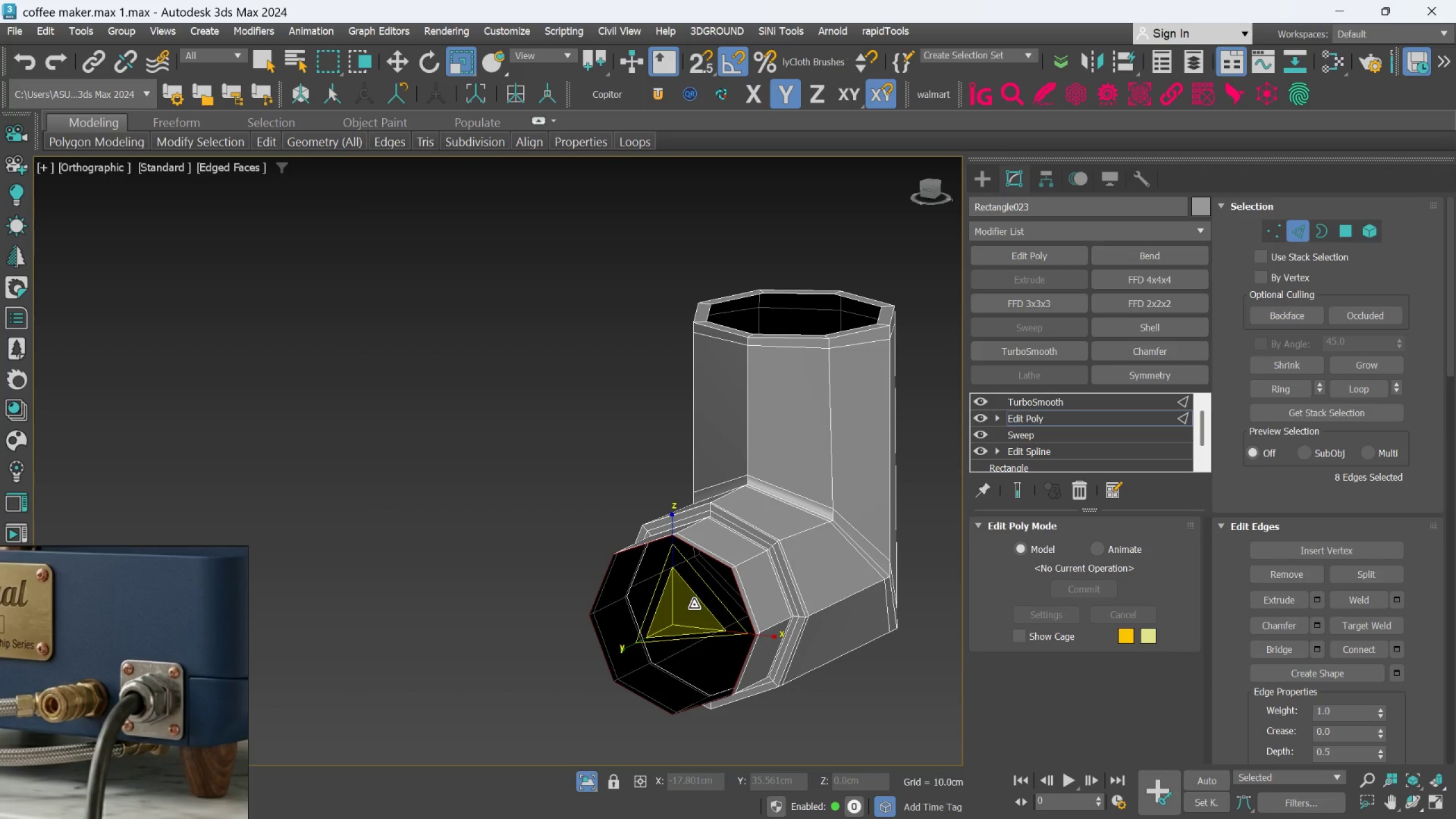 
hold_key(key=ShiftLeft, duration=2.35)
left_click_drag(start_coordinate=[685, 609], to_coordinate=[686, 622])
 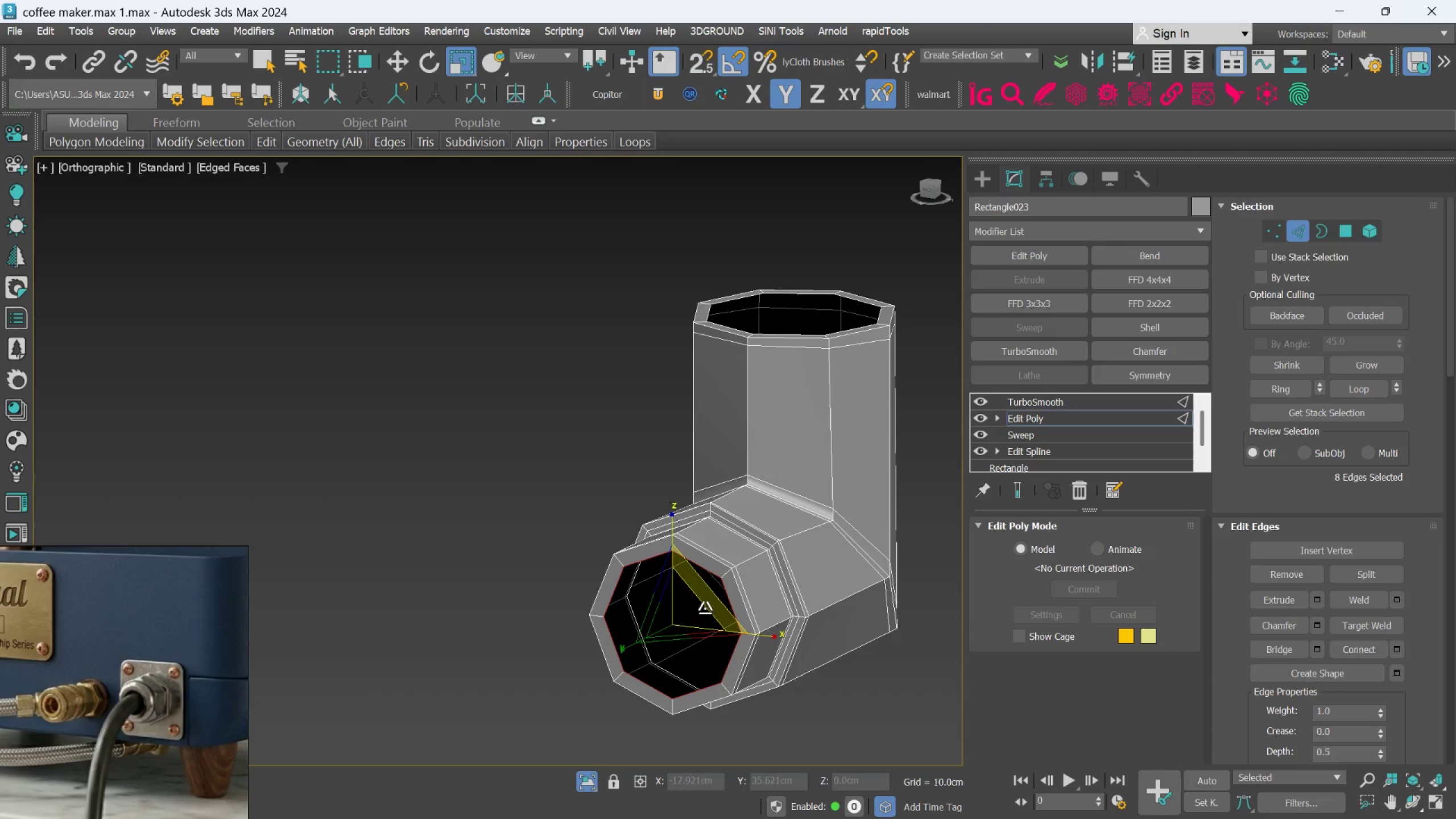 
left_click_drag(start_coordinate=[682, 611], to_coordinate=[692, 632])
 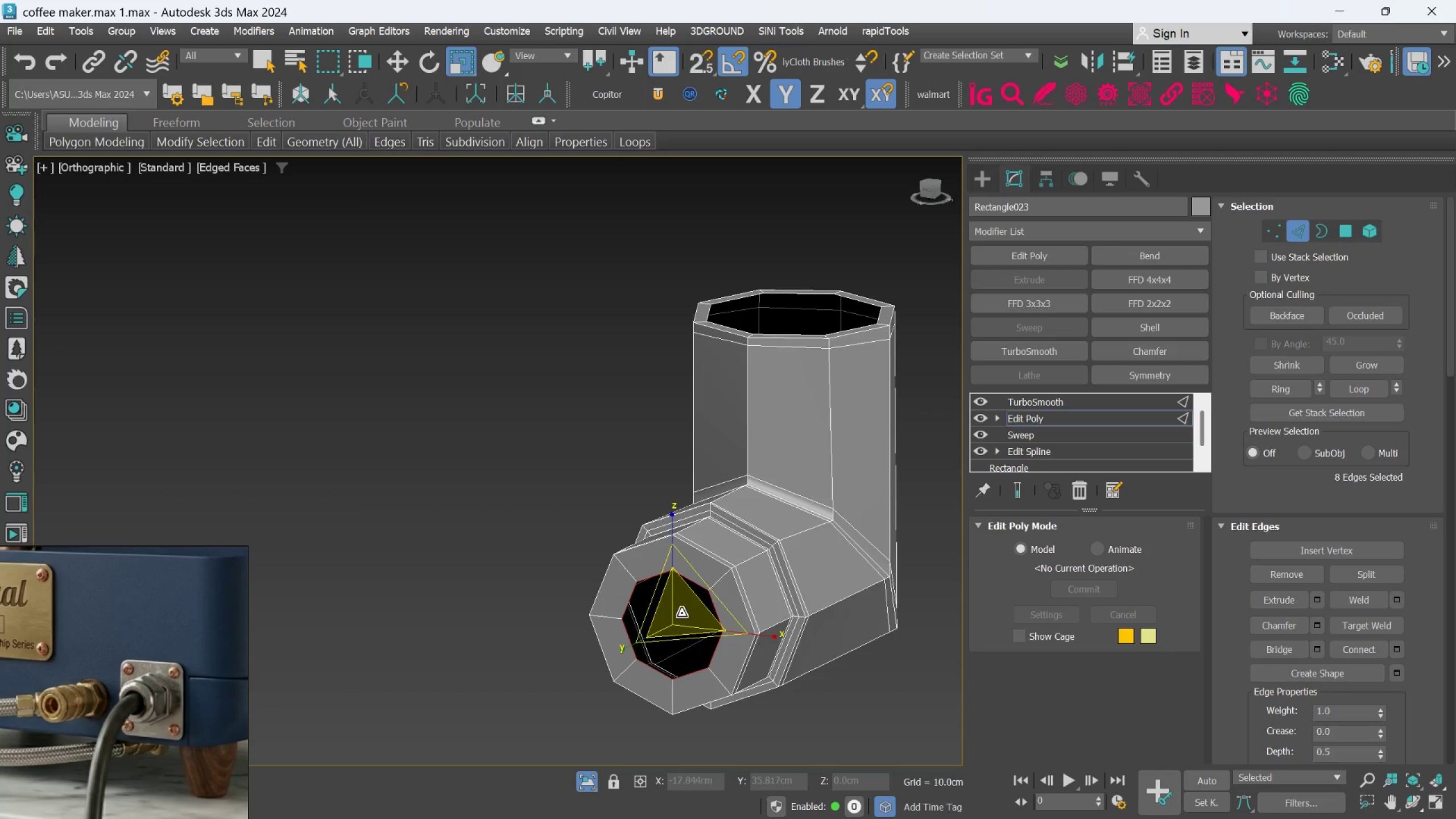 
left_click_drag(start_coordinate=[677, 615], to_coordinate=[677, 621])
 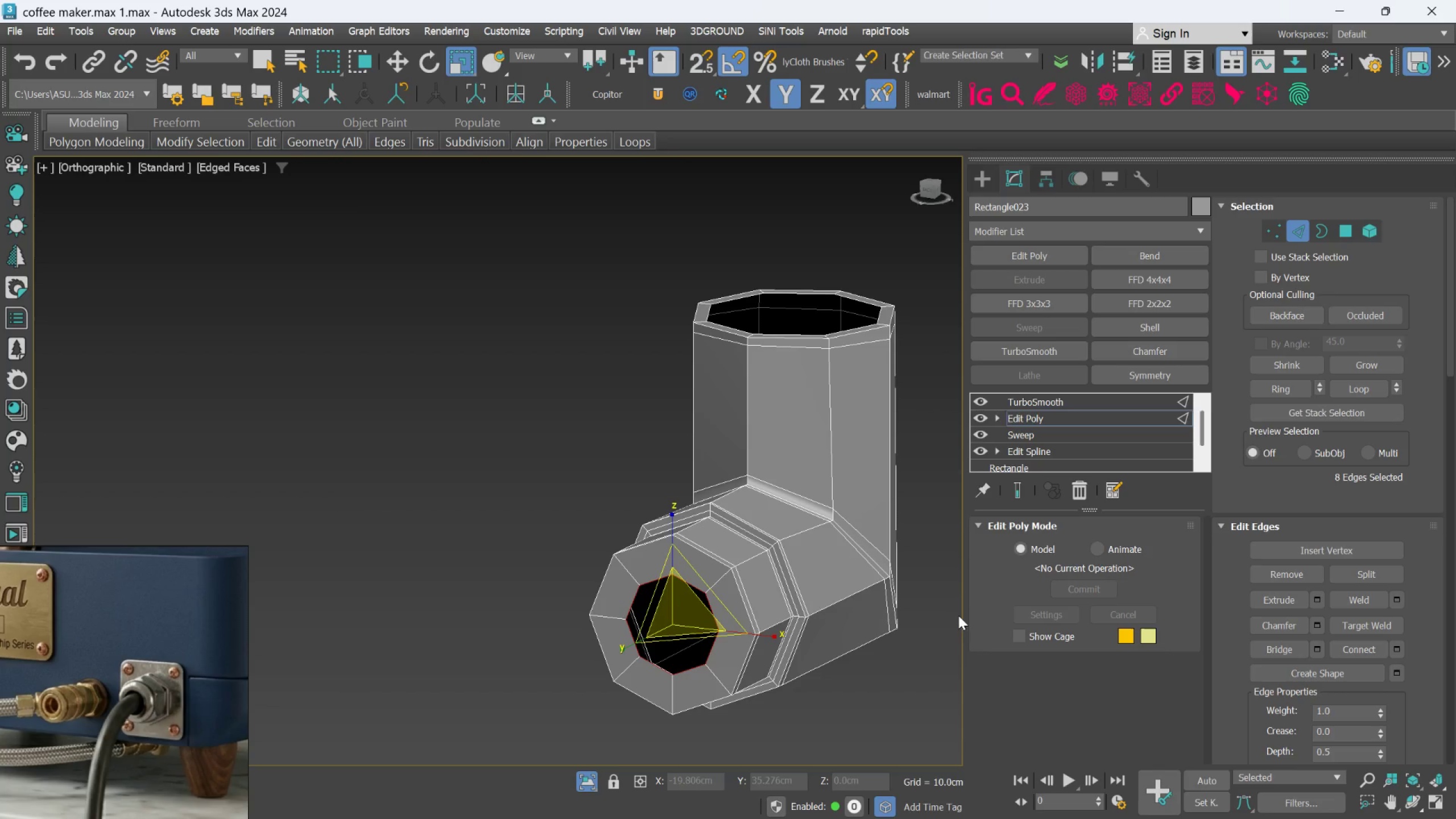 
left_click([1019, 485])
 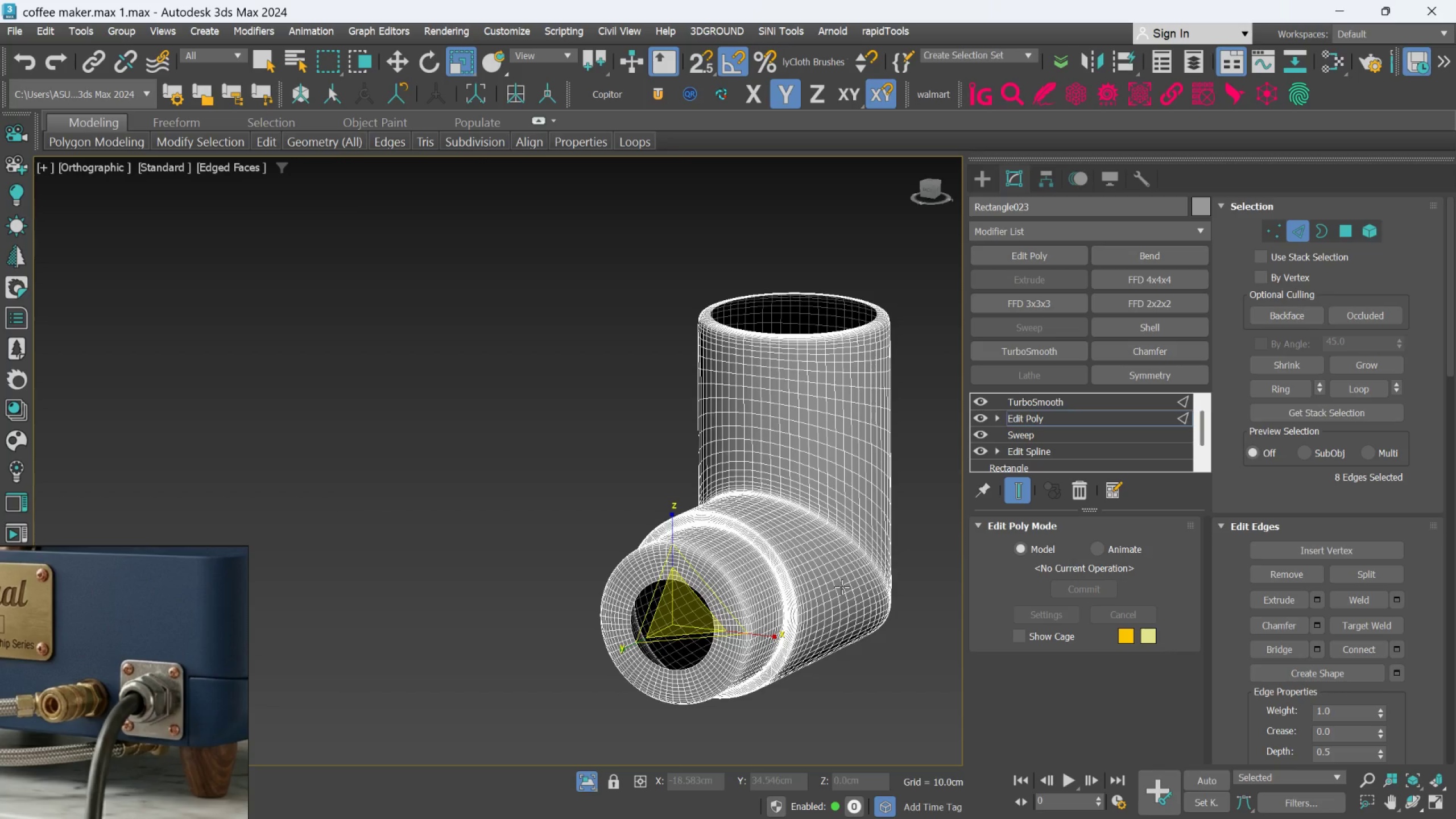 
scroll: coordinate [820, 591], scroll_direction: down, amount: 1.0
 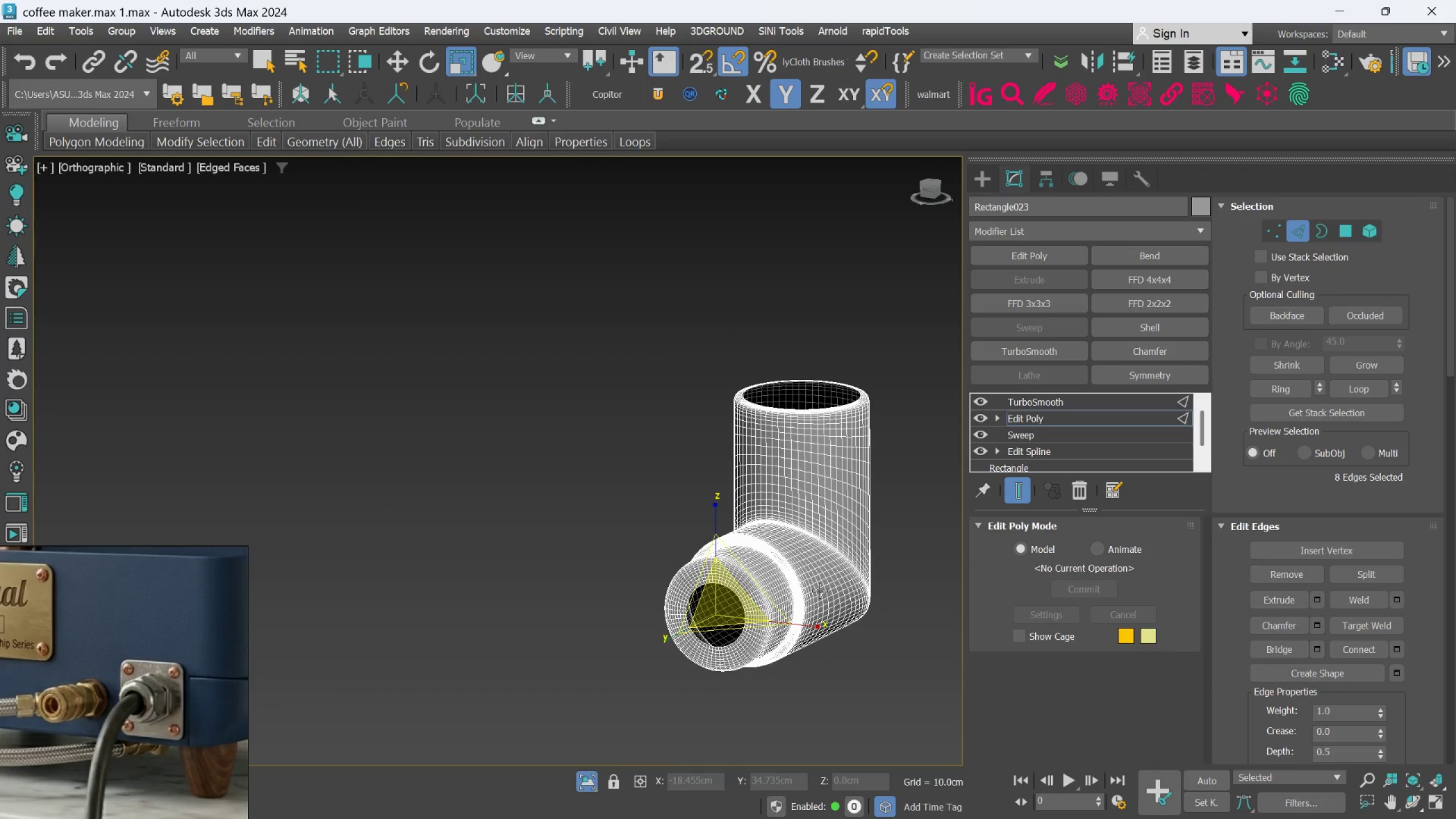 
key(F4)
 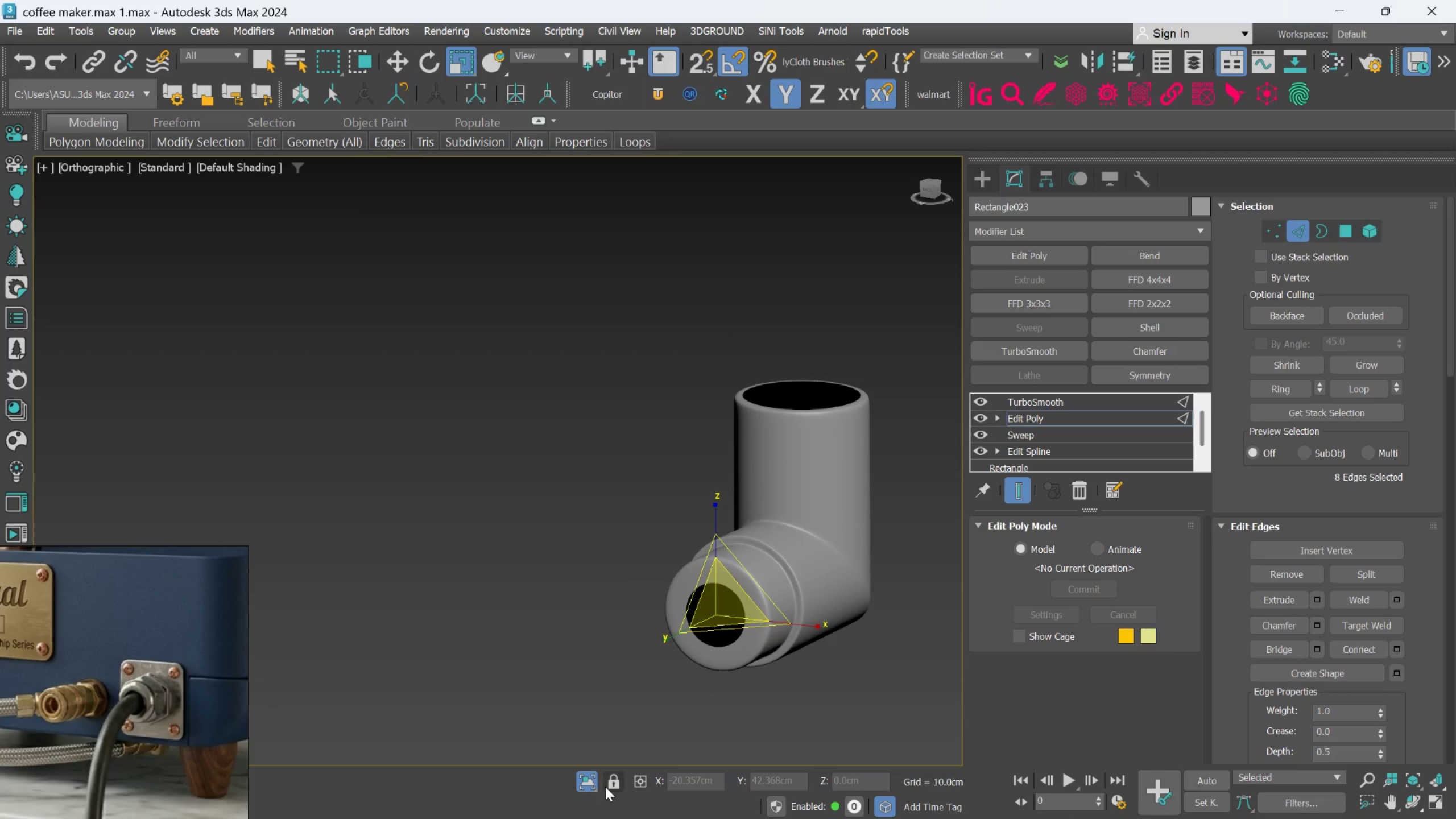 
left_click([577, 778])
 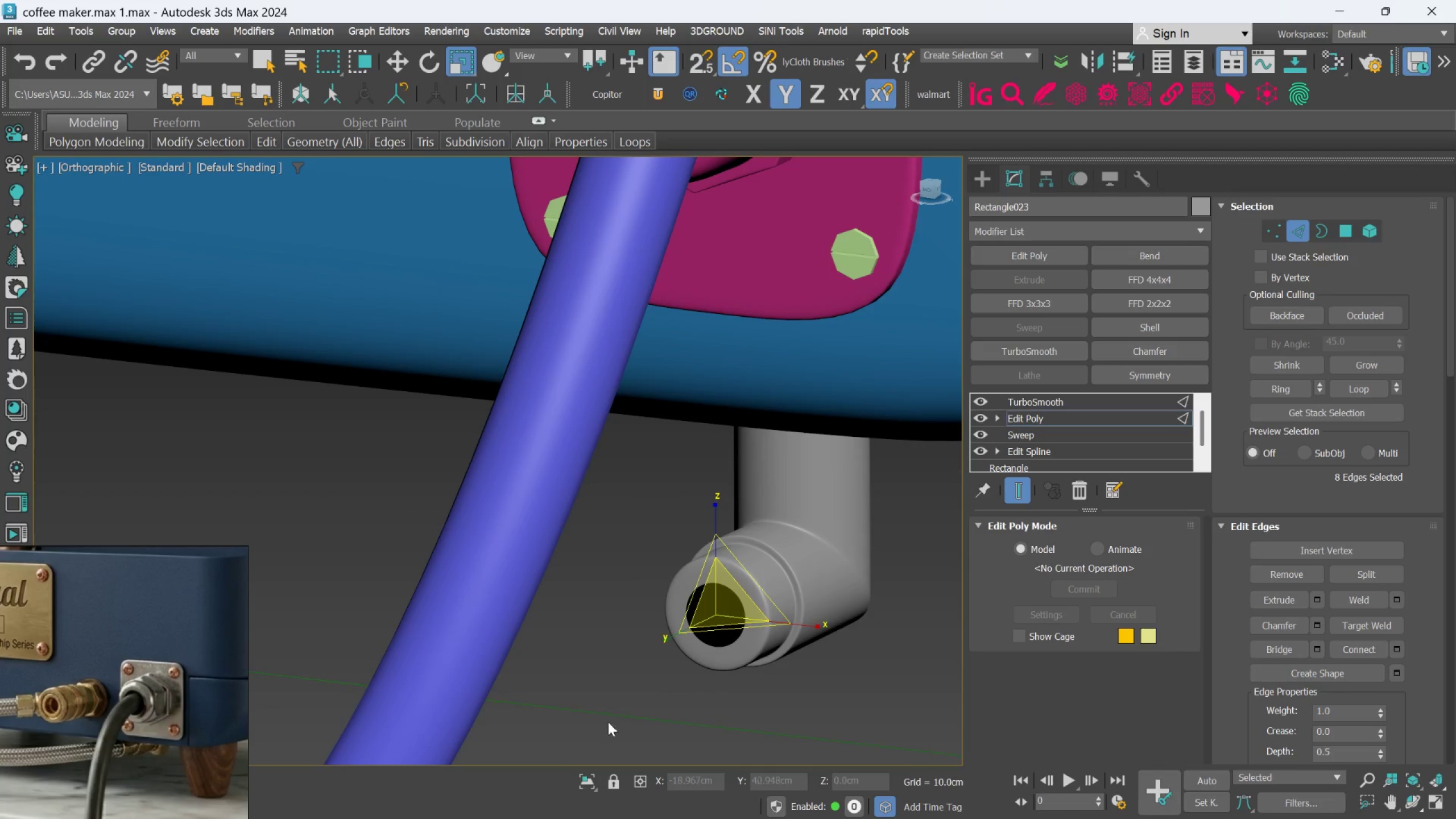 
scroll: coordinate [670, 697], scroll_direction: down, amount: 6.0
 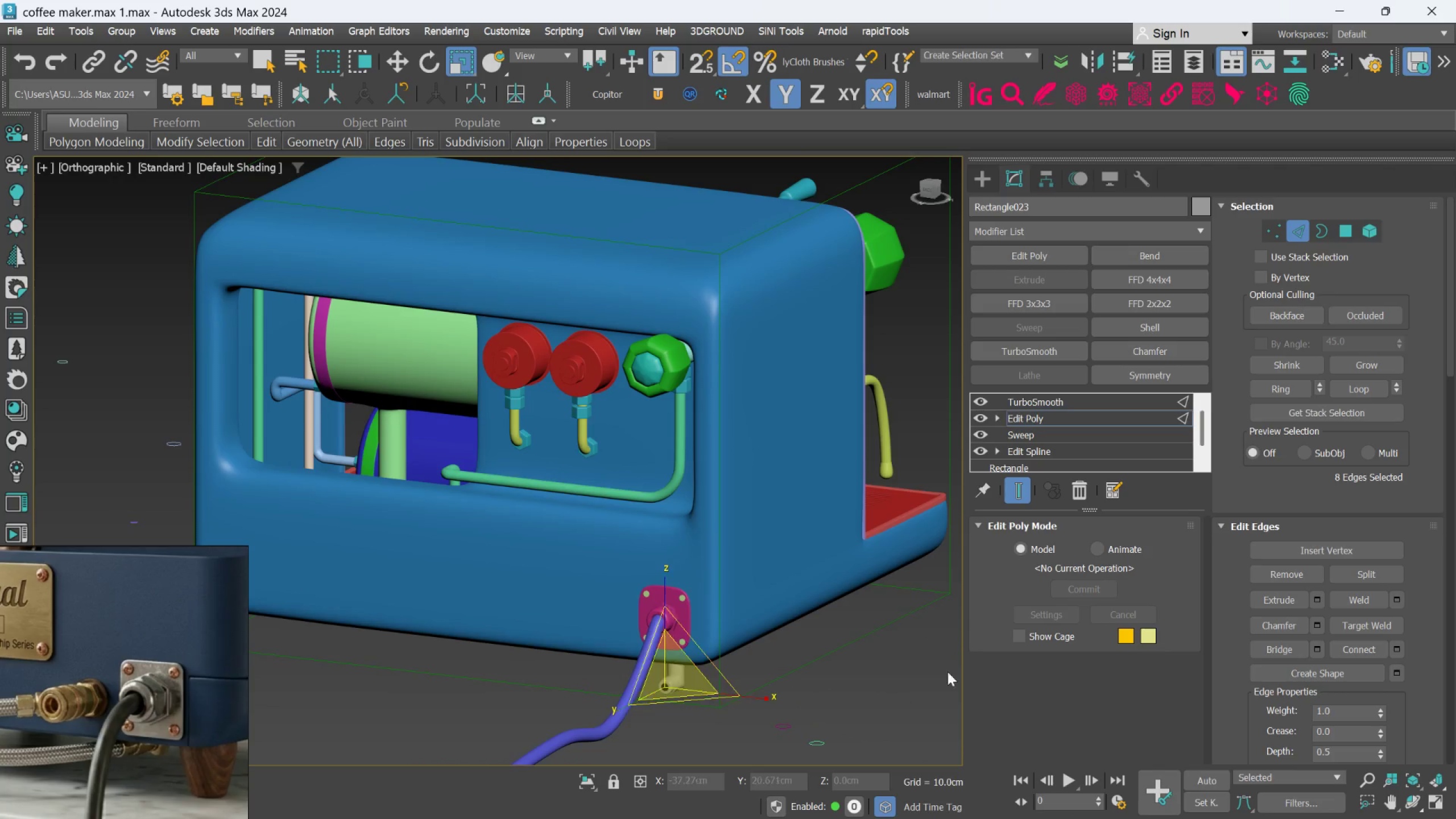 
left_click([886, 678])
 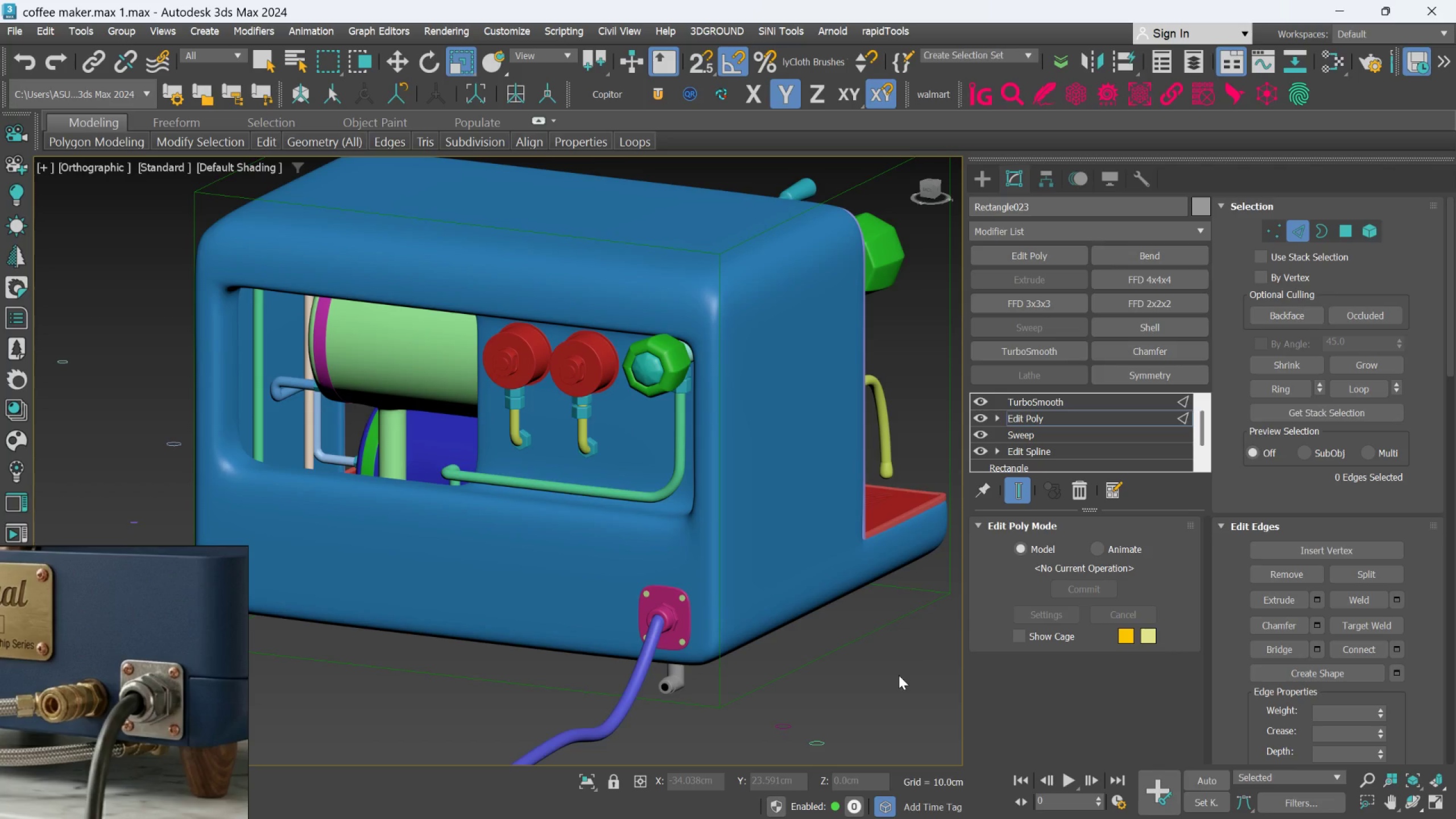 
wait(21.79)
 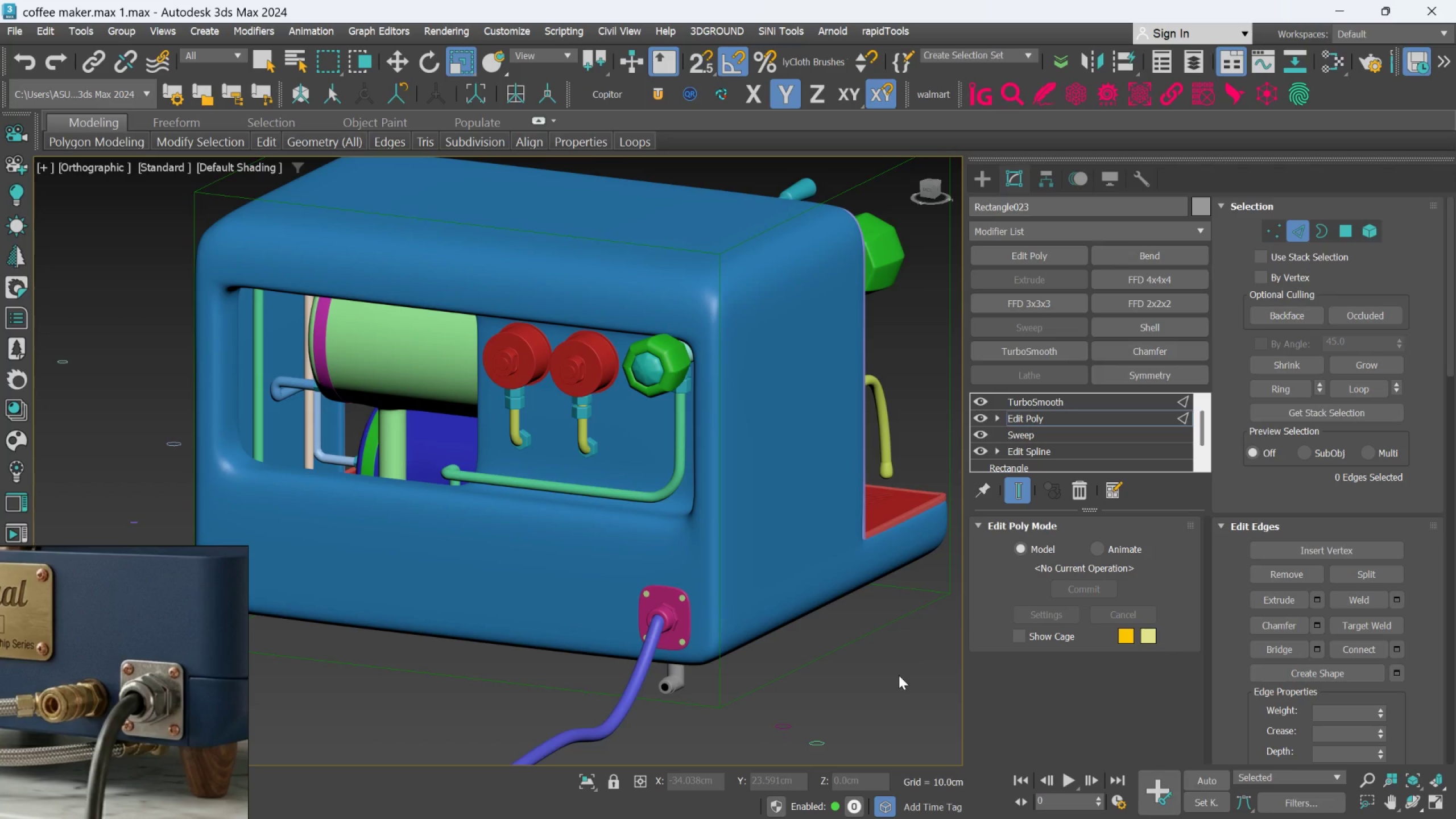 
scroll: coordinate [752, 452], scroll_direction: up, amount: 4.0
 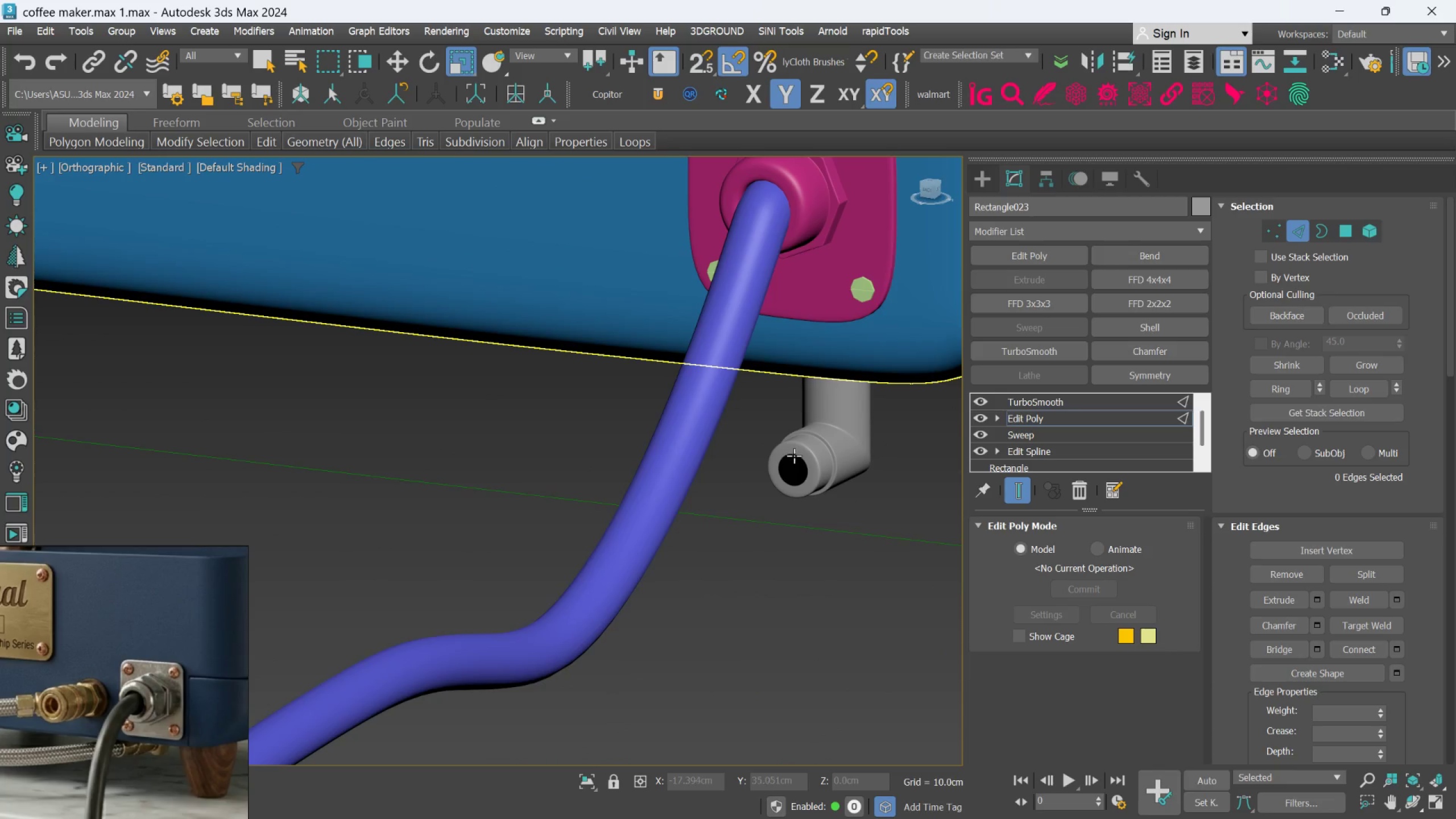 
scroll: coordinate [477, 329], scroll_direction: down, amount: 5.0
 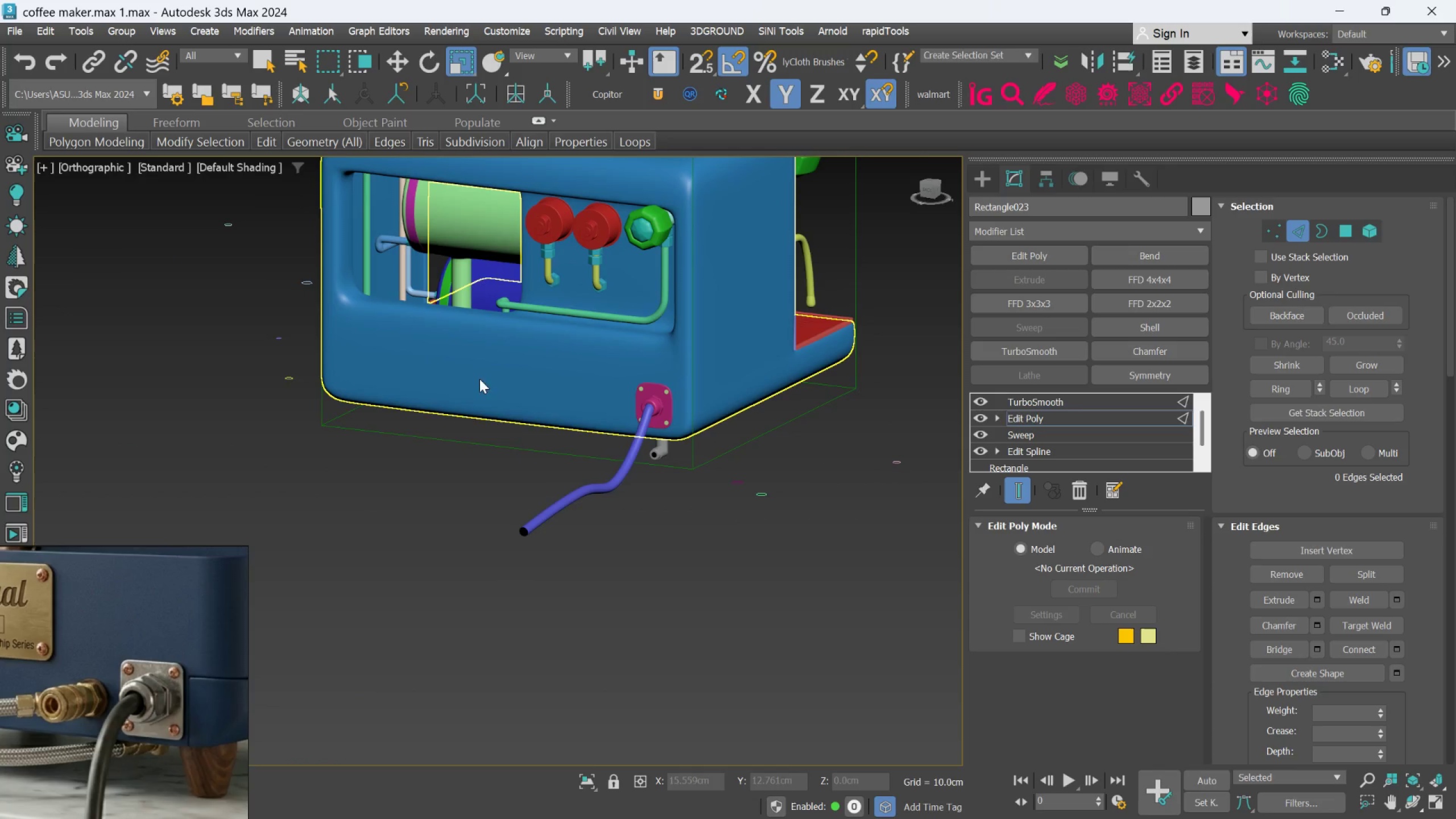 
left_click([98, 167])
 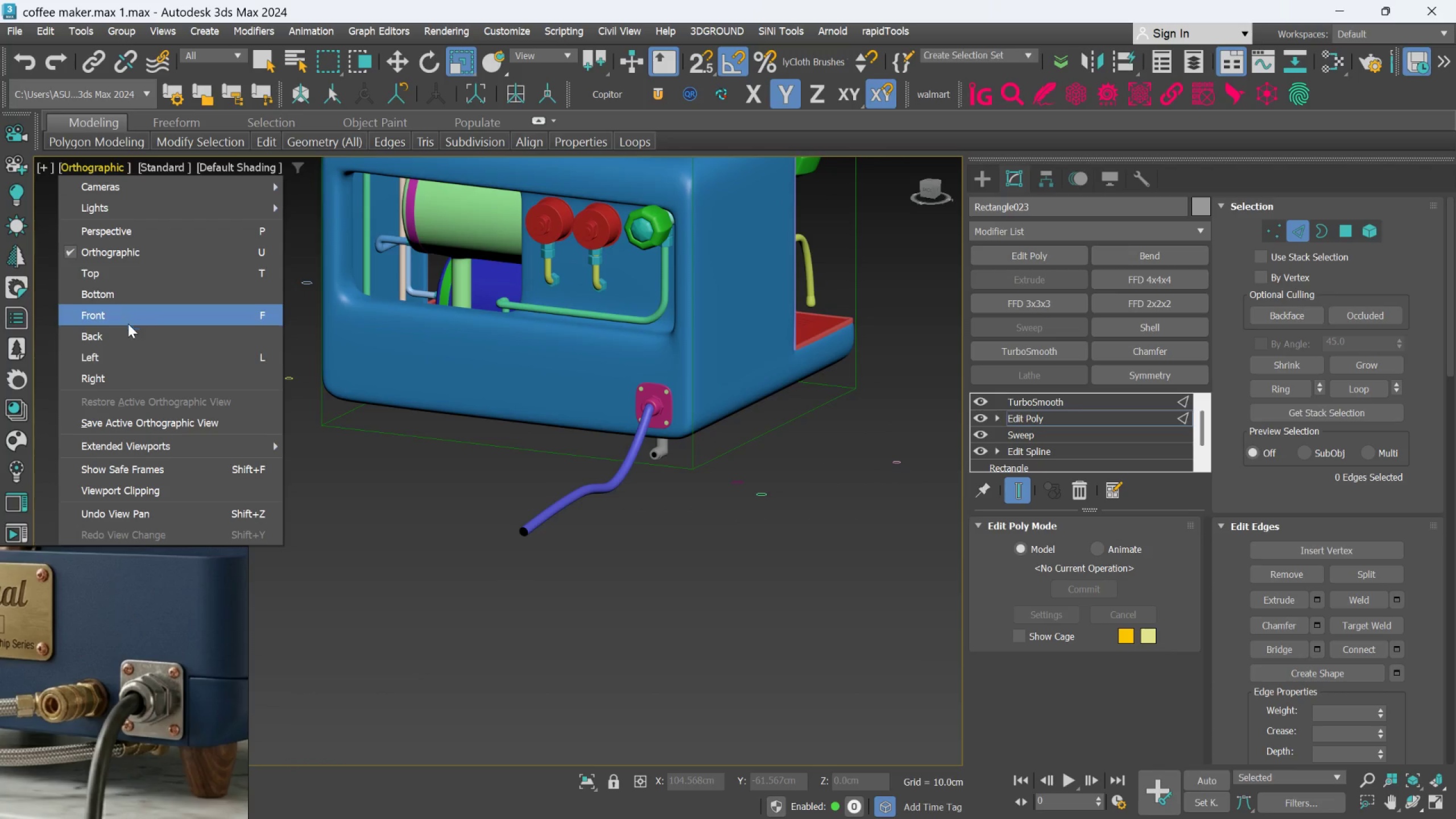 
left_click([126, 331])
 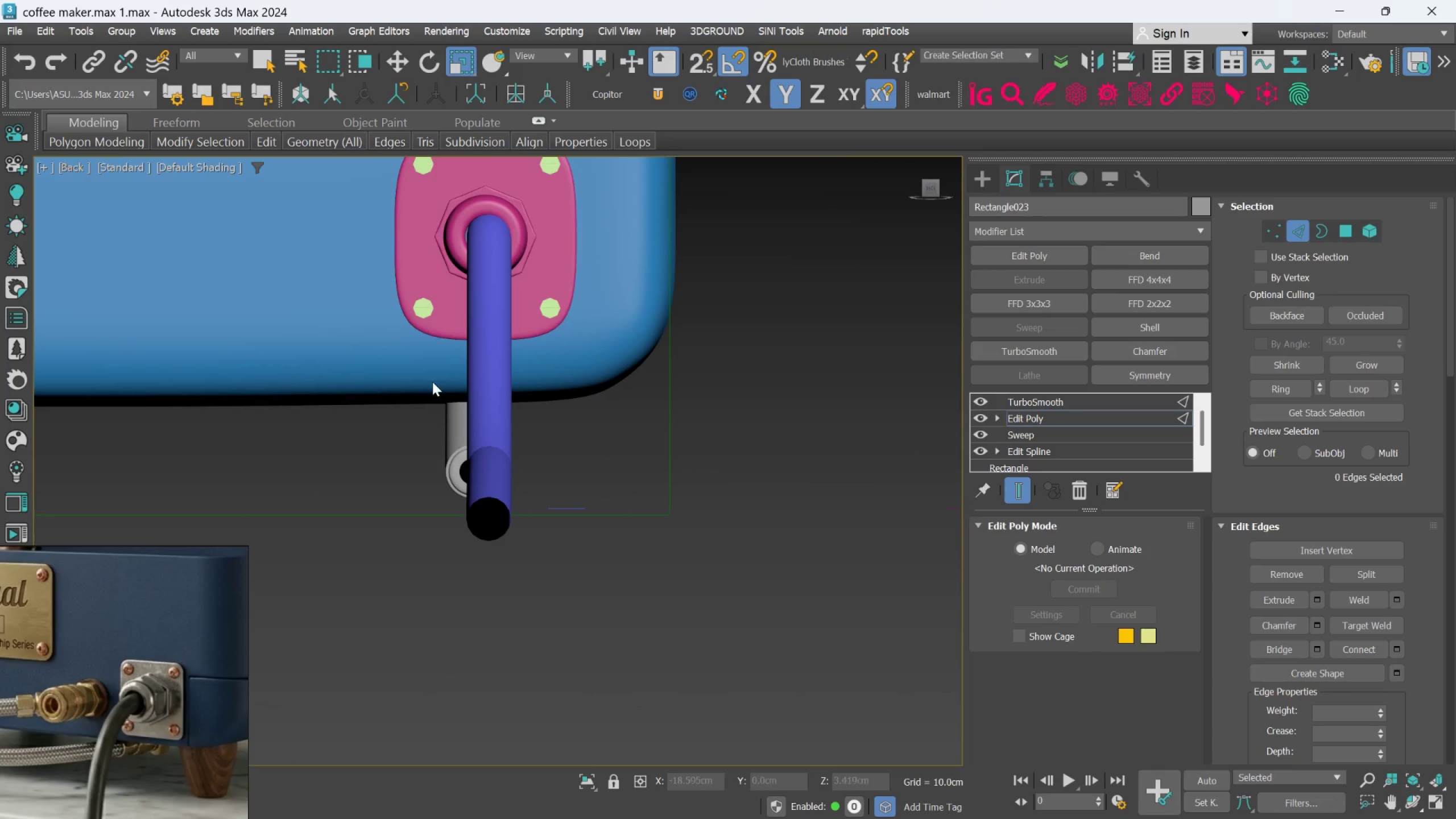 
scroll: coordinate [428, 387], scroll_direction: down, amount: 3.0
 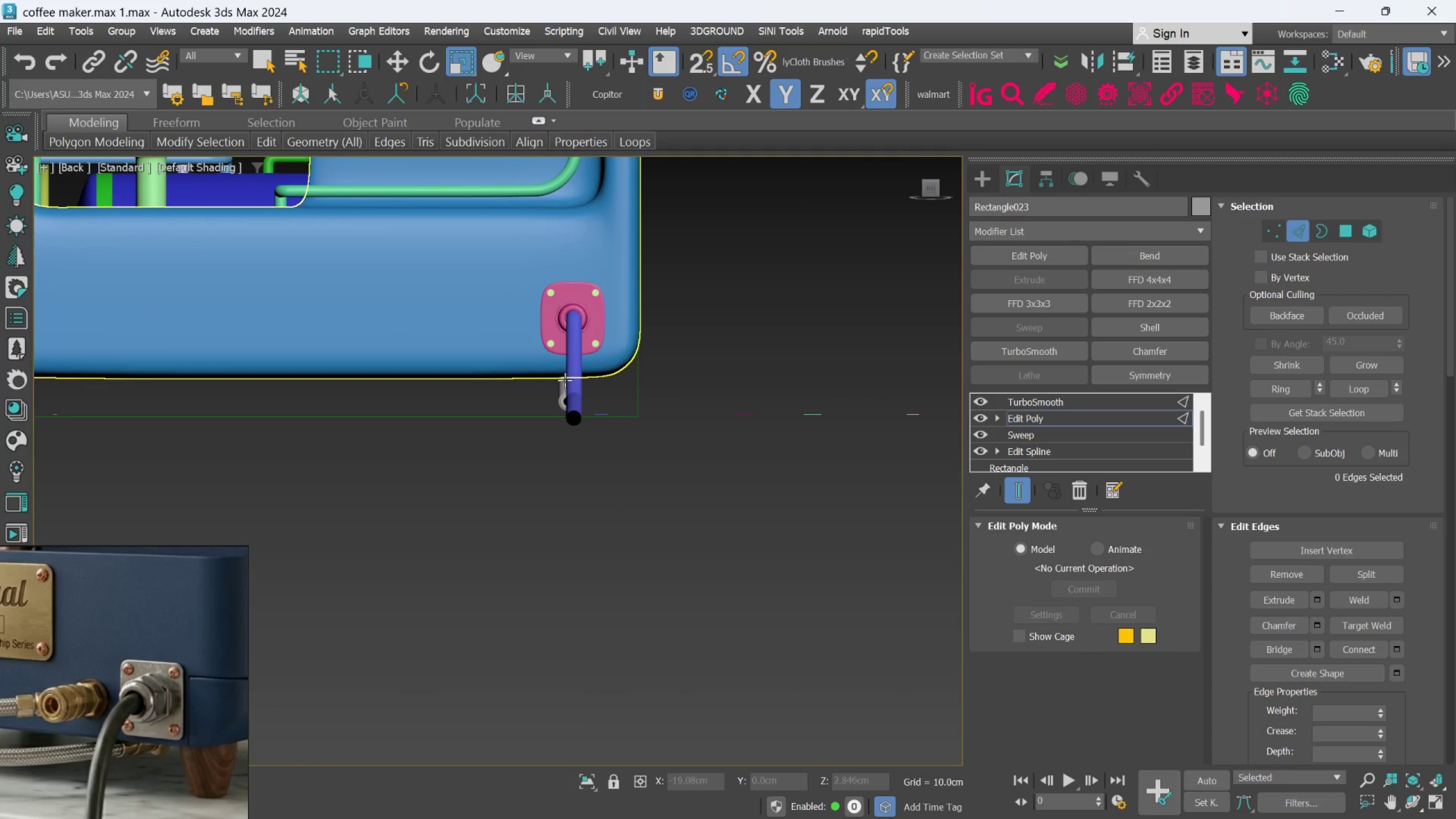 
scroll: coordinate [558, 414], scroll_direction: up, amount: 4.0
 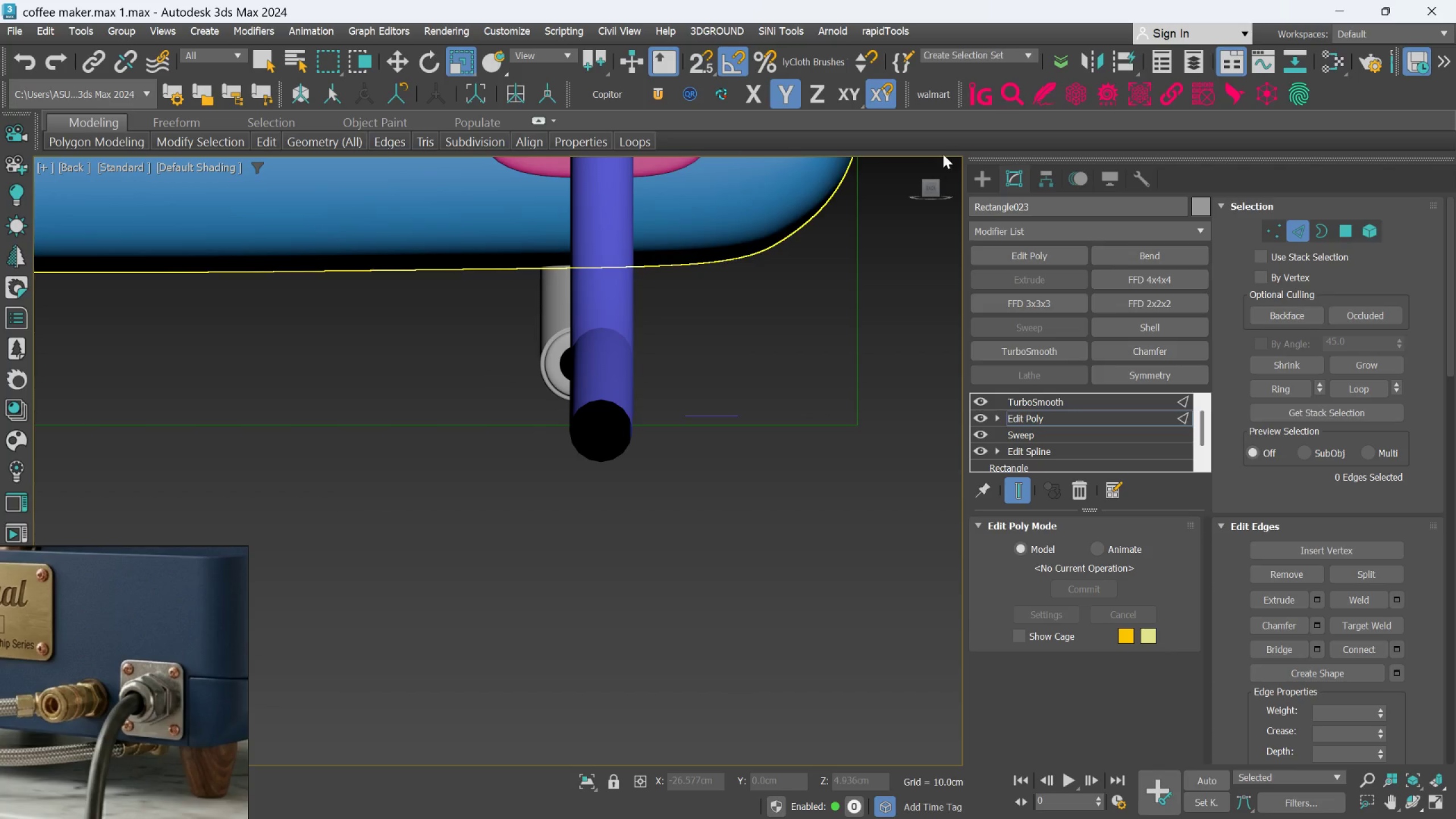 
left_click([975, 166])
 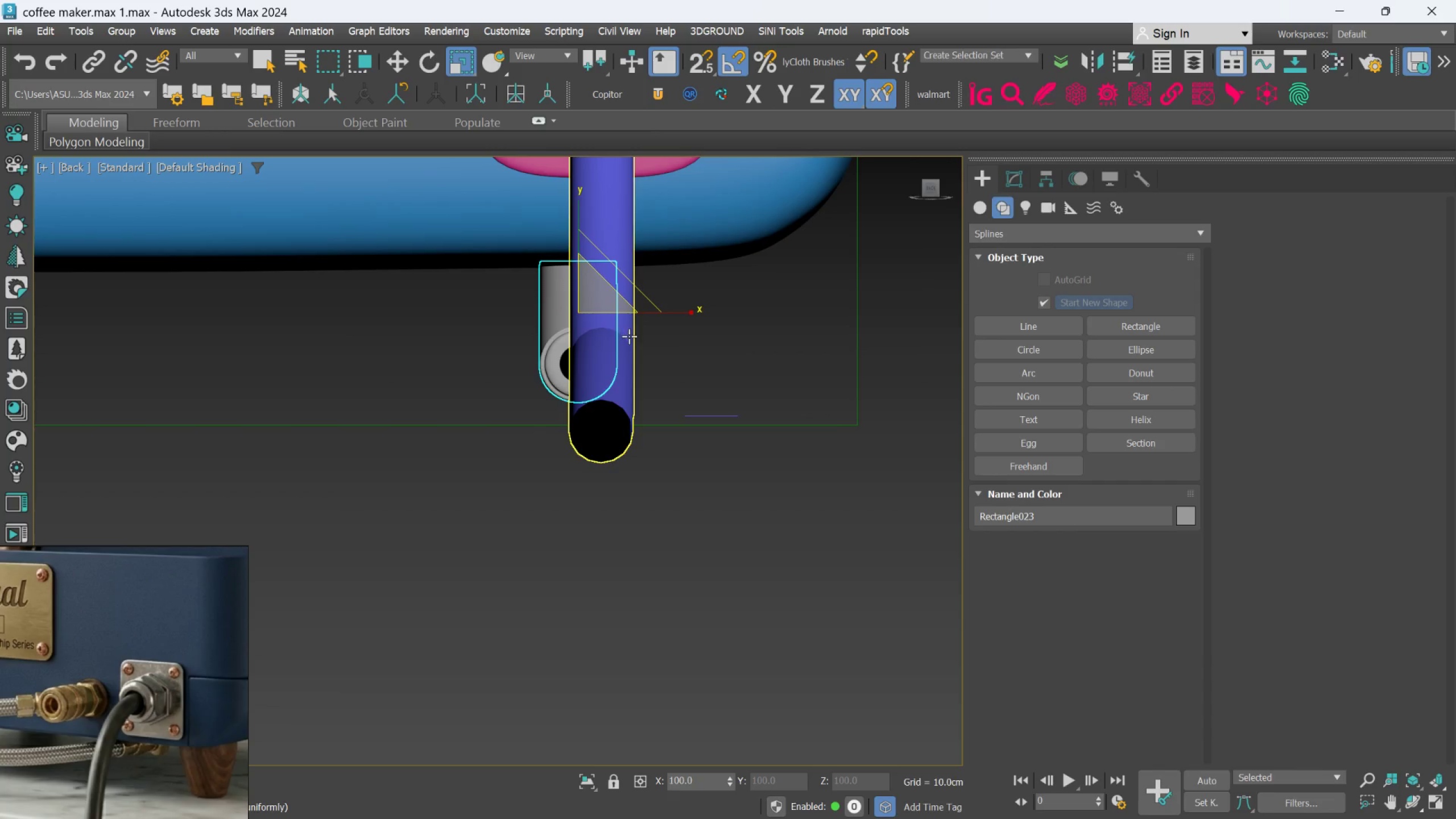 
key(E)
 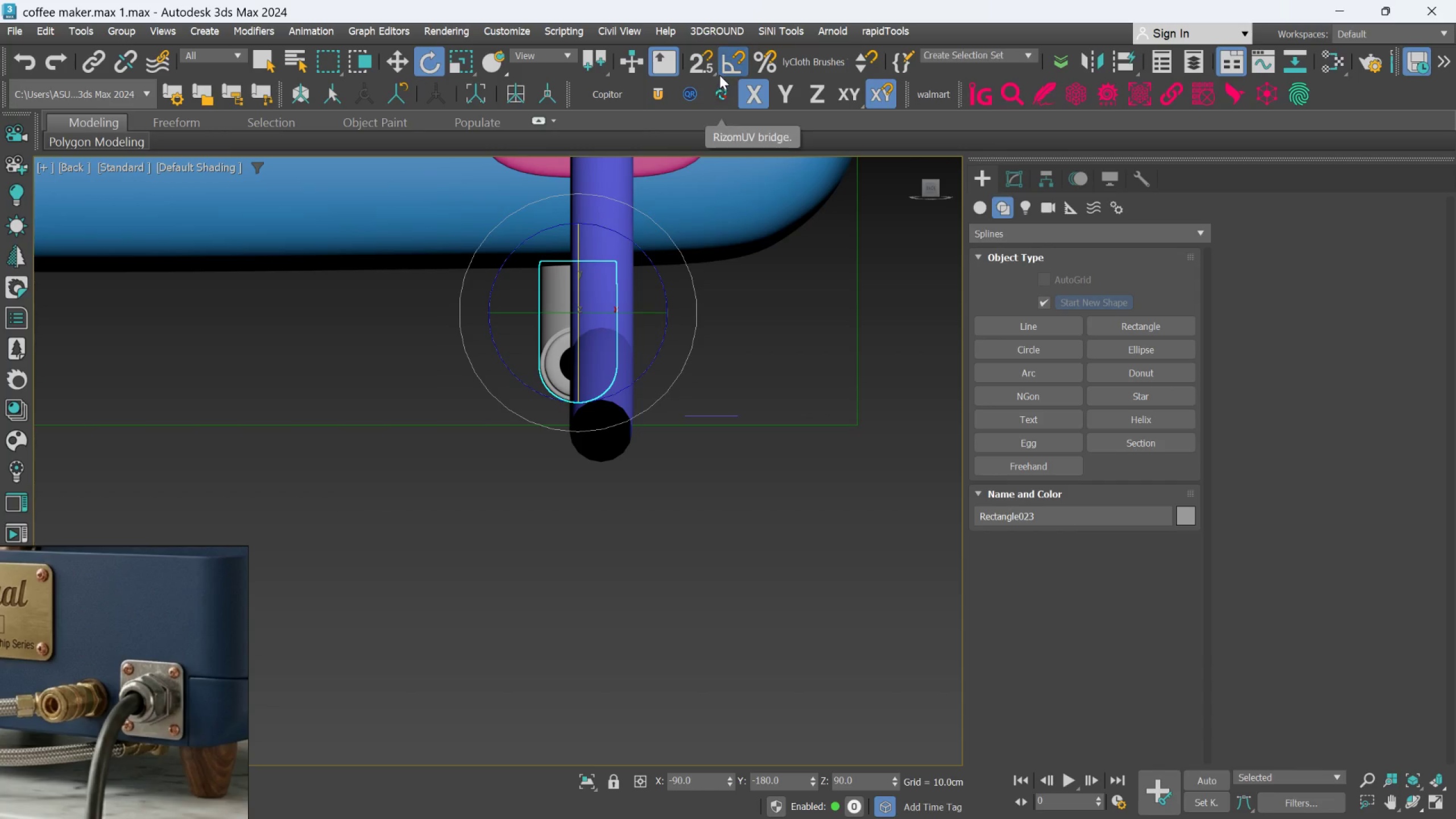 
wait(5.09)
 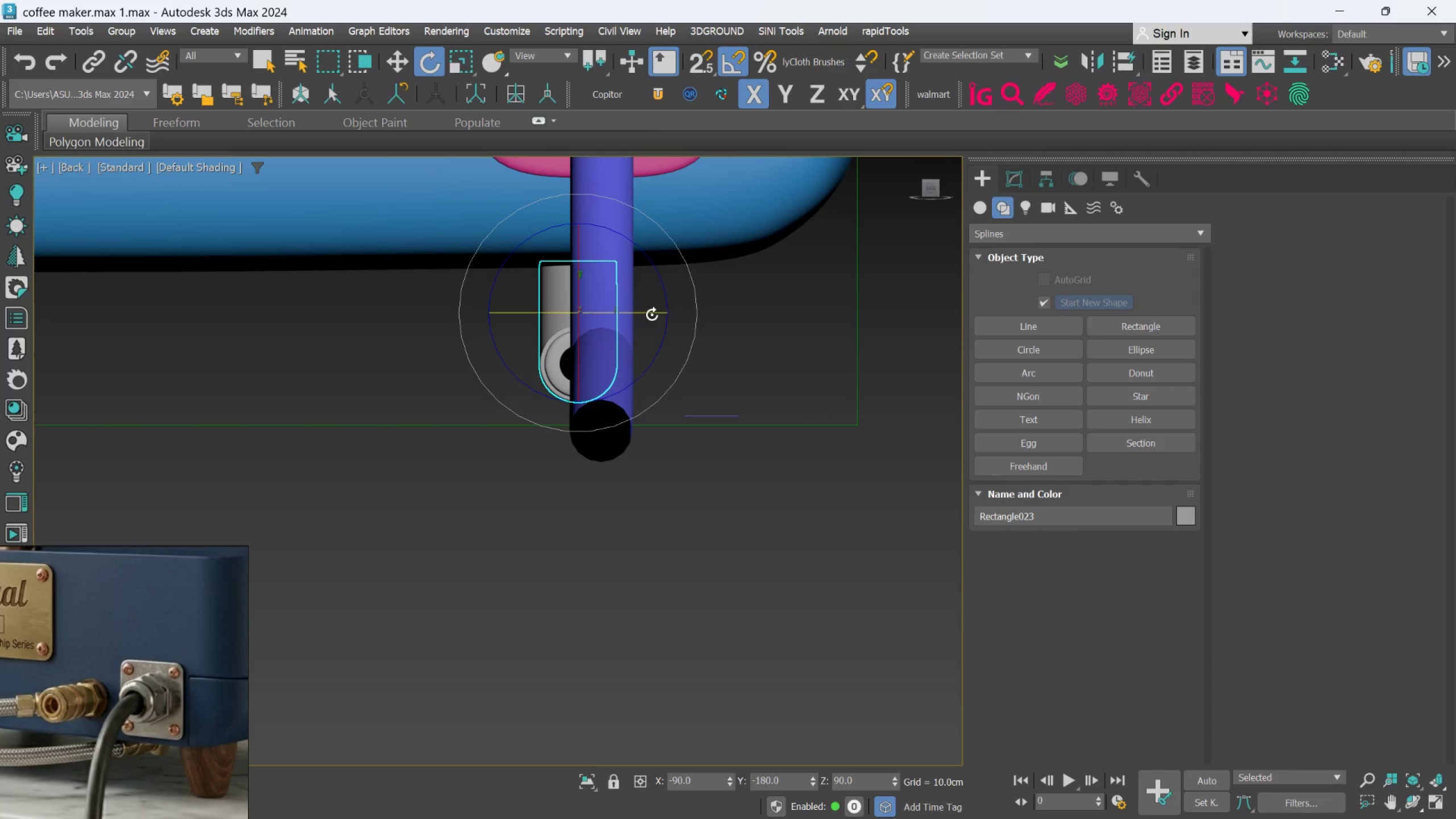 
right_click([719, 68])
 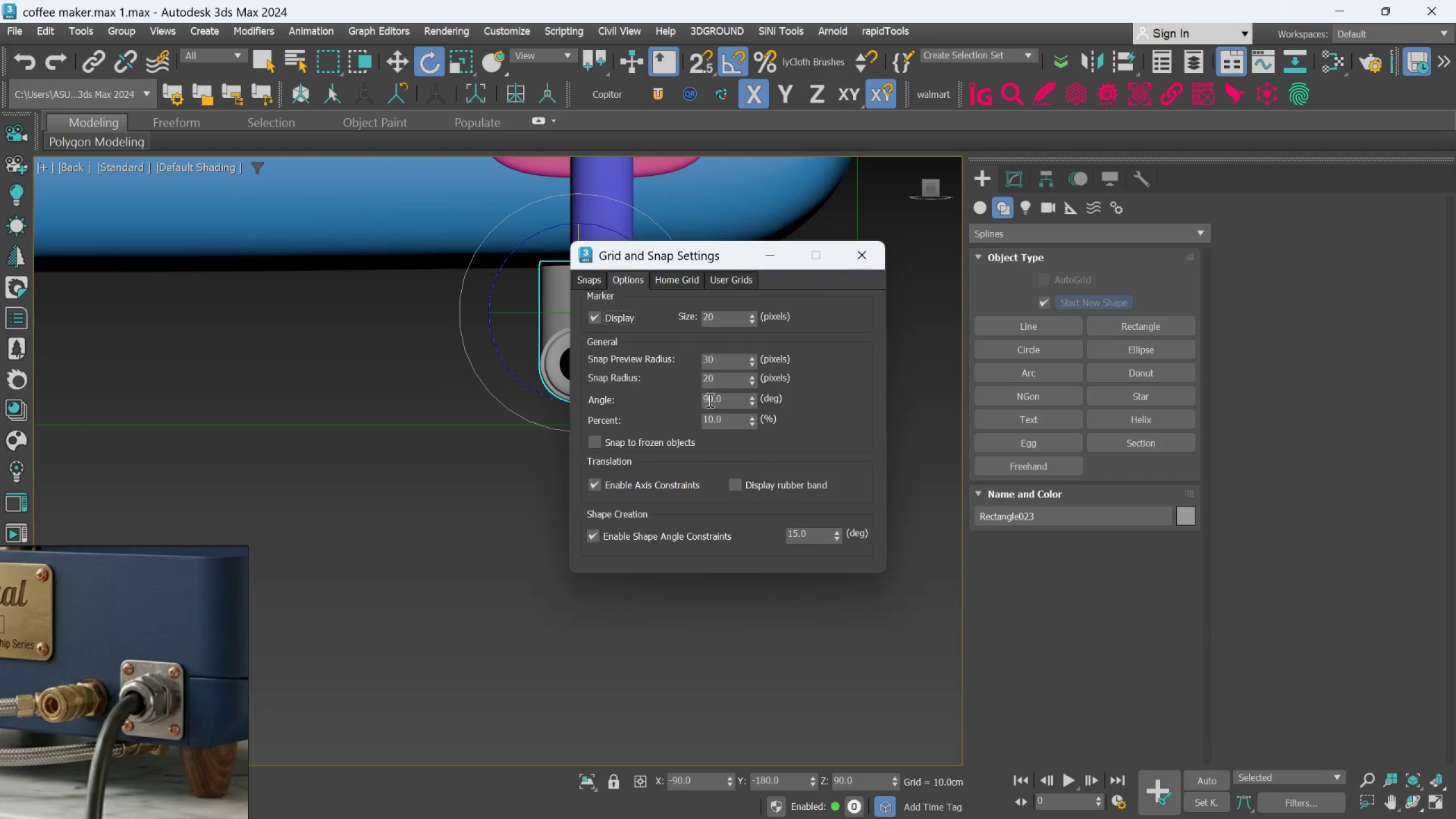 
double_click([709, 400])
 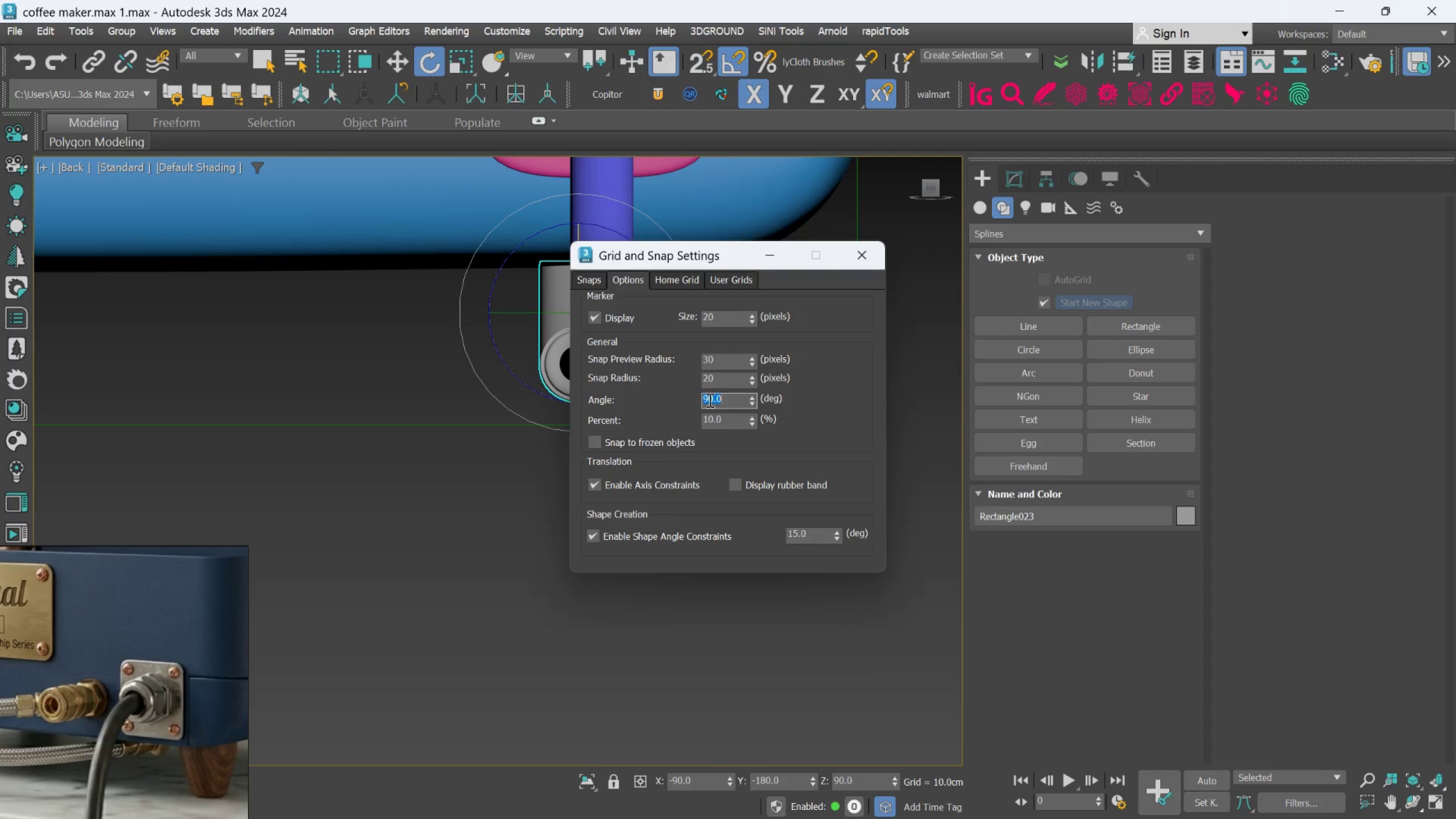 
type(45)
 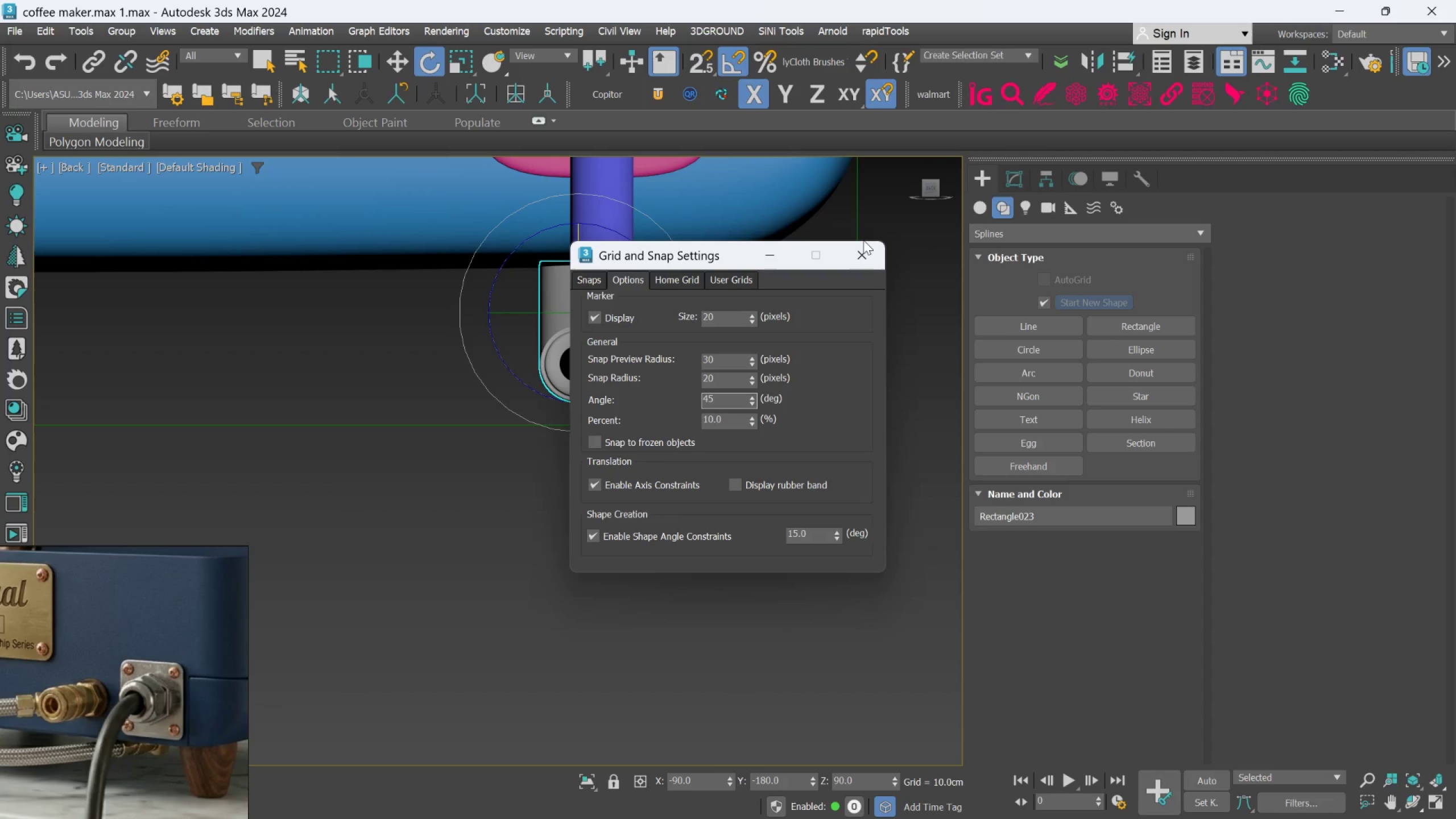 
left_click([863, 240])
 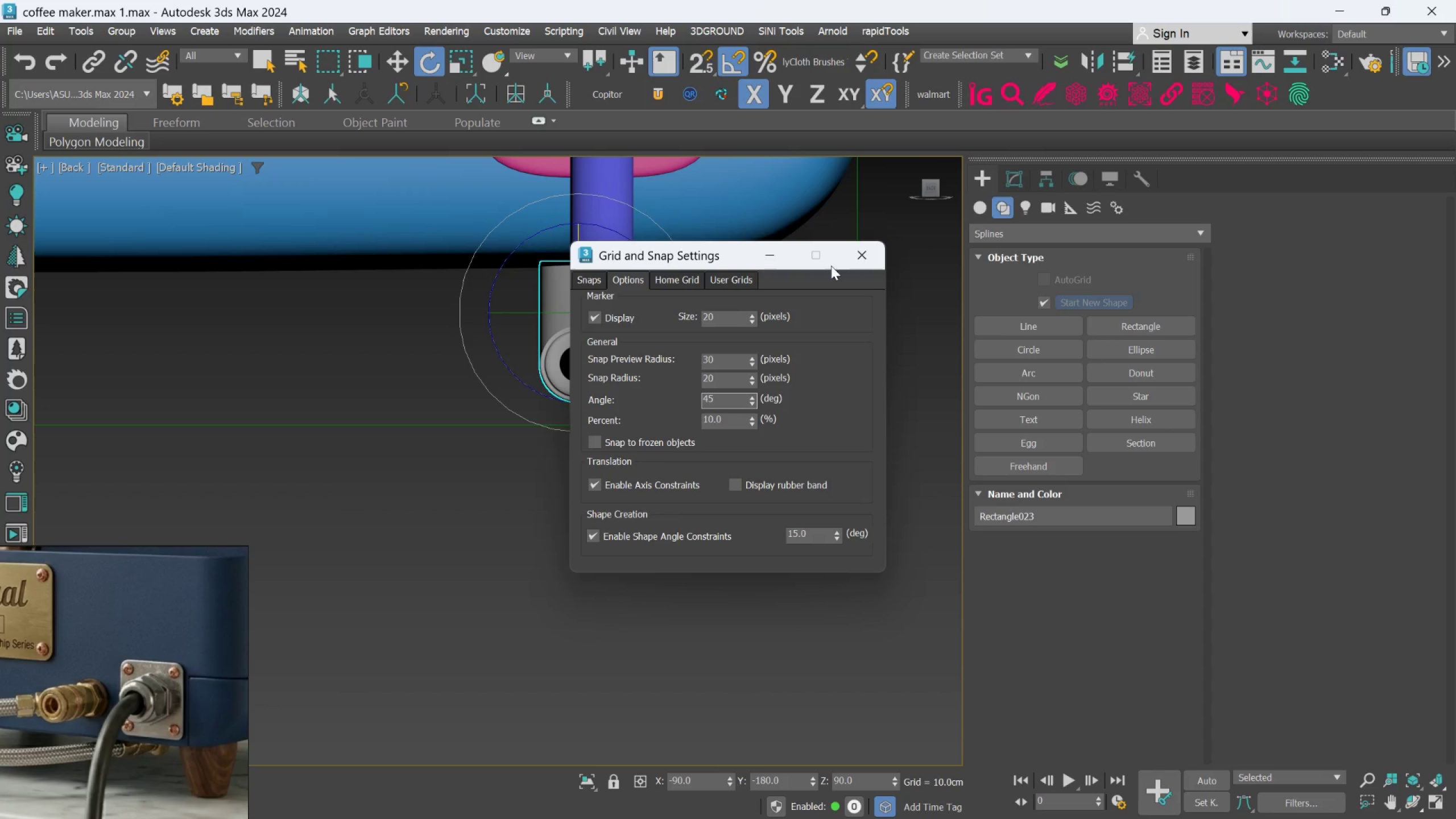 
left_click([853, 254])
 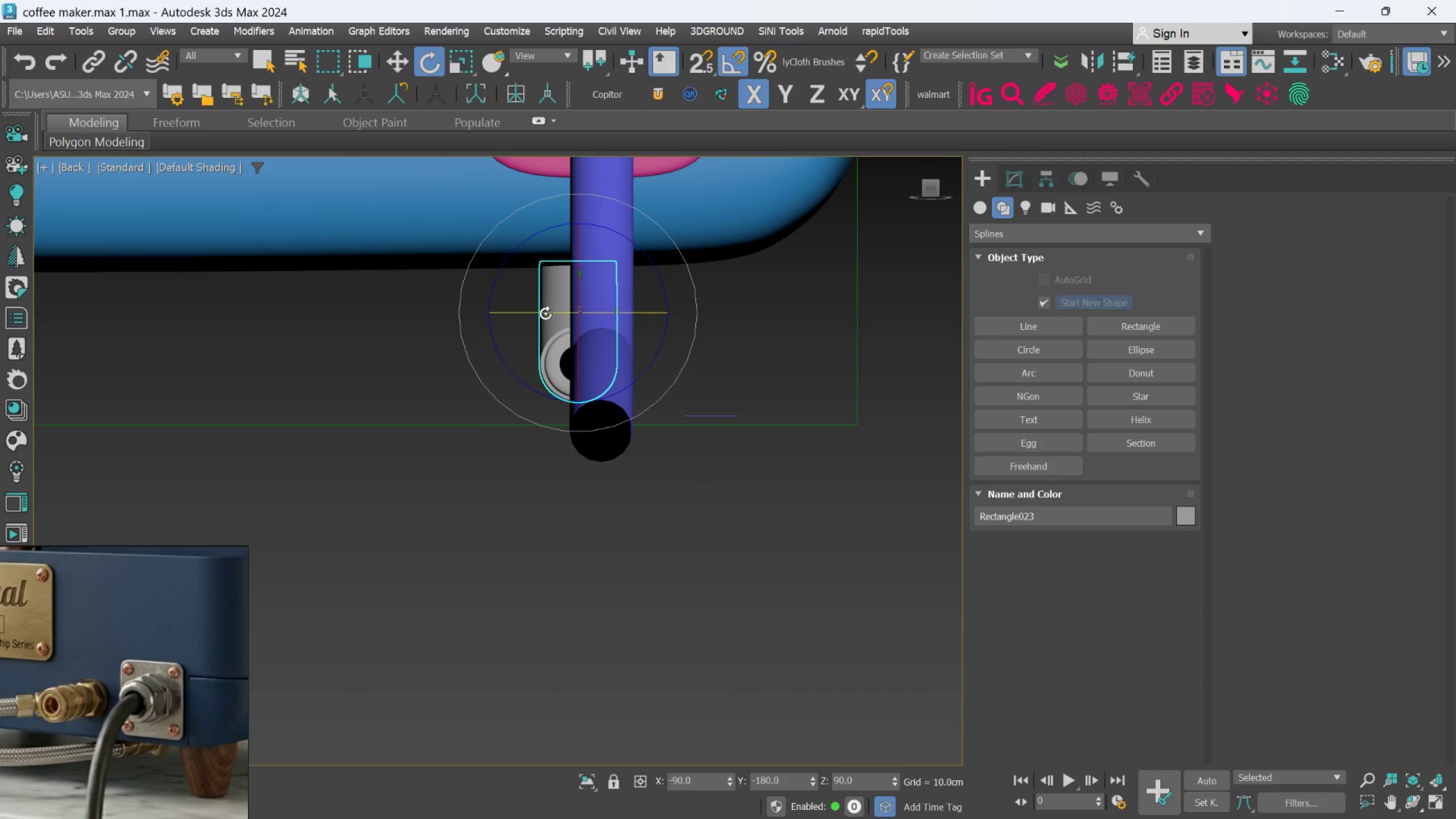 
left_click_drag(start_coordinate=[545, 313], to_coordinate=[539, 313])
 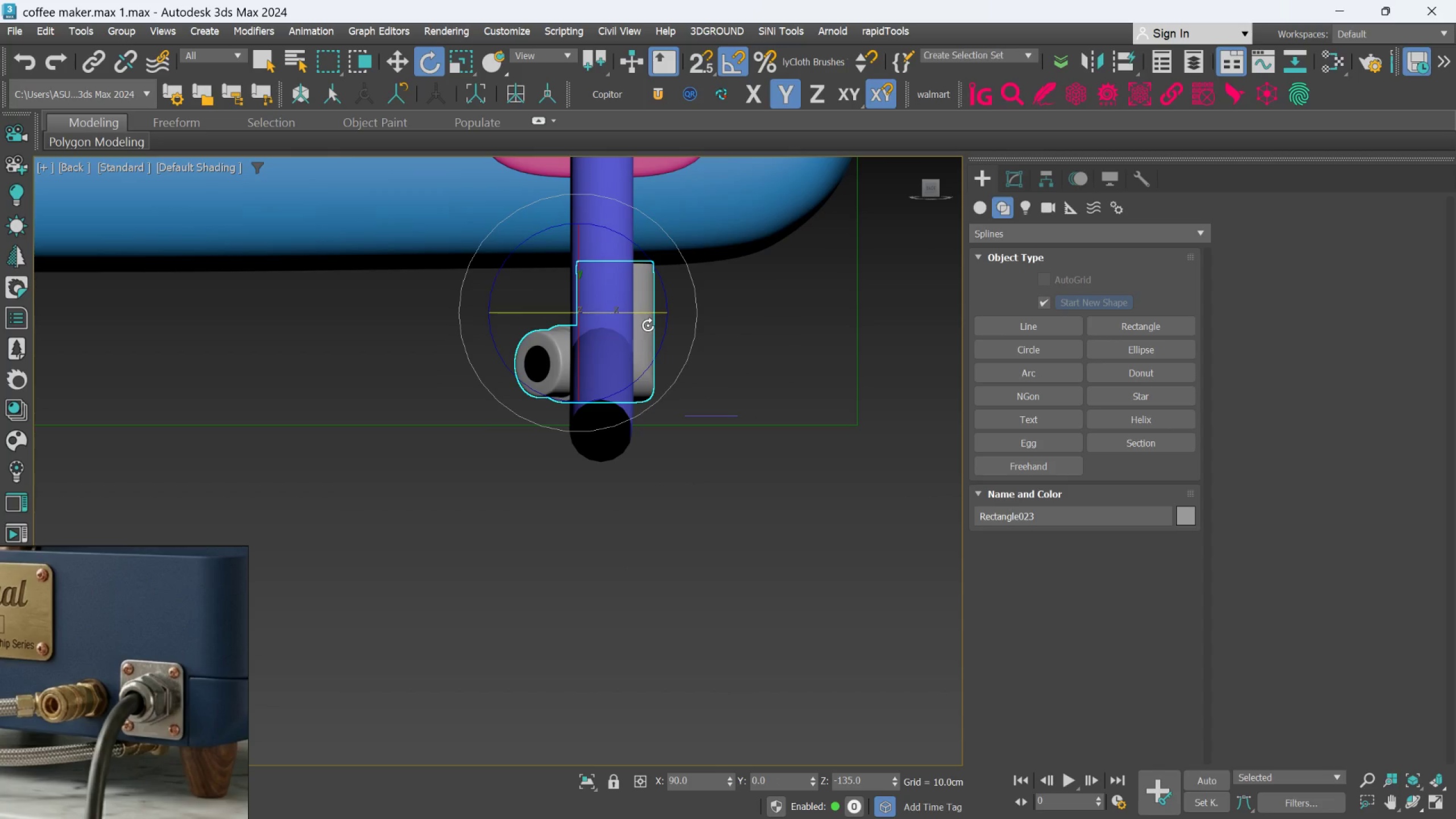 
key(W)
 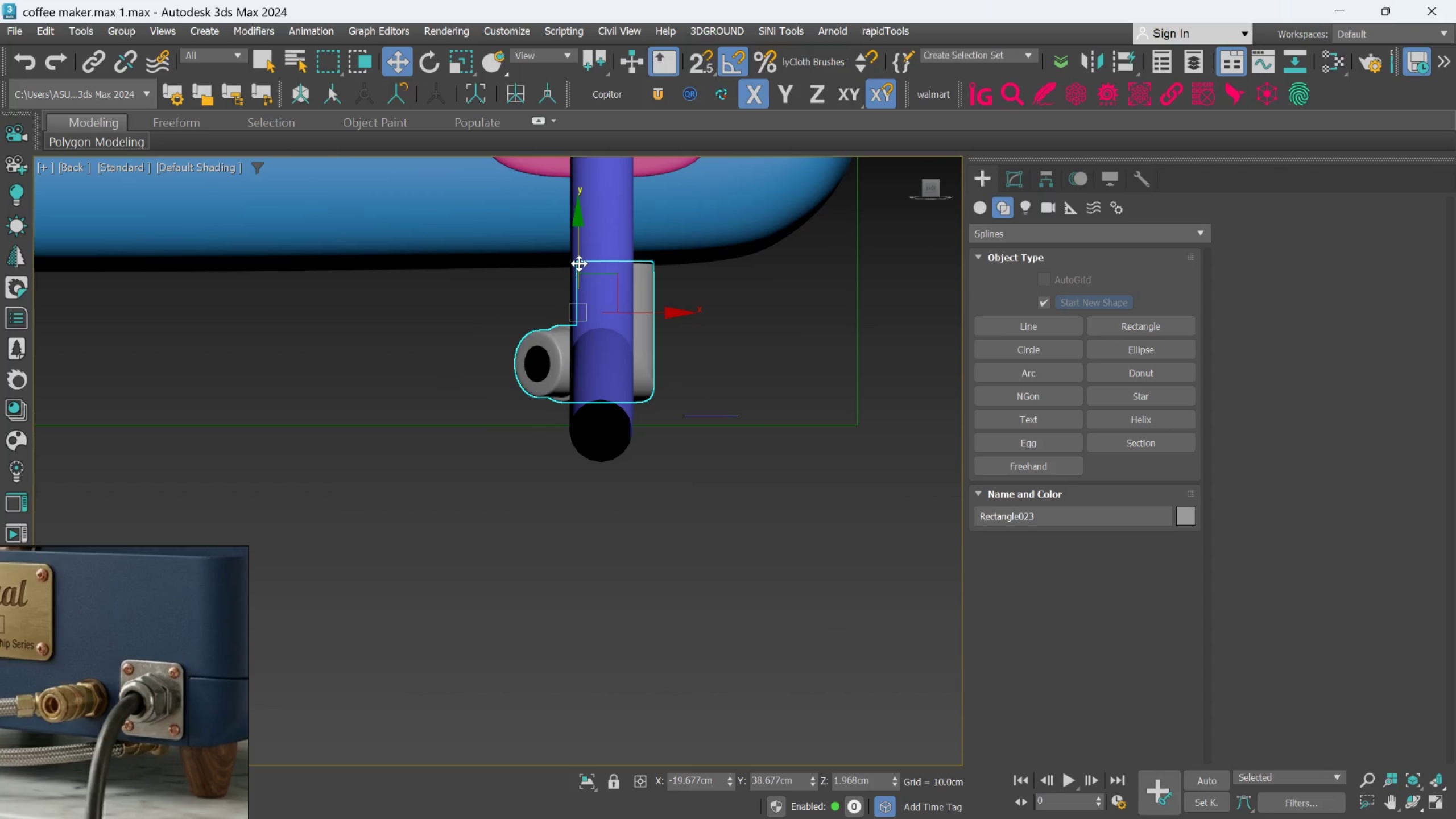 
left_click_drag(start_coordinate=[579, 263], to_coordinate=[574, 253])
 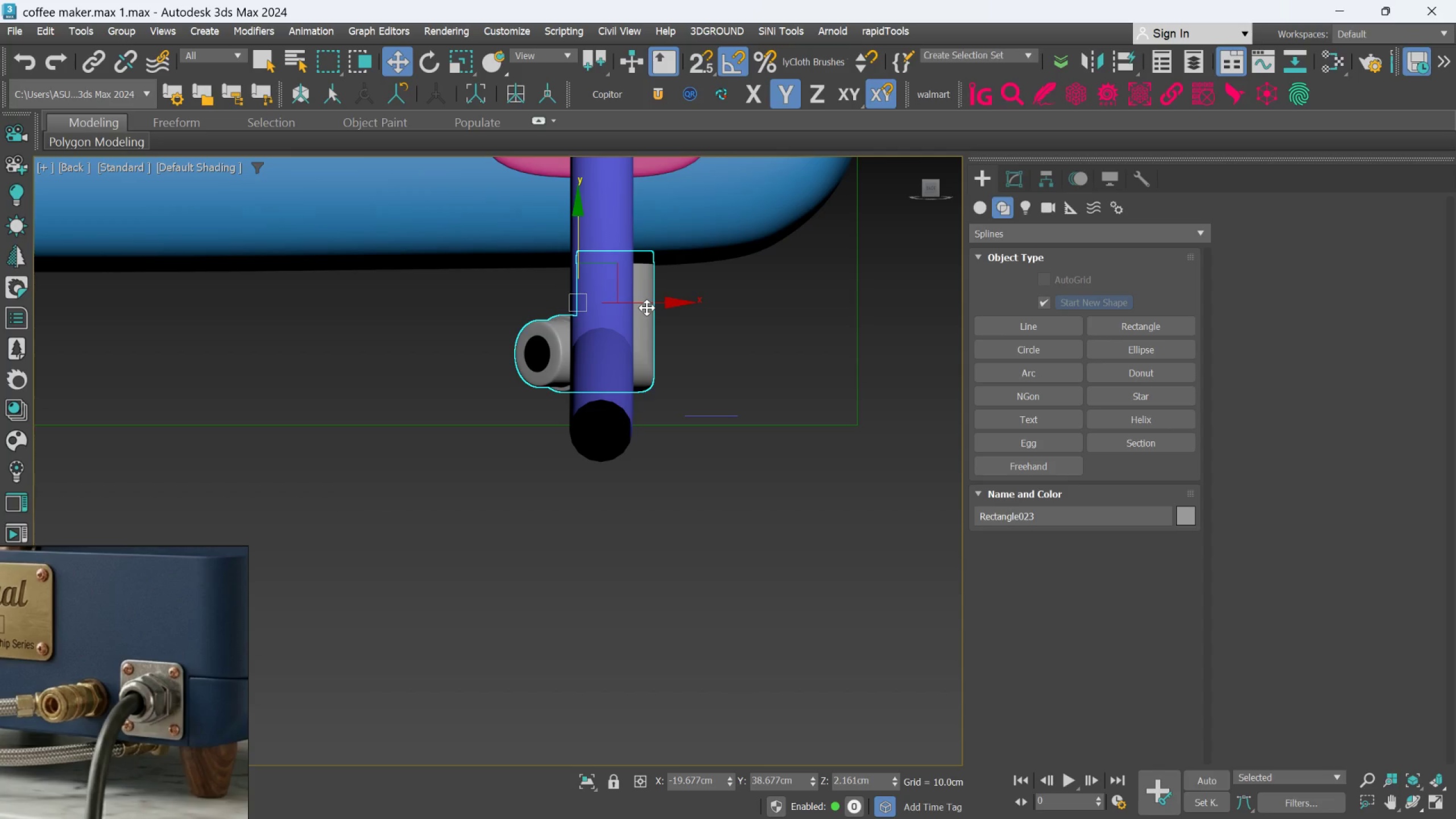 
left_click_drag(start_coordinate=[647, 305], to_coordinate=[665, 291])
 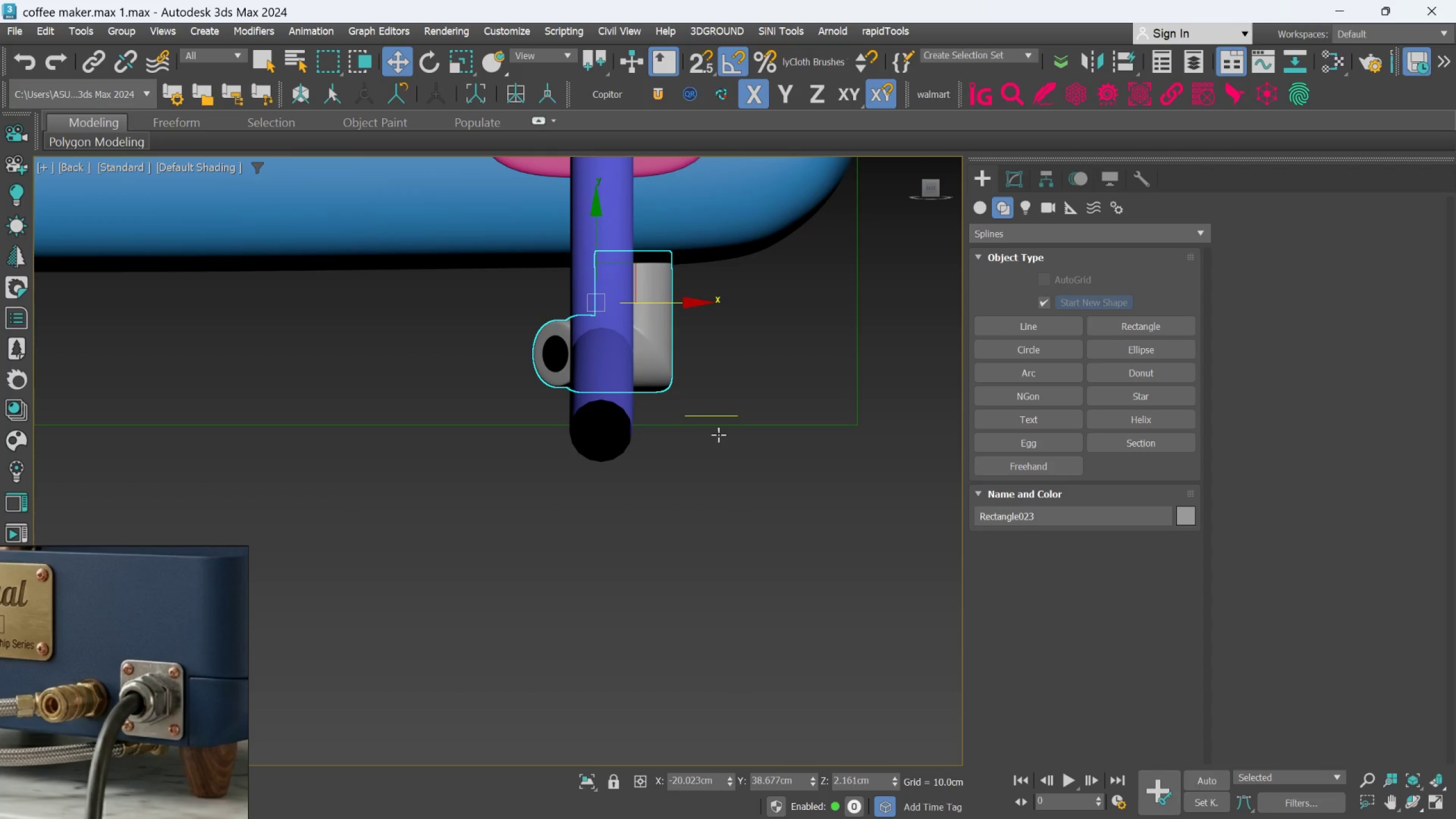 
hold_key(key=AltLeft, duration=2.11)
 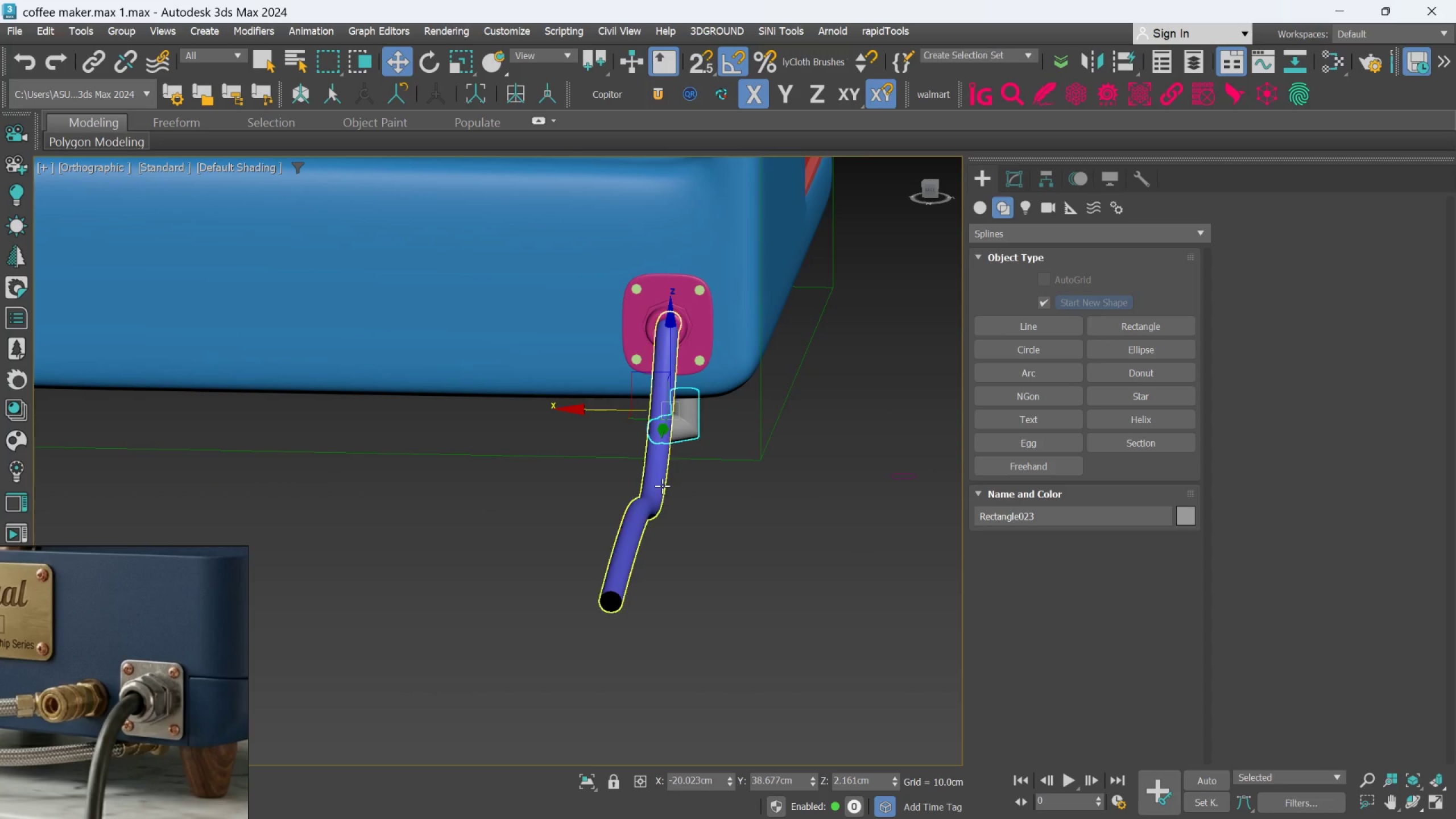 
scroll: coordinate [712, 469], scroll_direction: down, amount: 3.0
 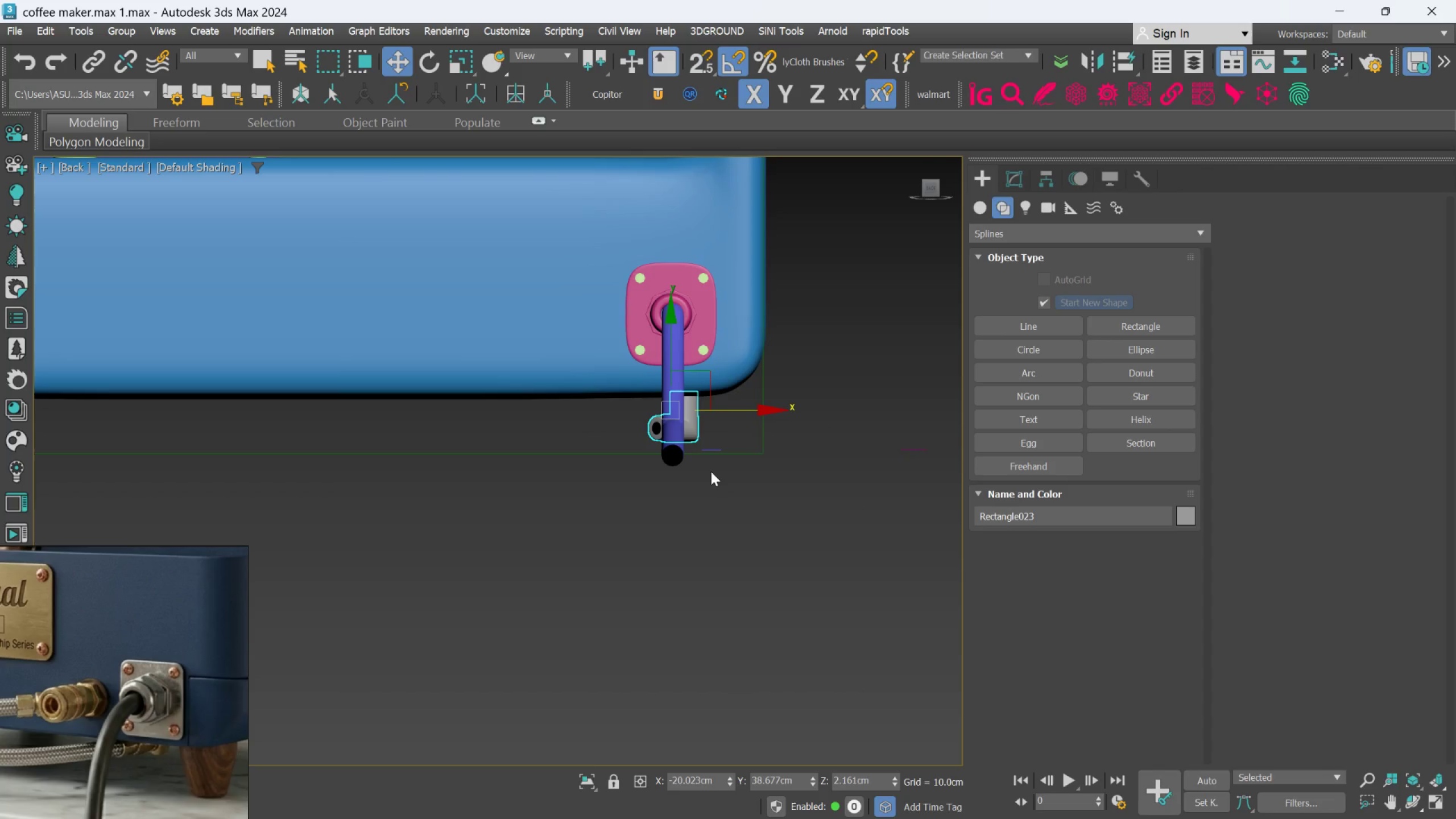 
left_click([655, 489])
 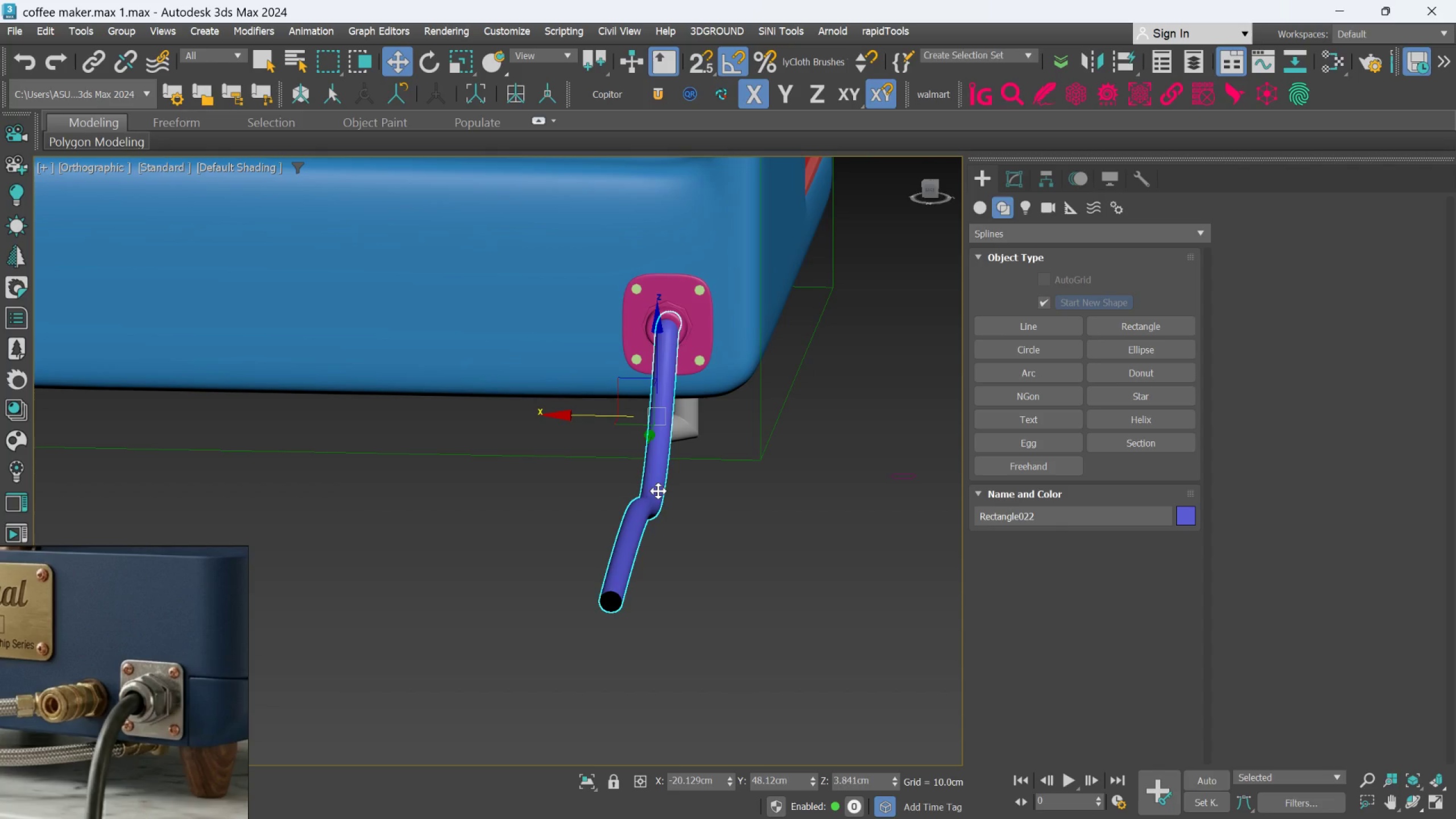 
key(E)
 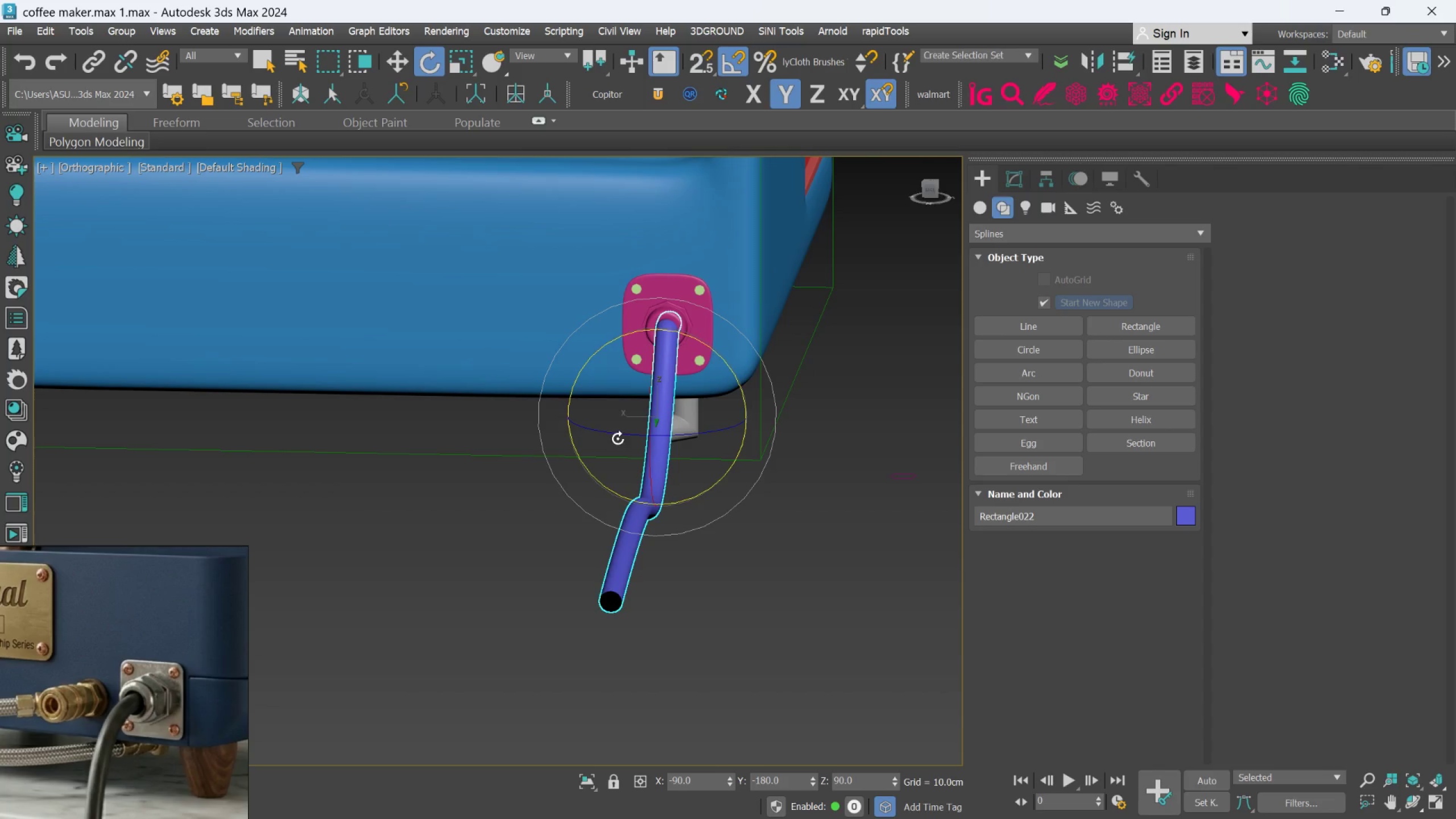 
left_click_drag(start_coordinate=[618, 437], to_coordinate=[621, 436])
 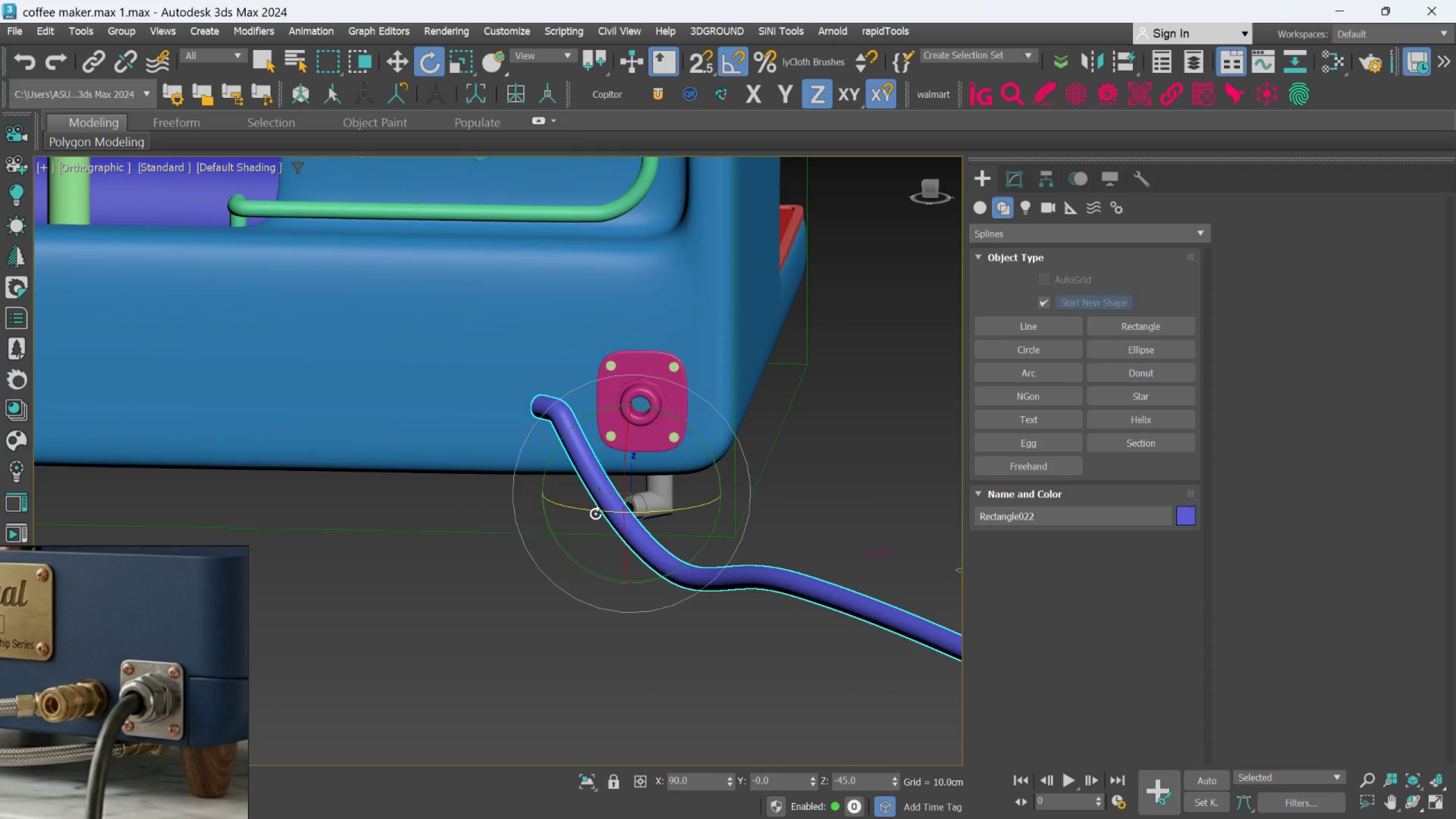 
key(Control+Z)
 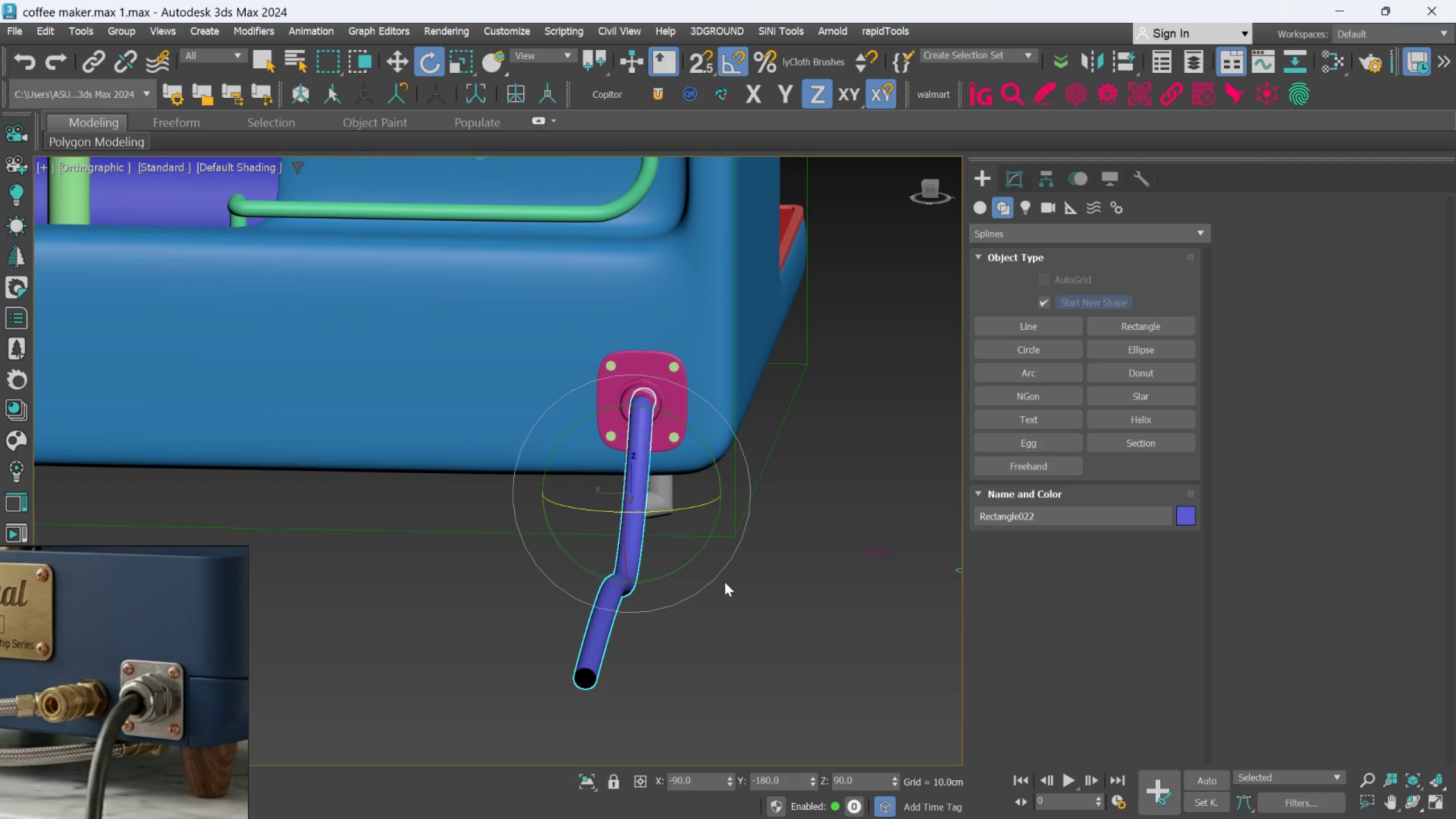 
wait(6.55)
 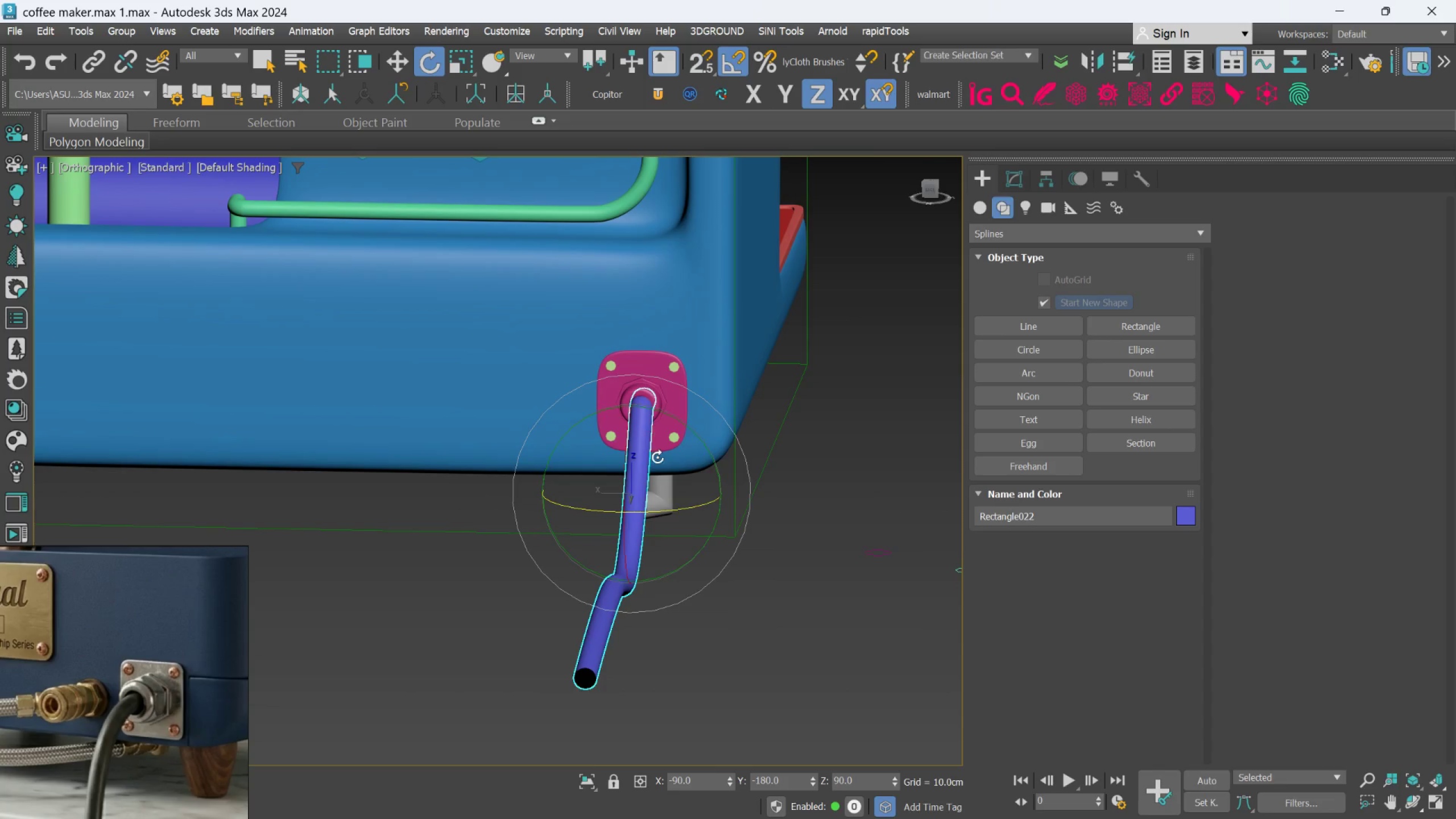 
left_click([797, 502])
 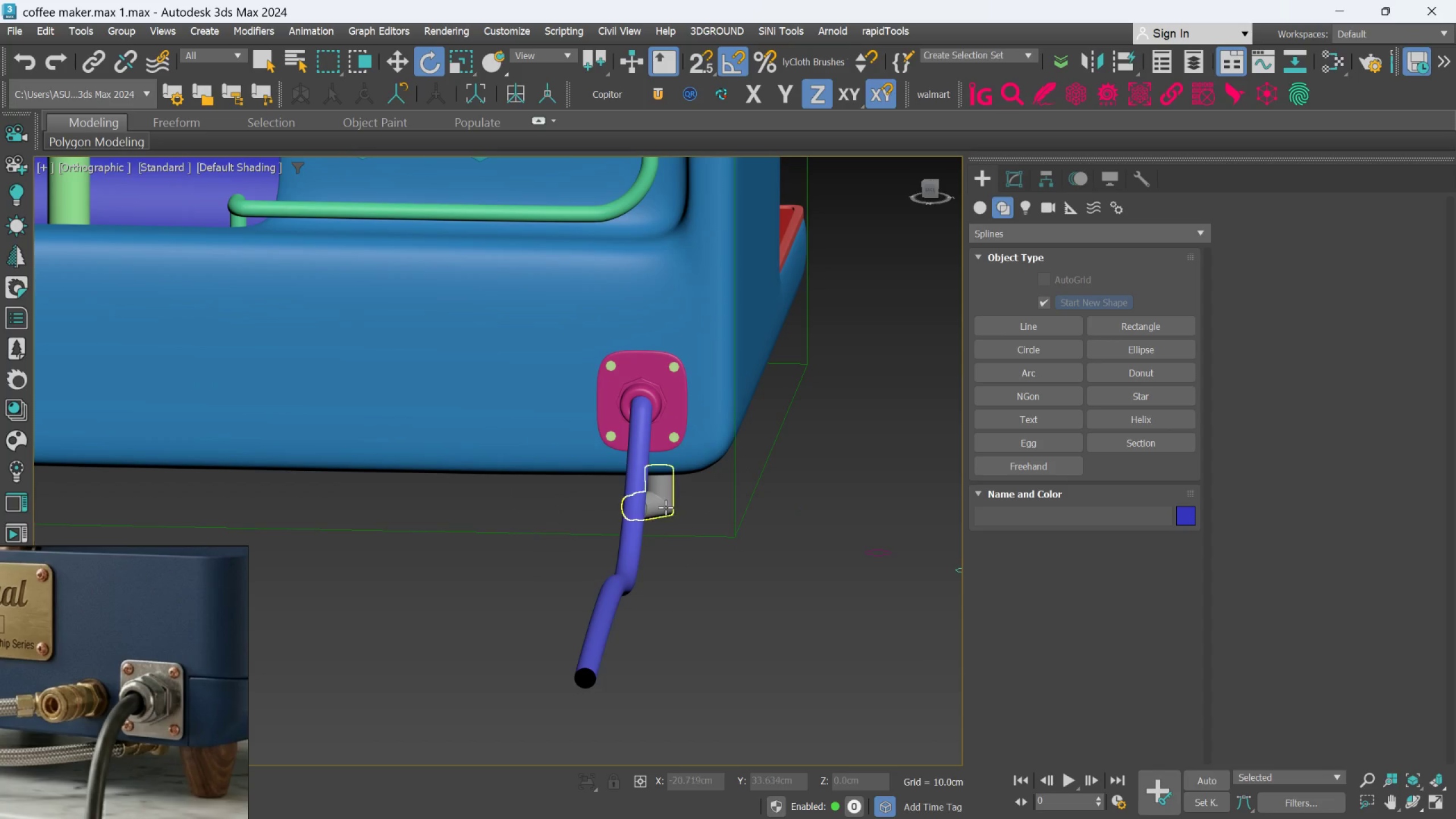 
left_click([664, 507])
 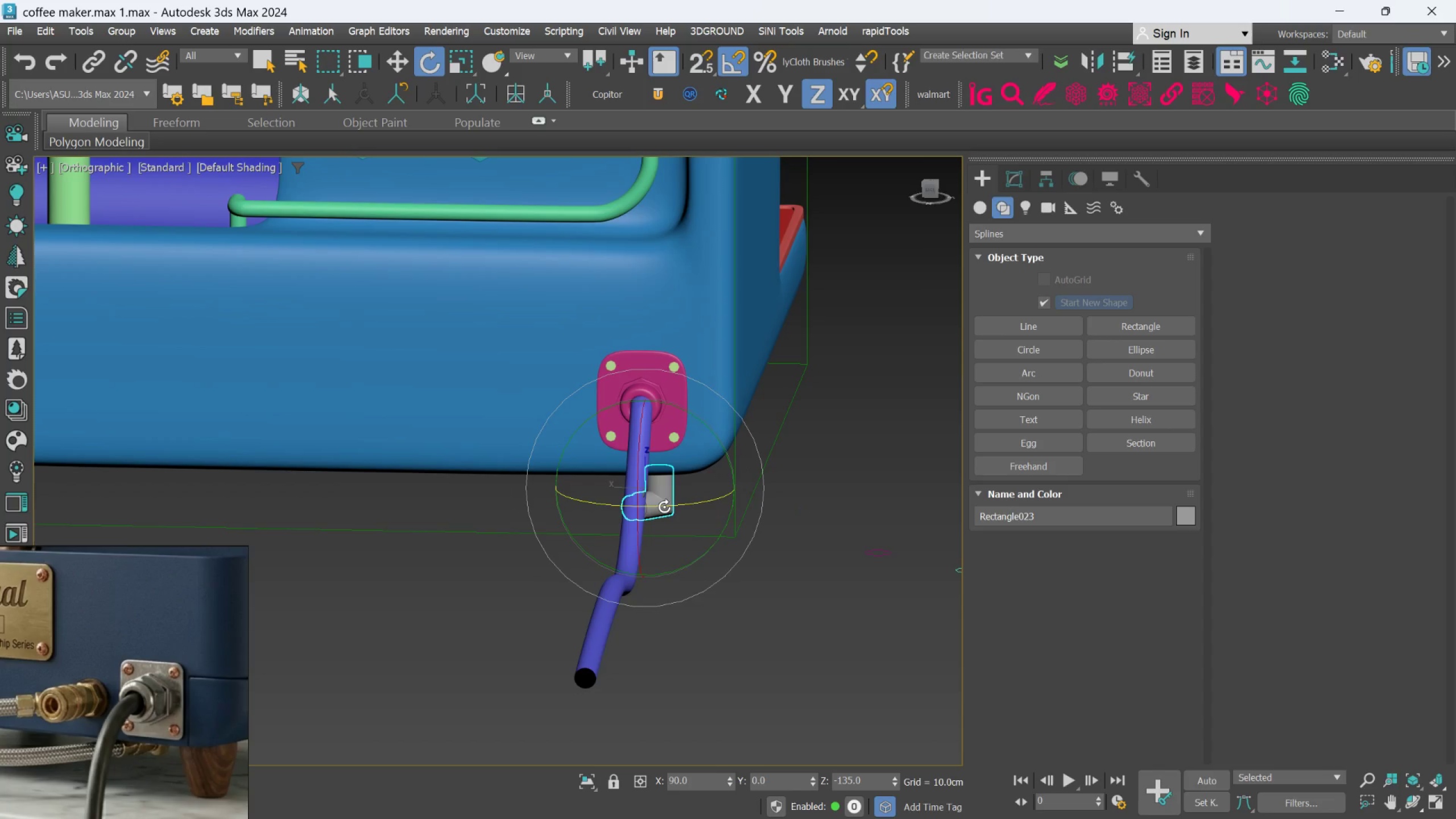 
key(W)
 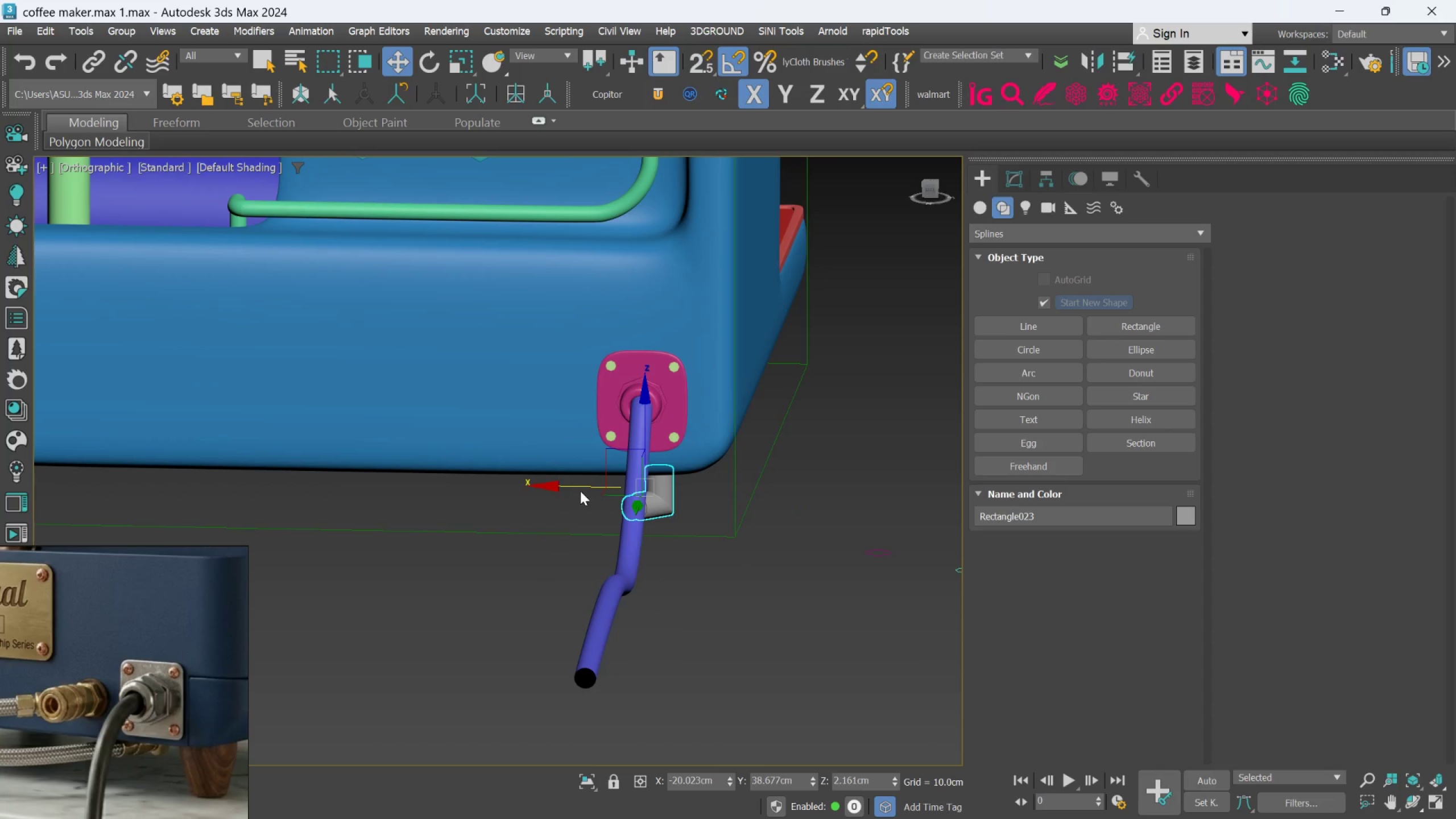 
left_click_drag(start_coordinate=[577, 487], to_coordinate=[565, 477])
 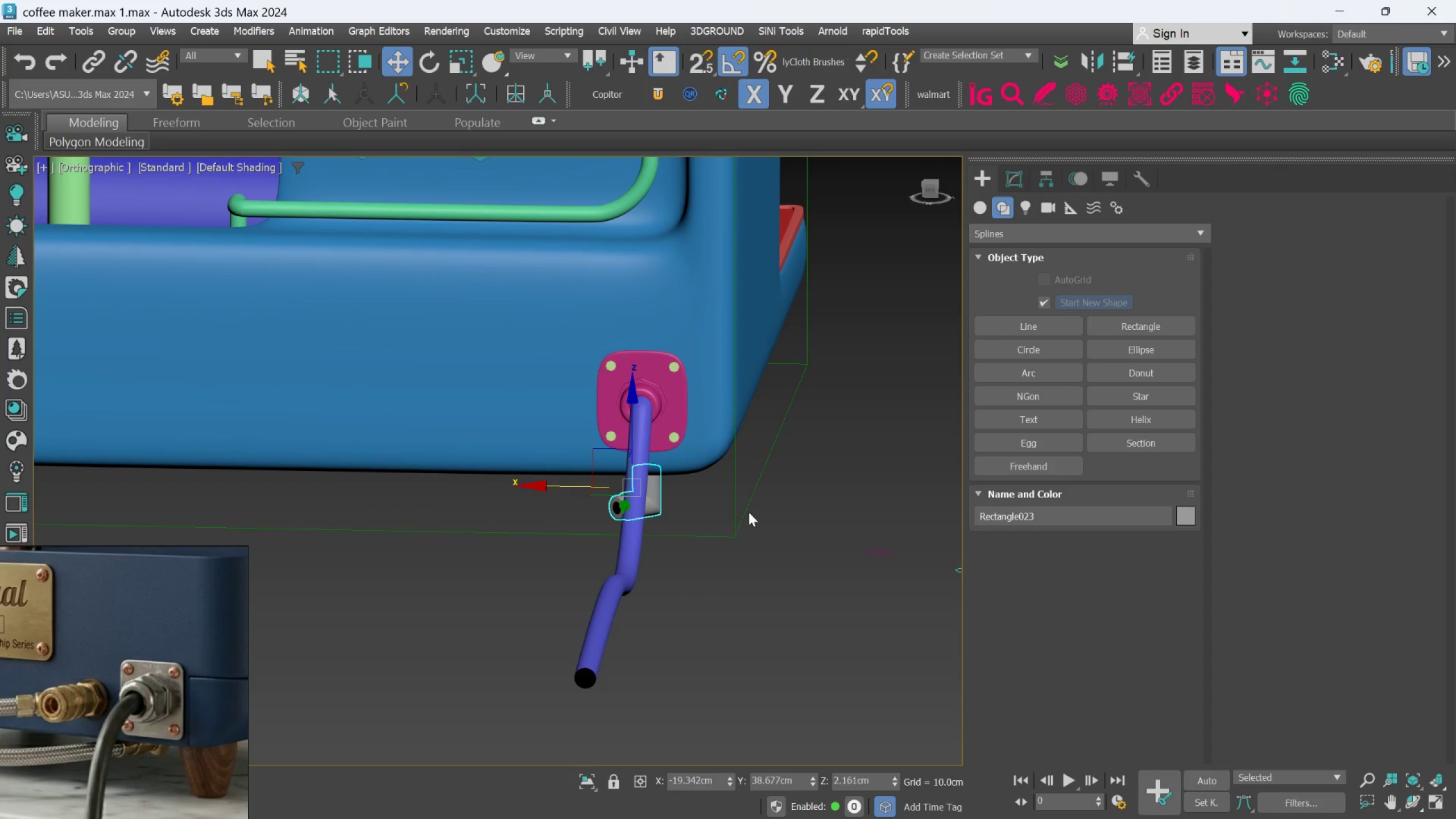 
scroll: coordinate [752, 514], scroll_direction: down, amount: 1.0
 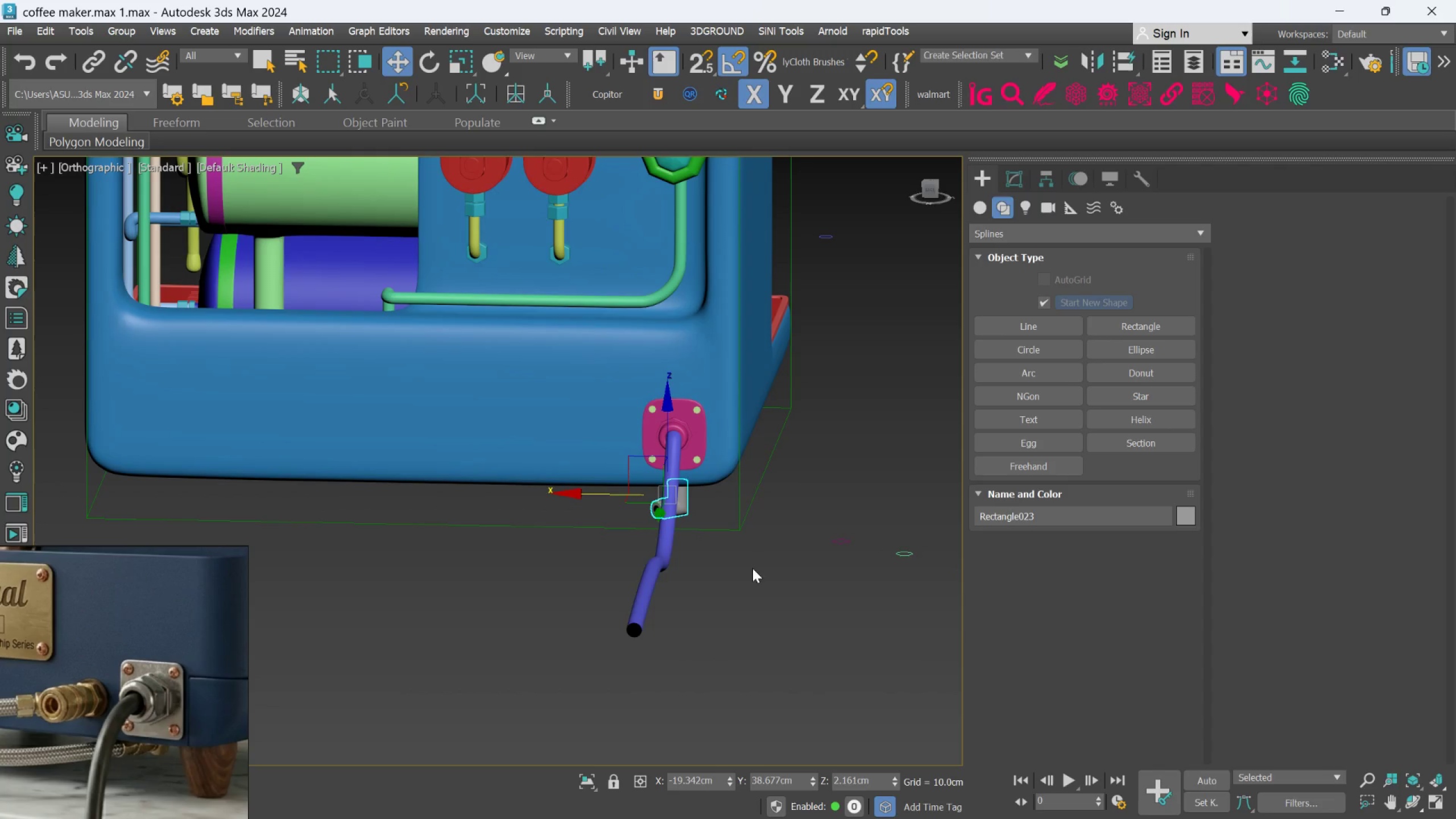 
left_click([752, 573])
 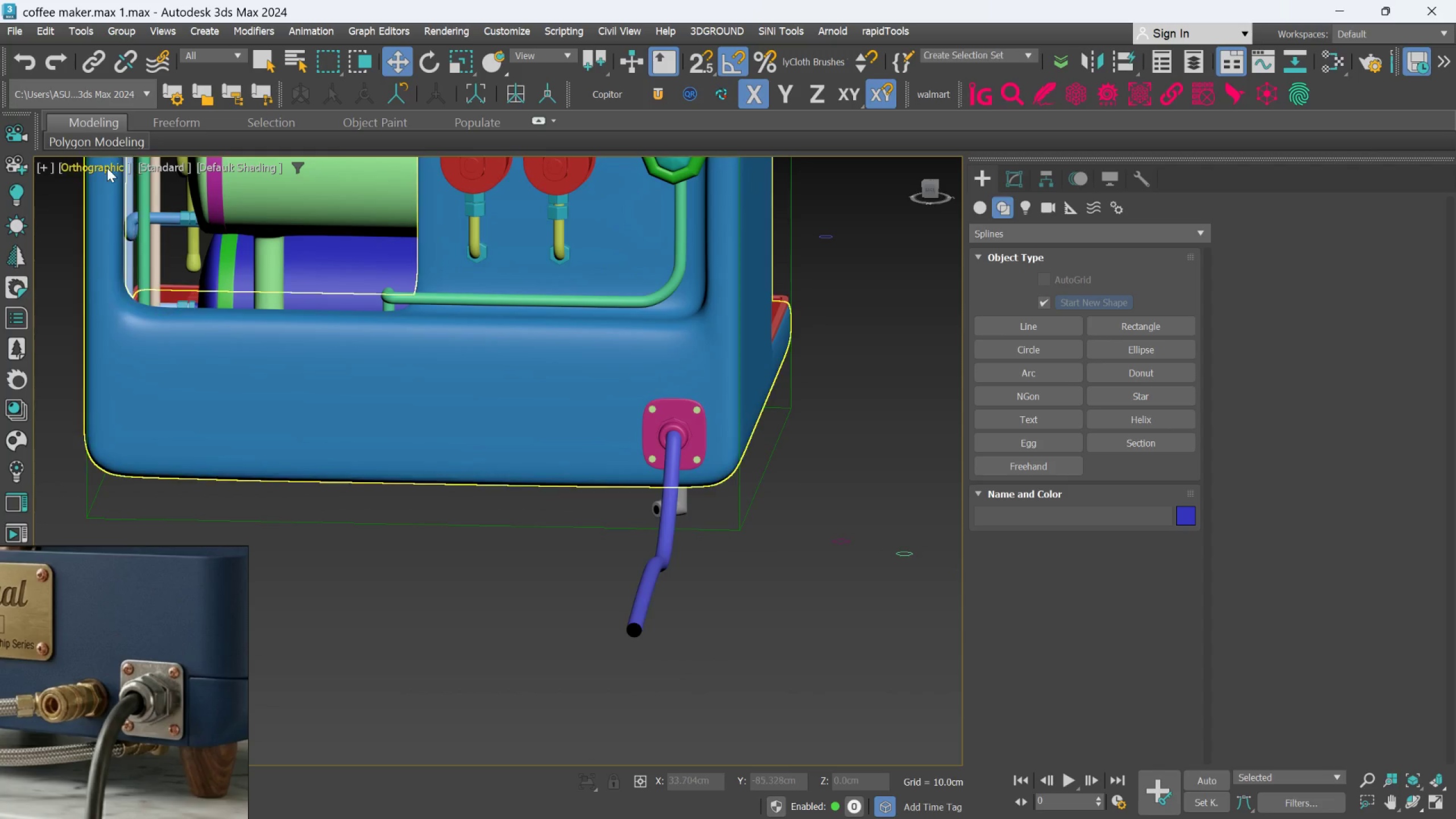 
left_click([100, 166])
 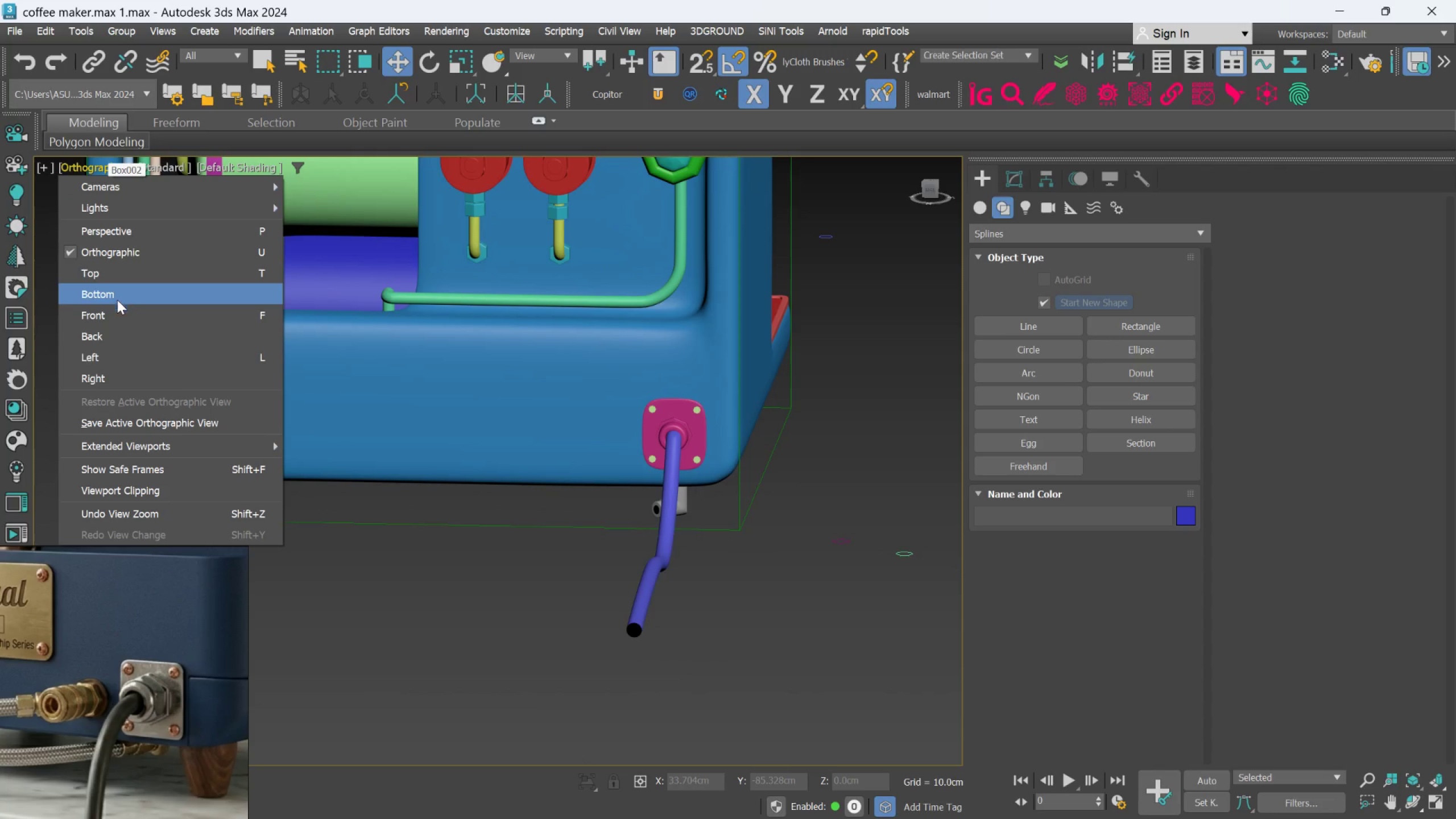 
left_click([108, 331])
 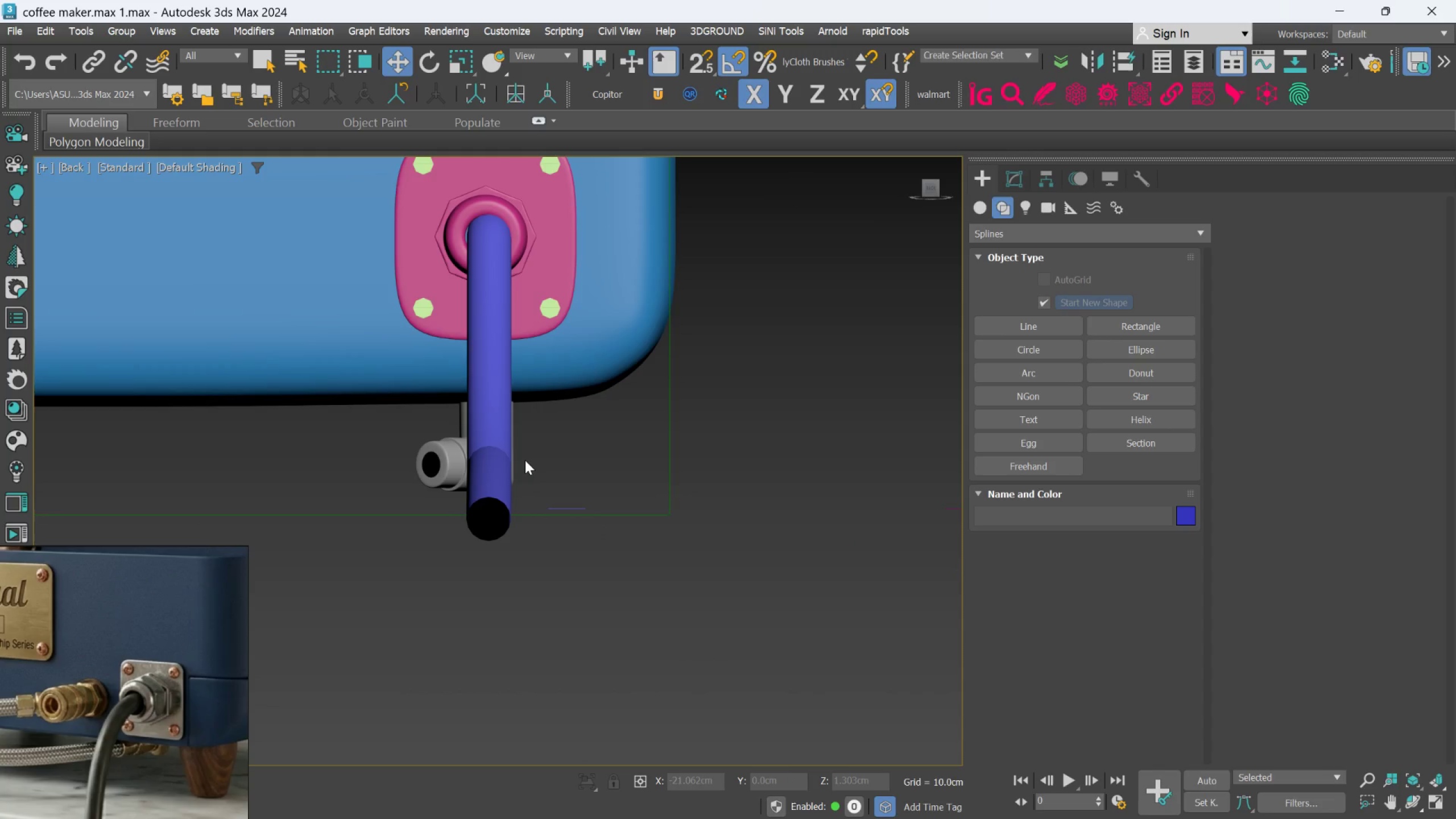 
scroll: coordinate [525, 460], scroll_direction: up, amount: 1.0
 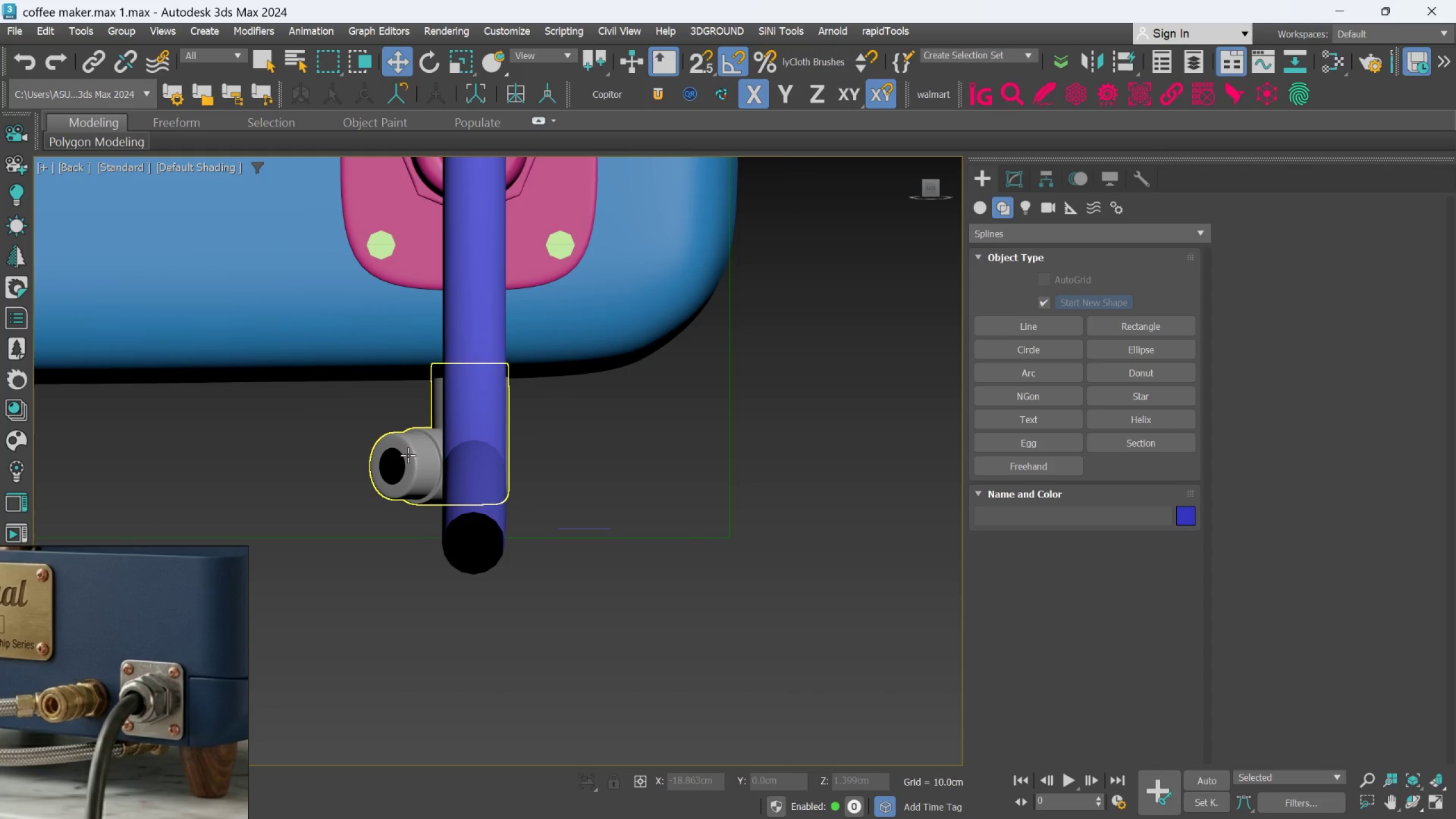 
left_click([408, 455])
 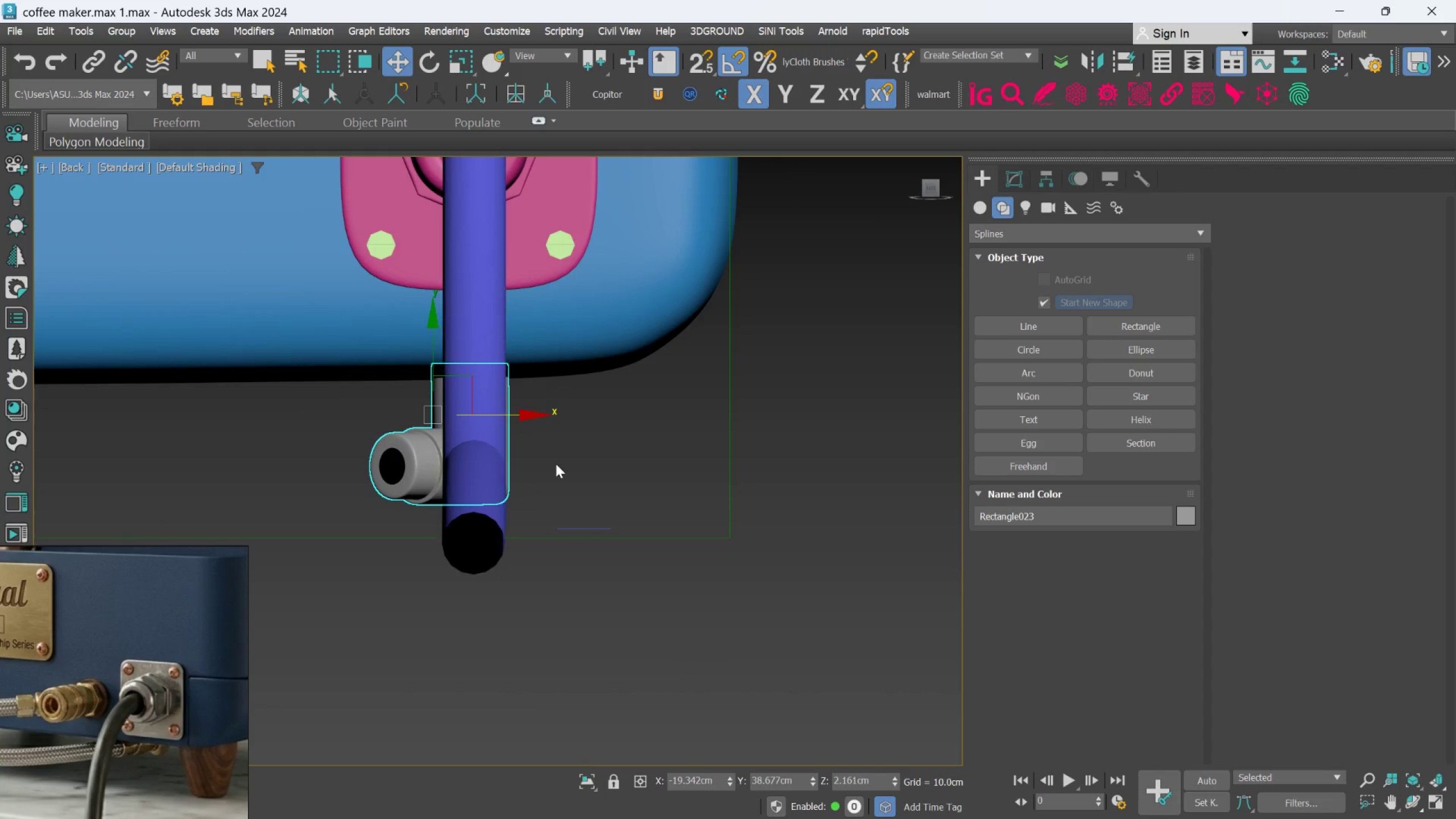 
hold_key(key=AltLeft, duration=1.21)
 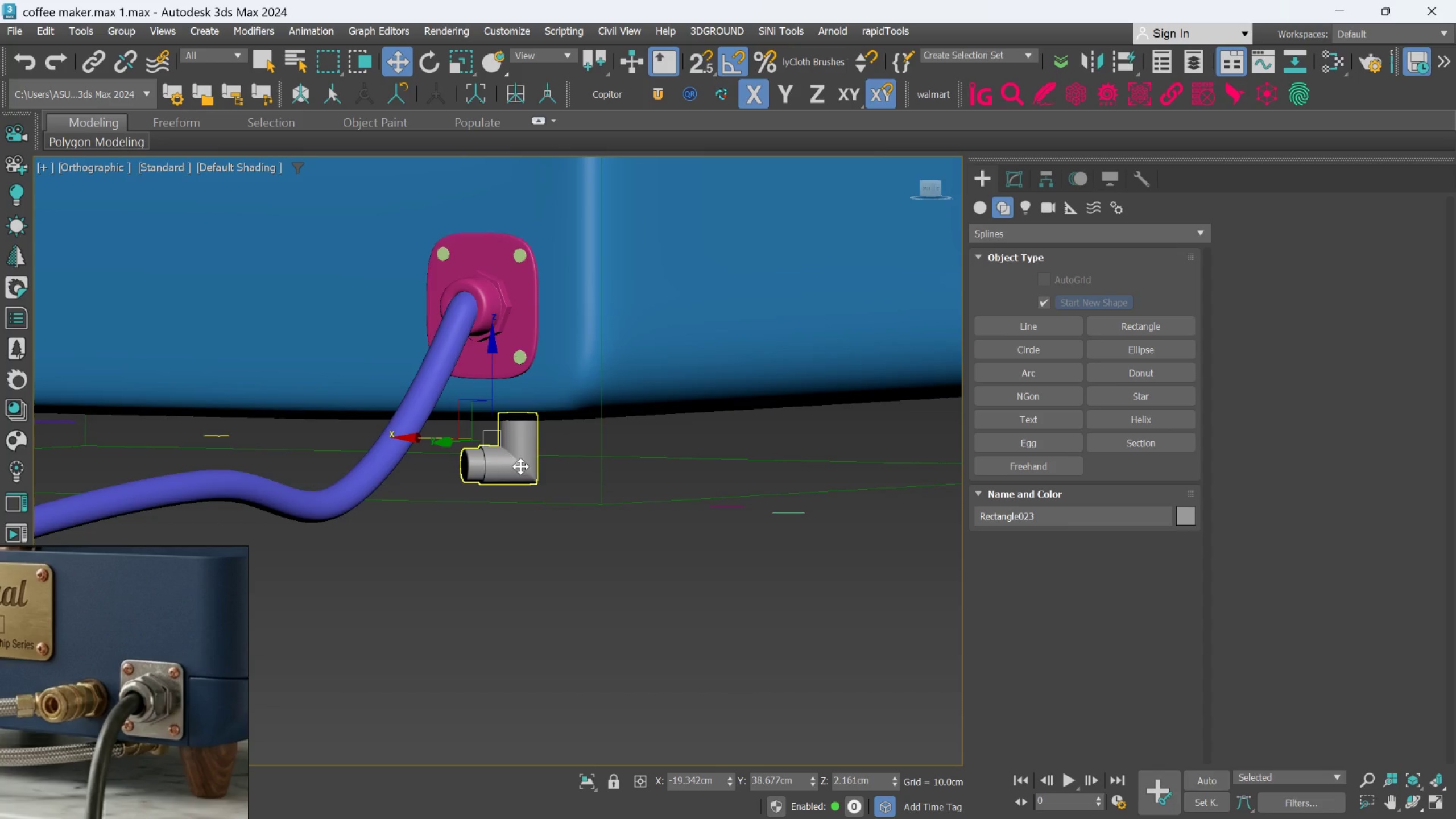 
scroll: coordinate [556, 464], scroll_direction: down, amount: 2.0
 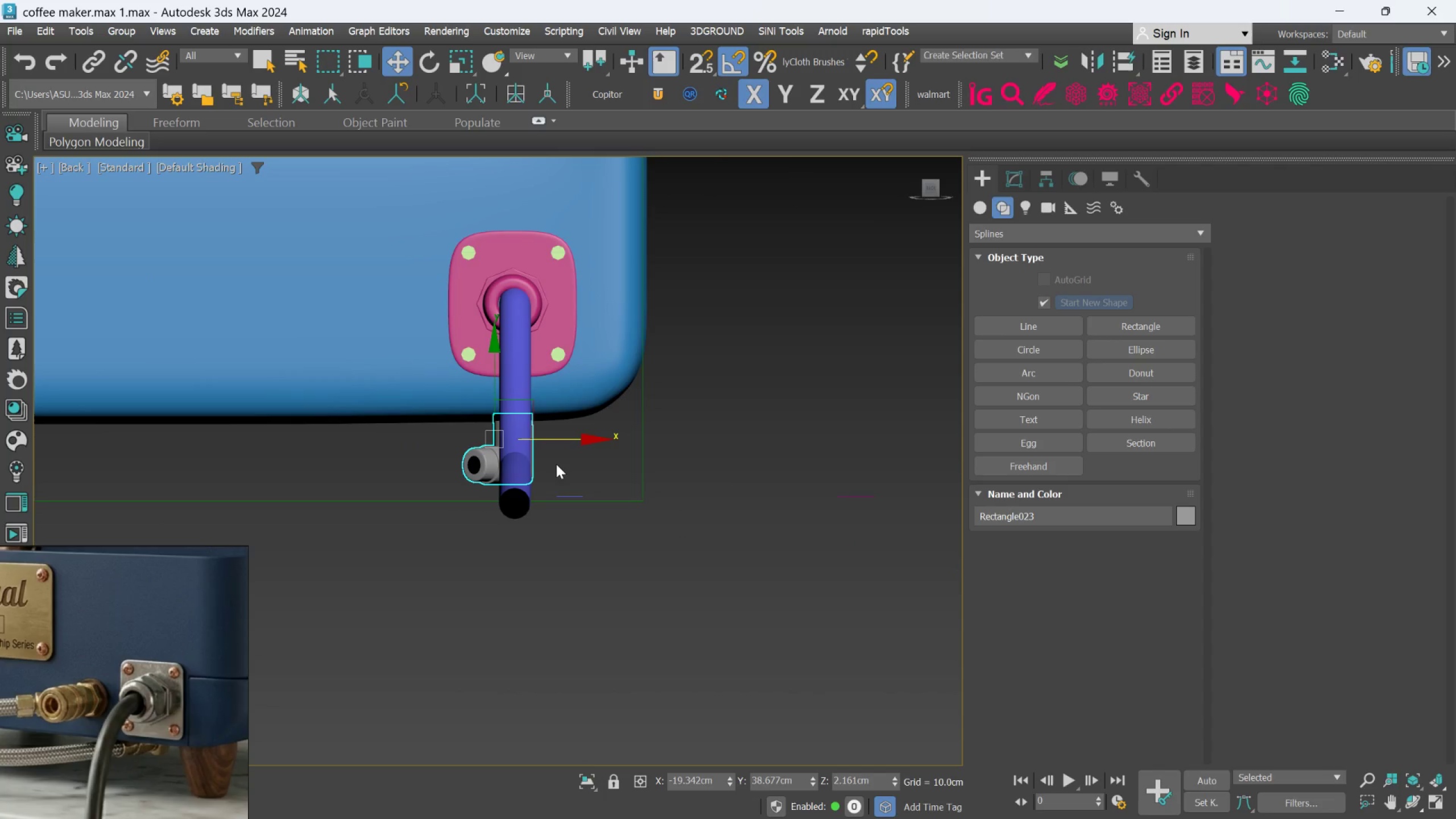 
hold_key(key=AltLeft, duration=1.4)
 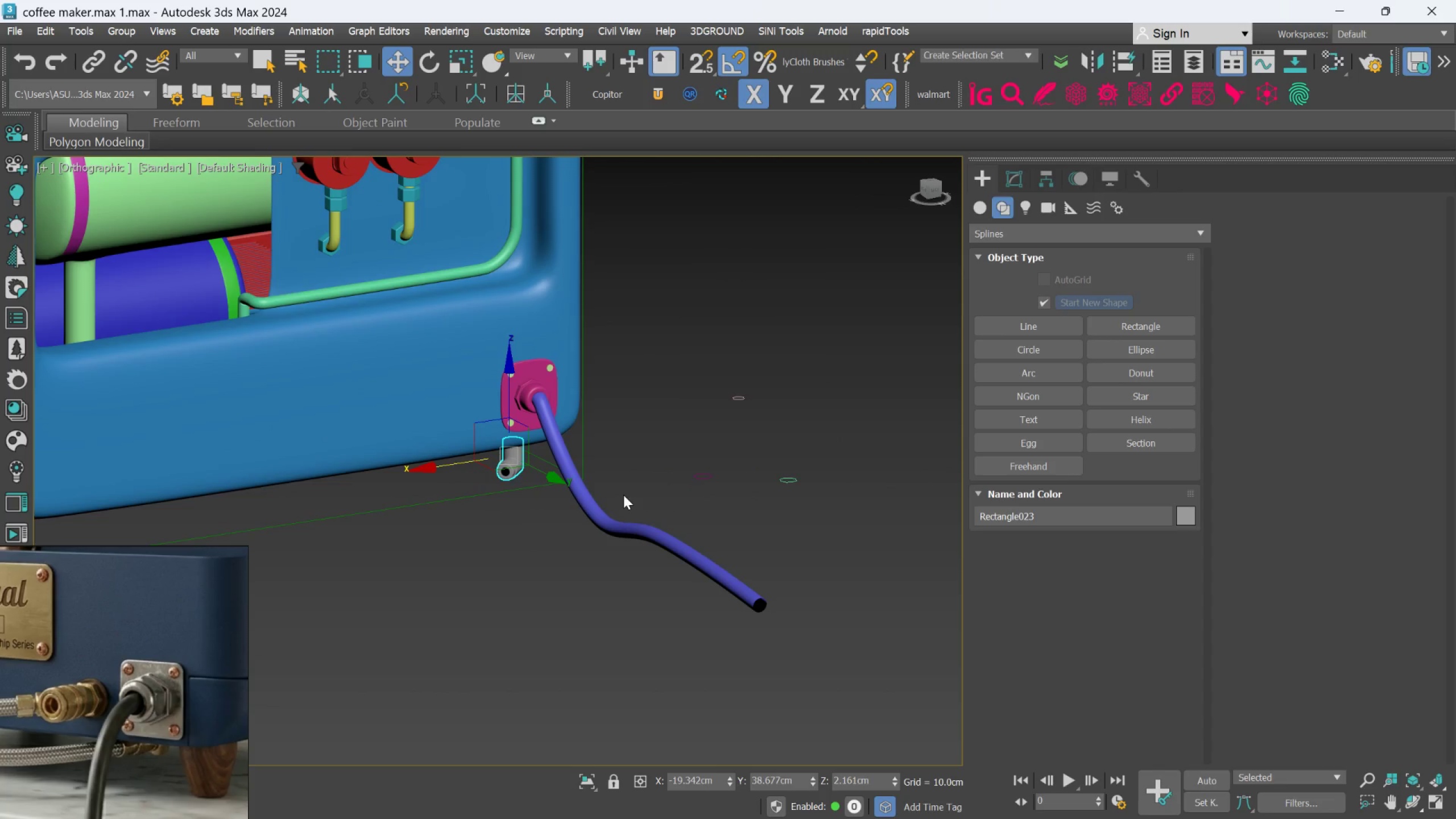 
scroll: coordinate [520, 469], scroll_direction: down, amount: 2.0
 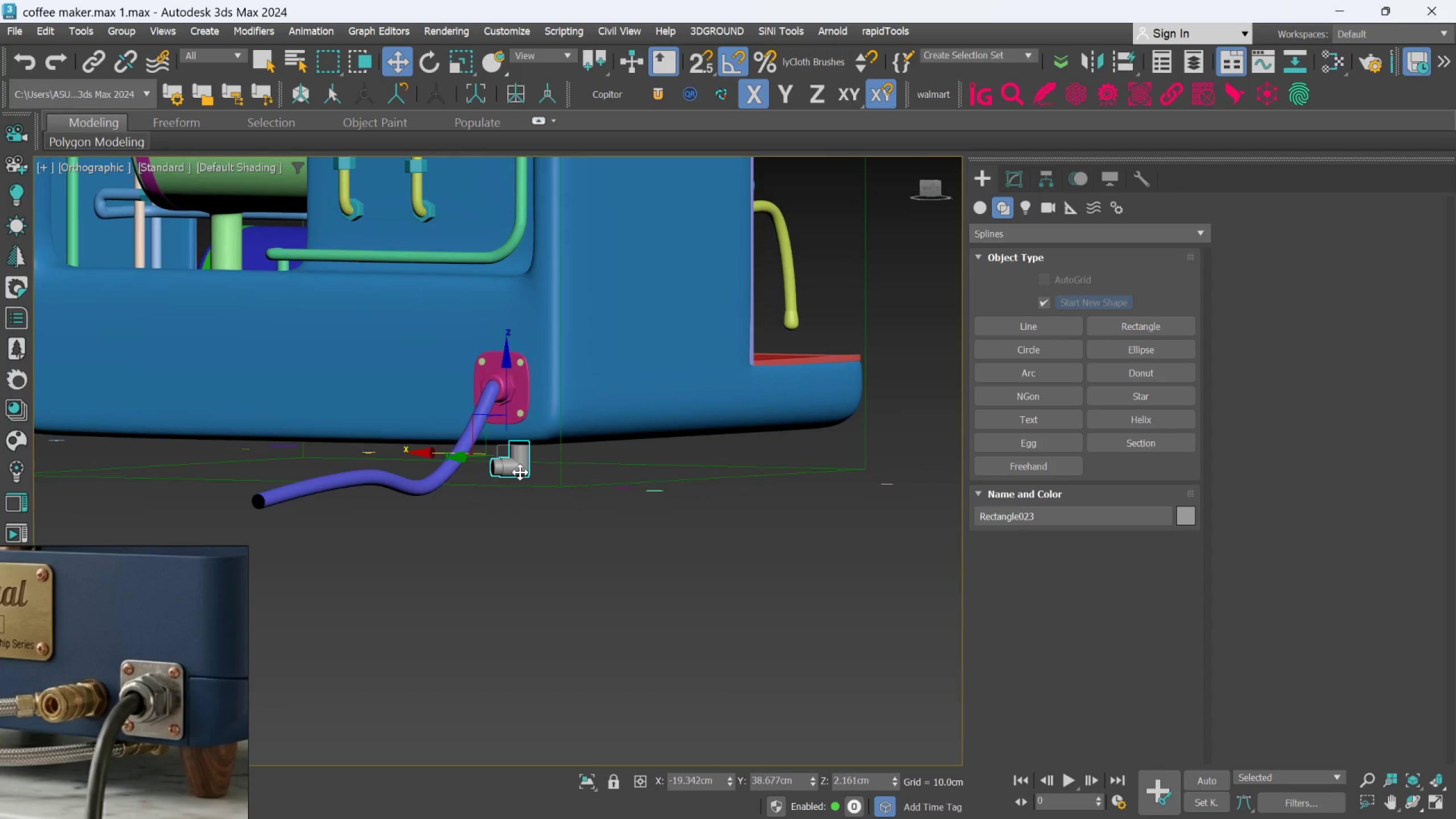 
hold_key(key=AltLeft, duration=2.66)
 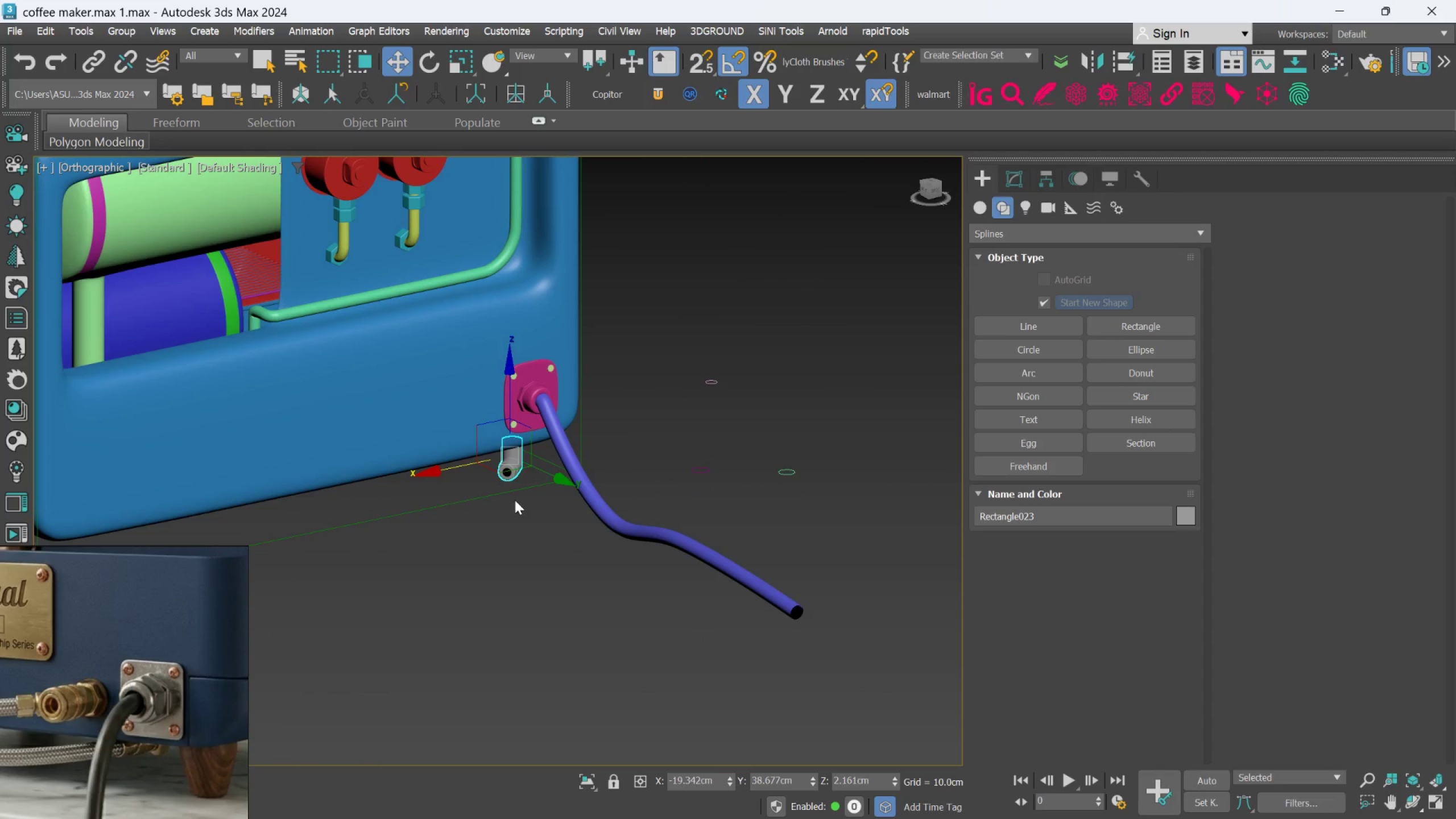 
scroll: coordinate [623, 495], scroll_direction: none, amount: 0.0
 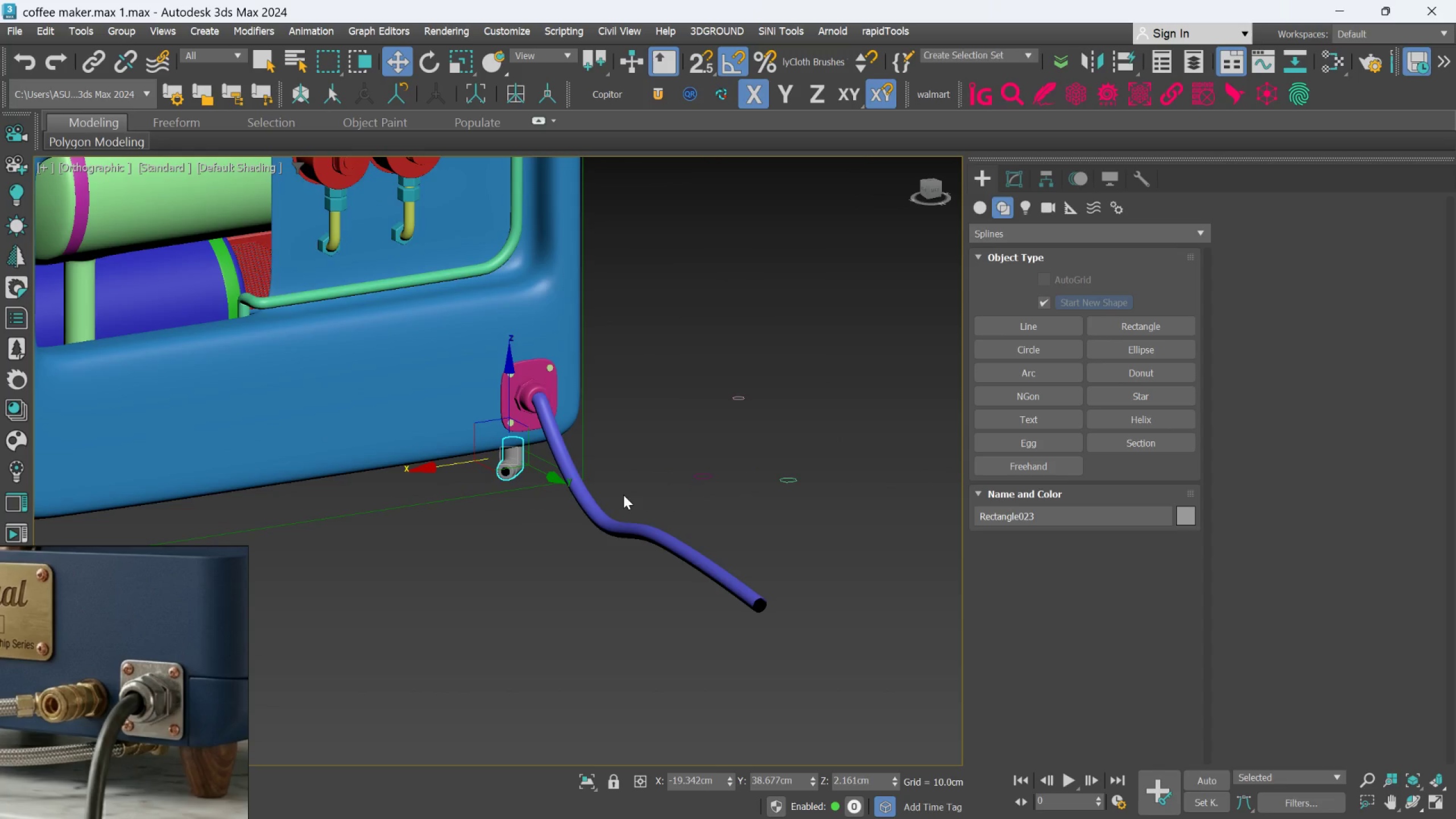 
scroll: coordinate [515, 494], scroll_direction: up, amount: 1.0
 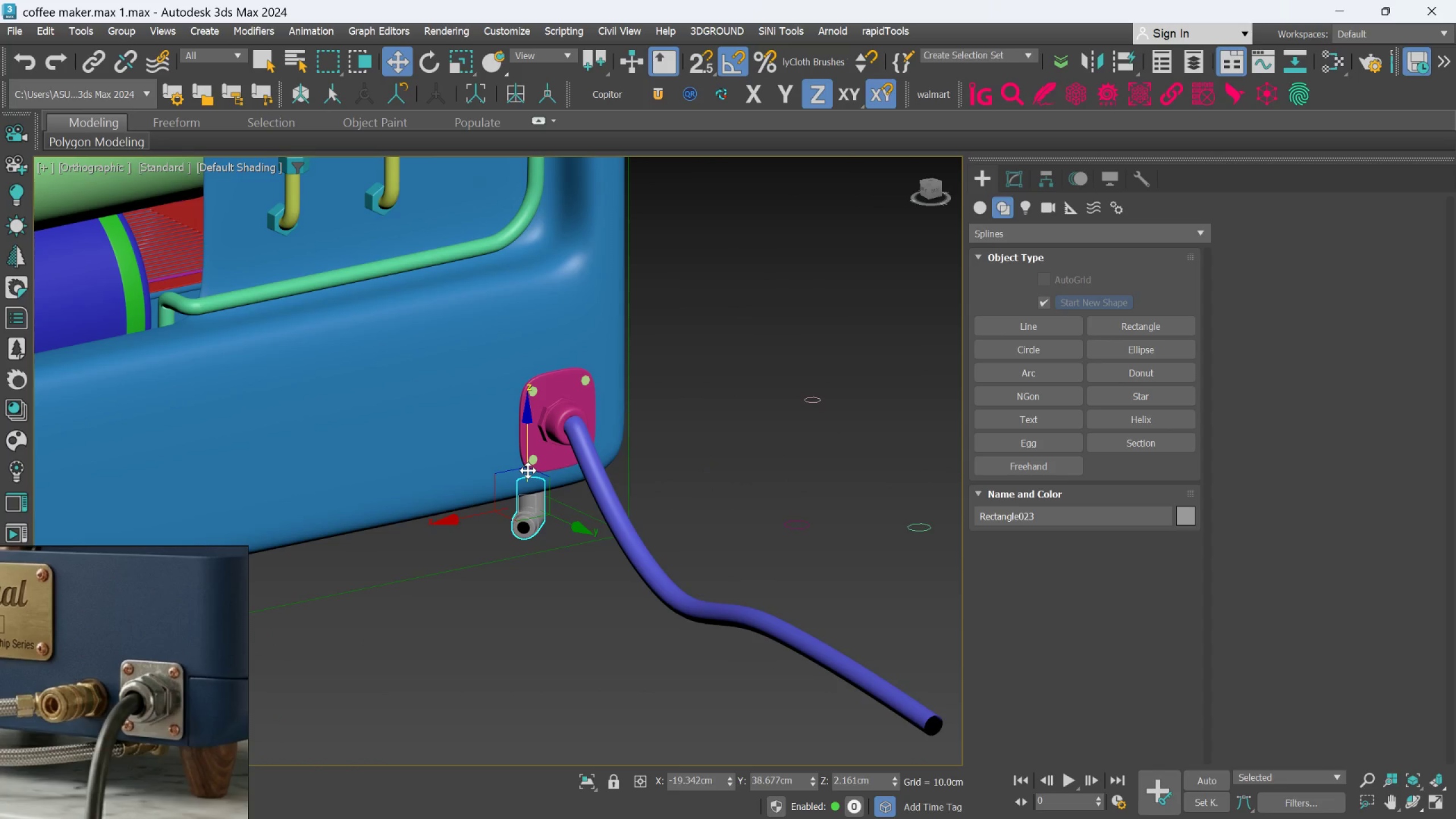 
hold_key(key=AltLeft, duration=0.87)
 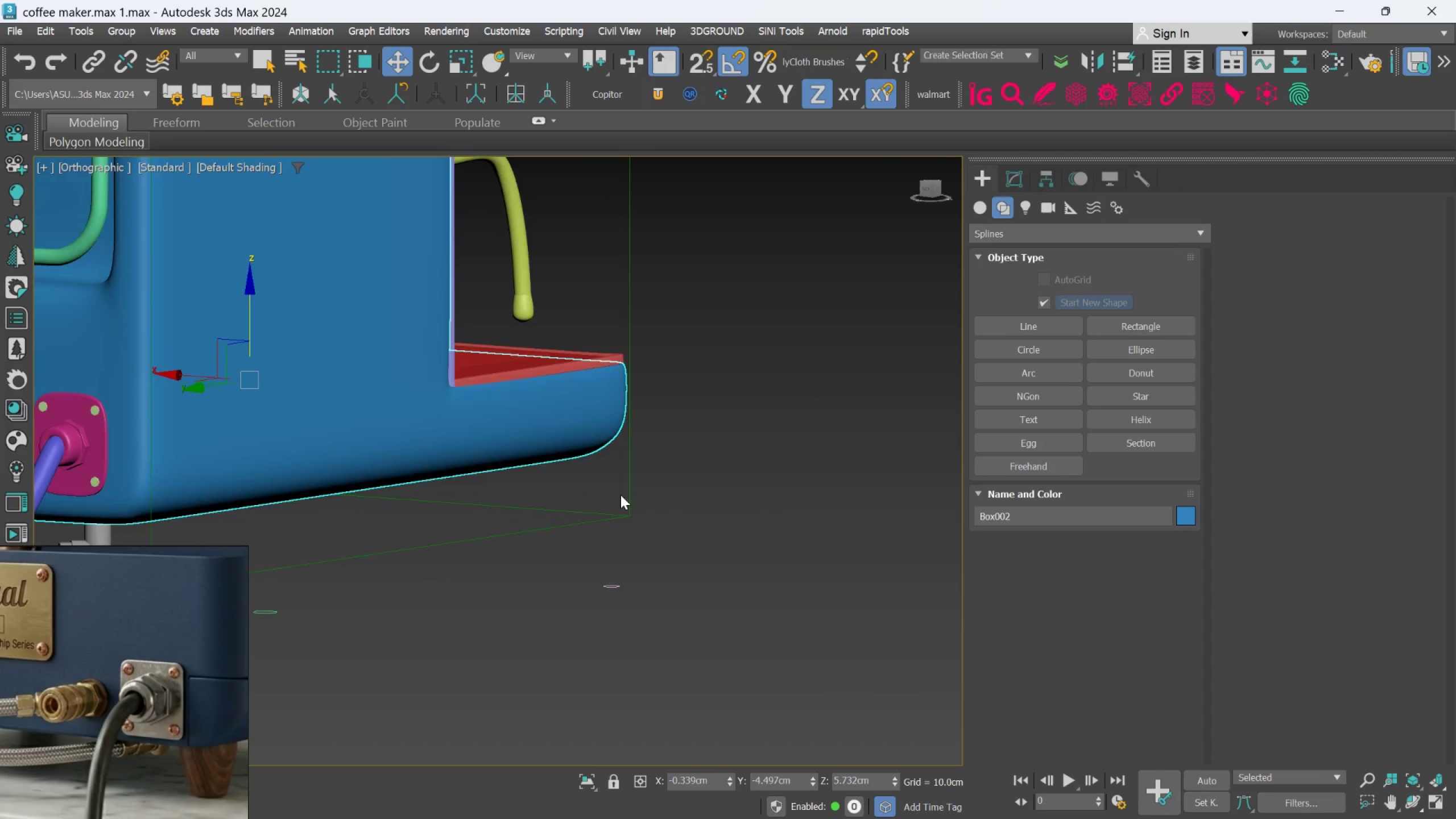 
hold_key(key=AltLeft, duration=0.81)
 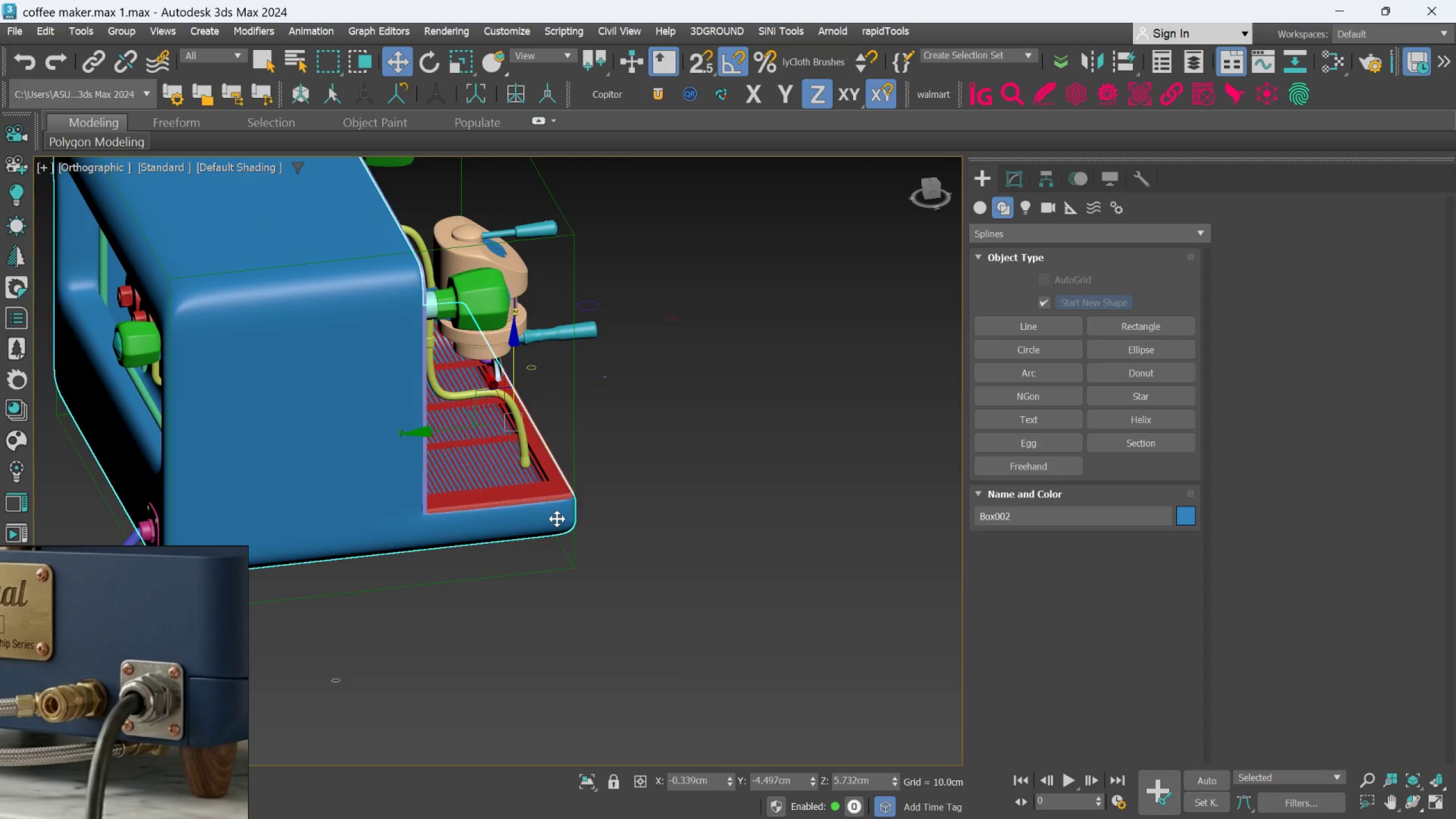 
scroll: coordinate [621, 495], scroll_direction: down, amount: 2.0
 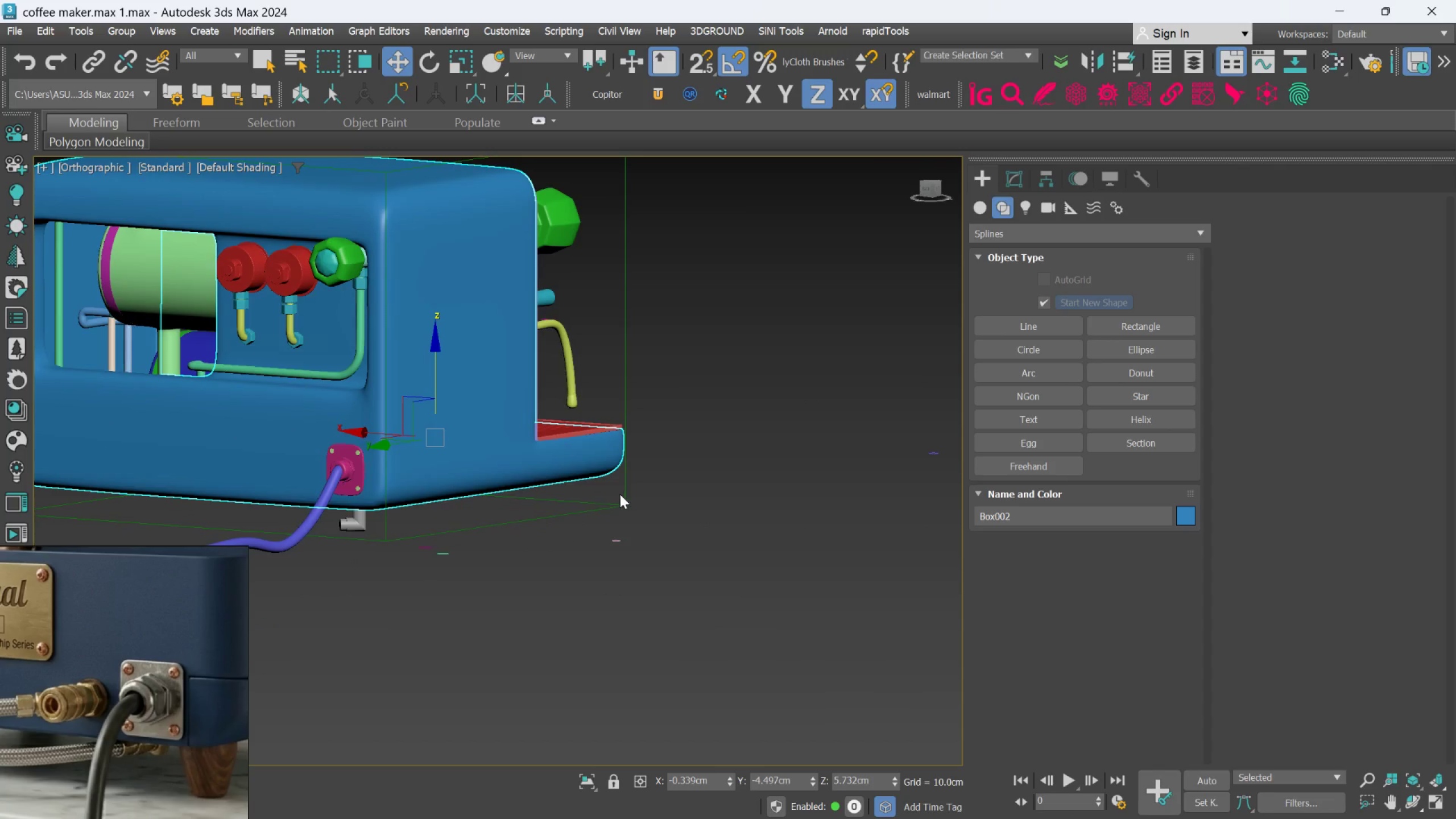 
hold_key(key=AltLeft, duration=1.1)
 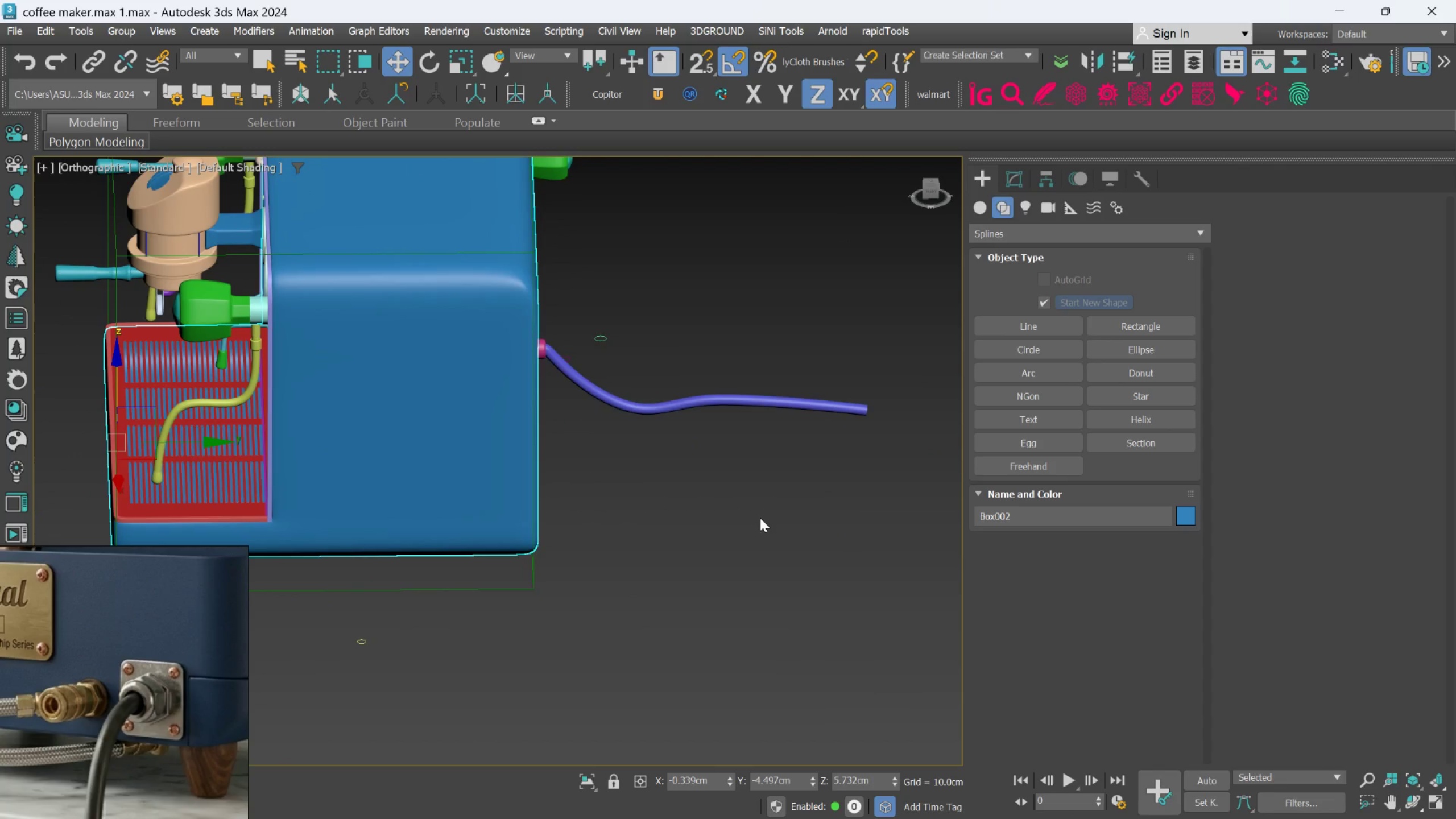 
scroll: coordinate [760, 518], scroll_direction: down, amount: 1.0
 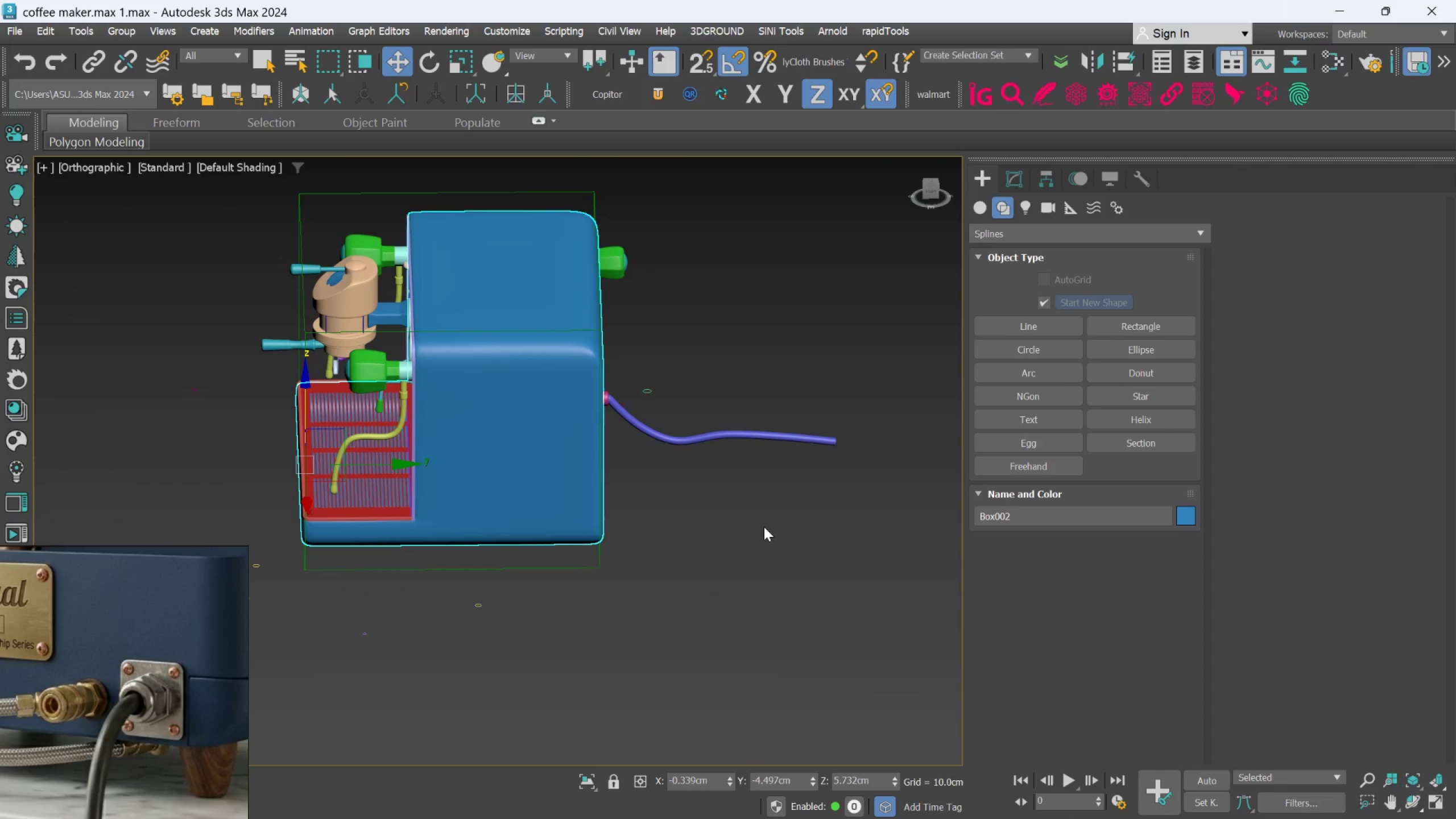 
scroll: coordinate [764, 531], scroll_direction: up, amount: 1.0
 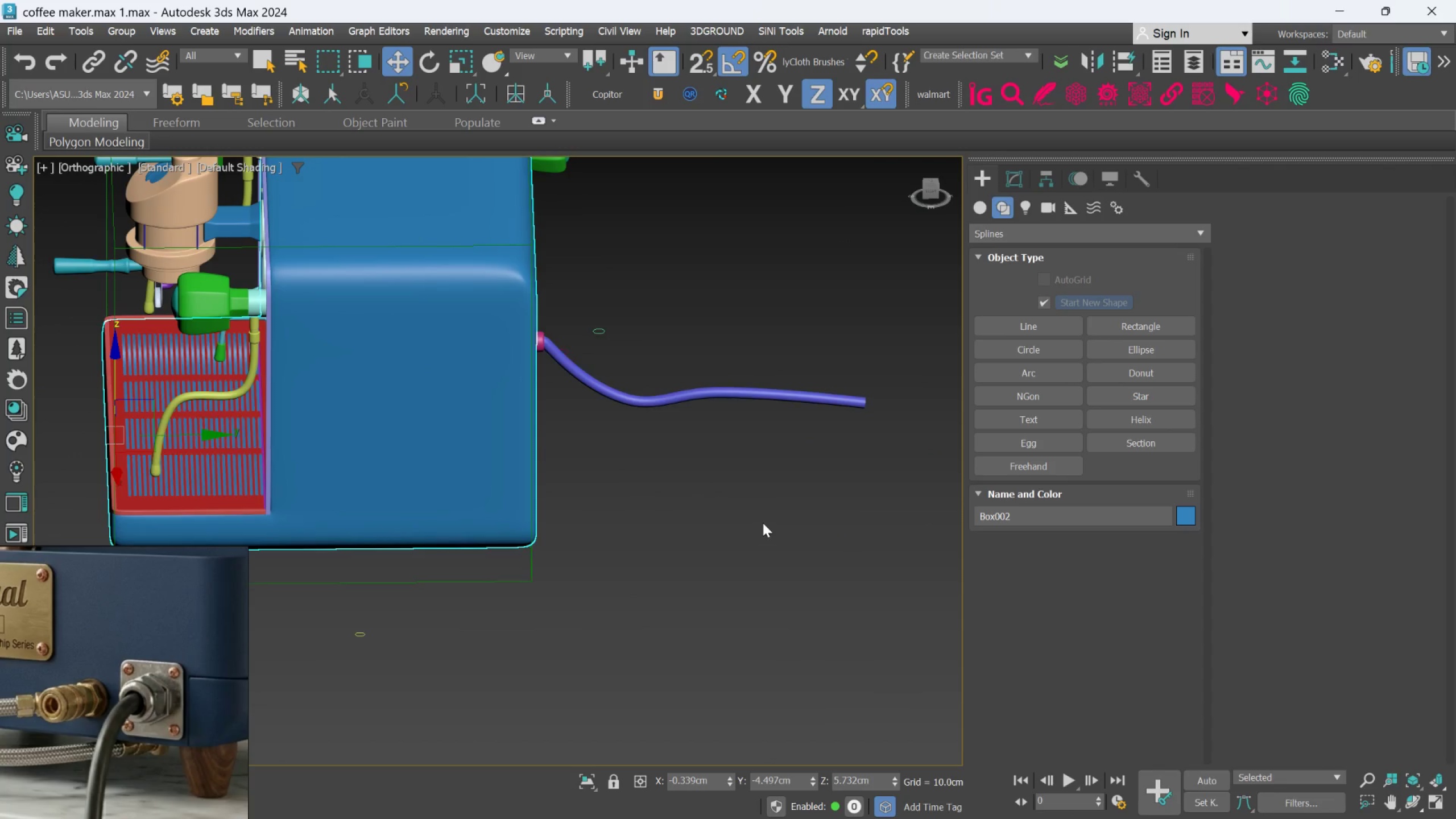 
scroll: coordinate [763, 523], scroll_direction: down, amount: 2.0
 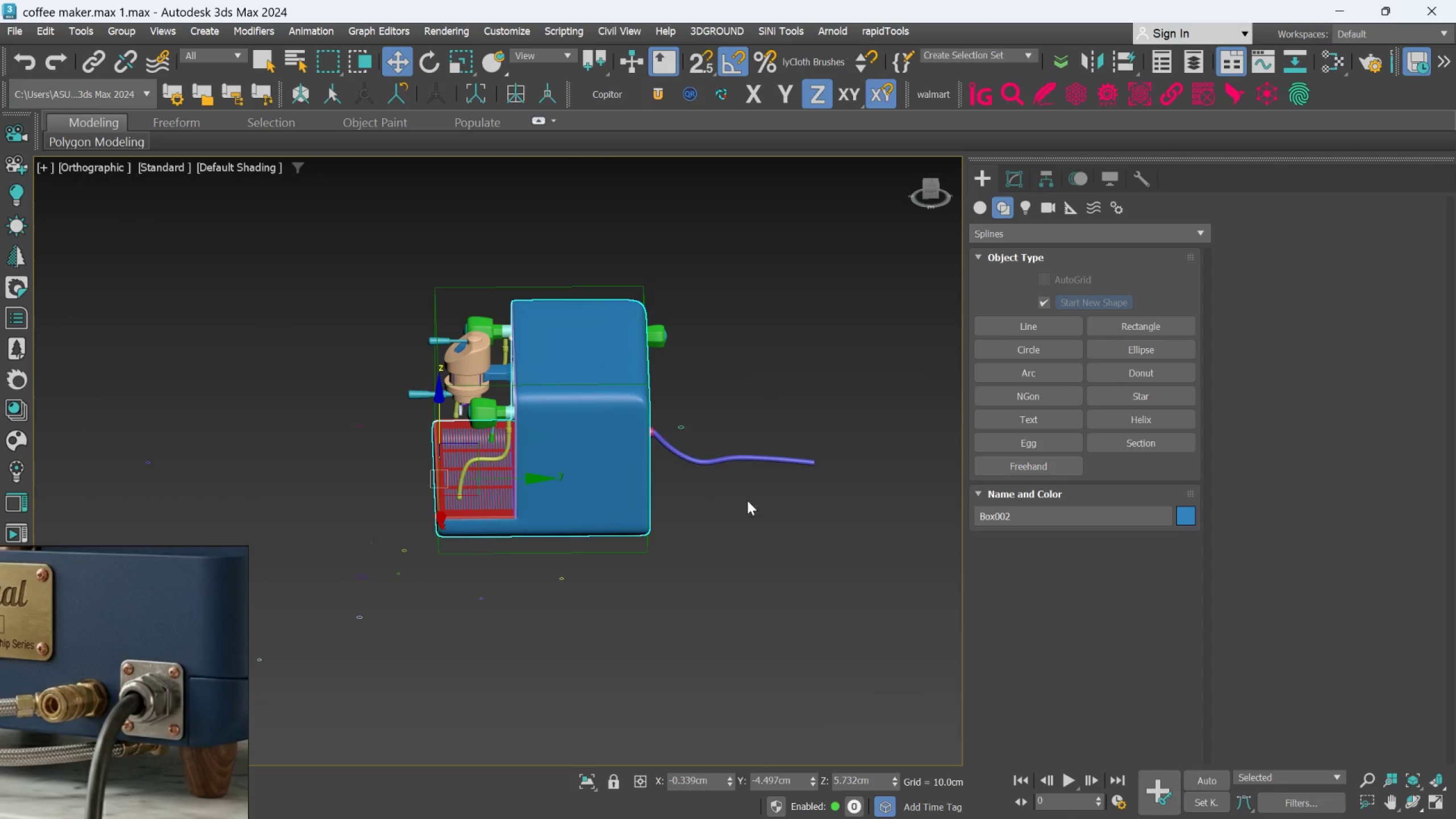 
left_click([659, 439])
 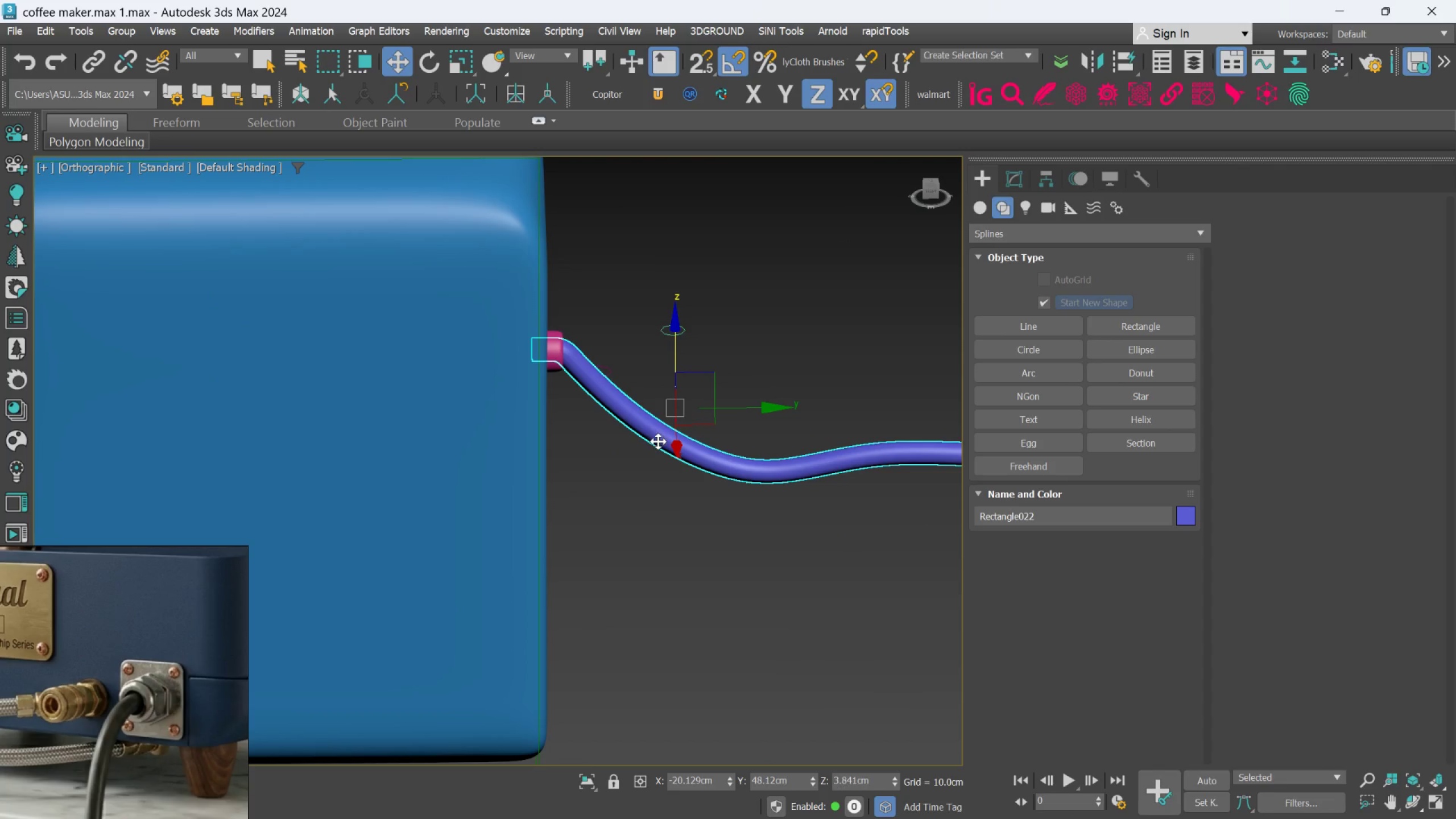 
scroll: coordinate [659, 439], scroll_direction: up, amount: 4.0
 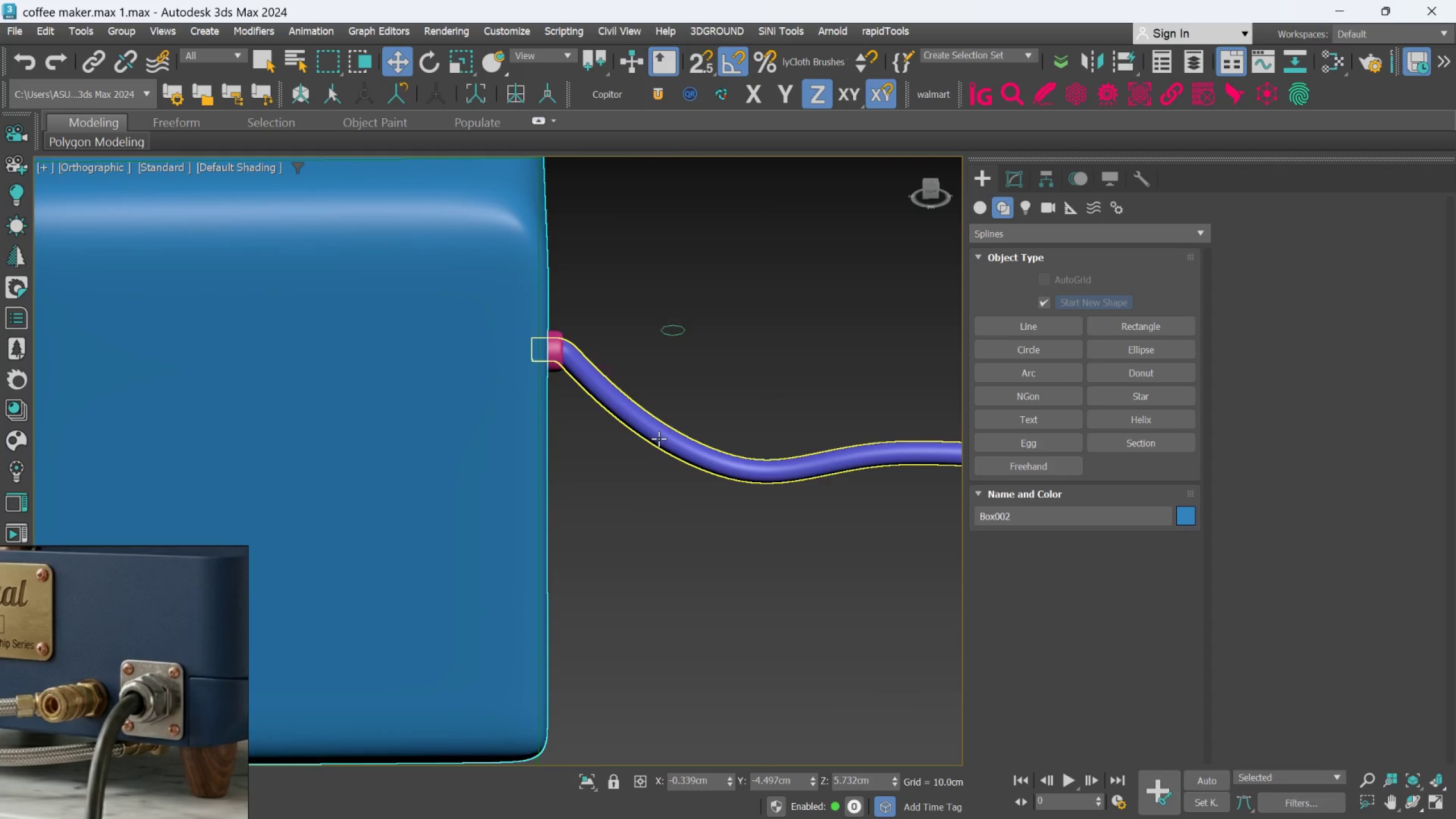 
scroll: coordinate [672, 459], scroll_direction: down, amount: 4.0
 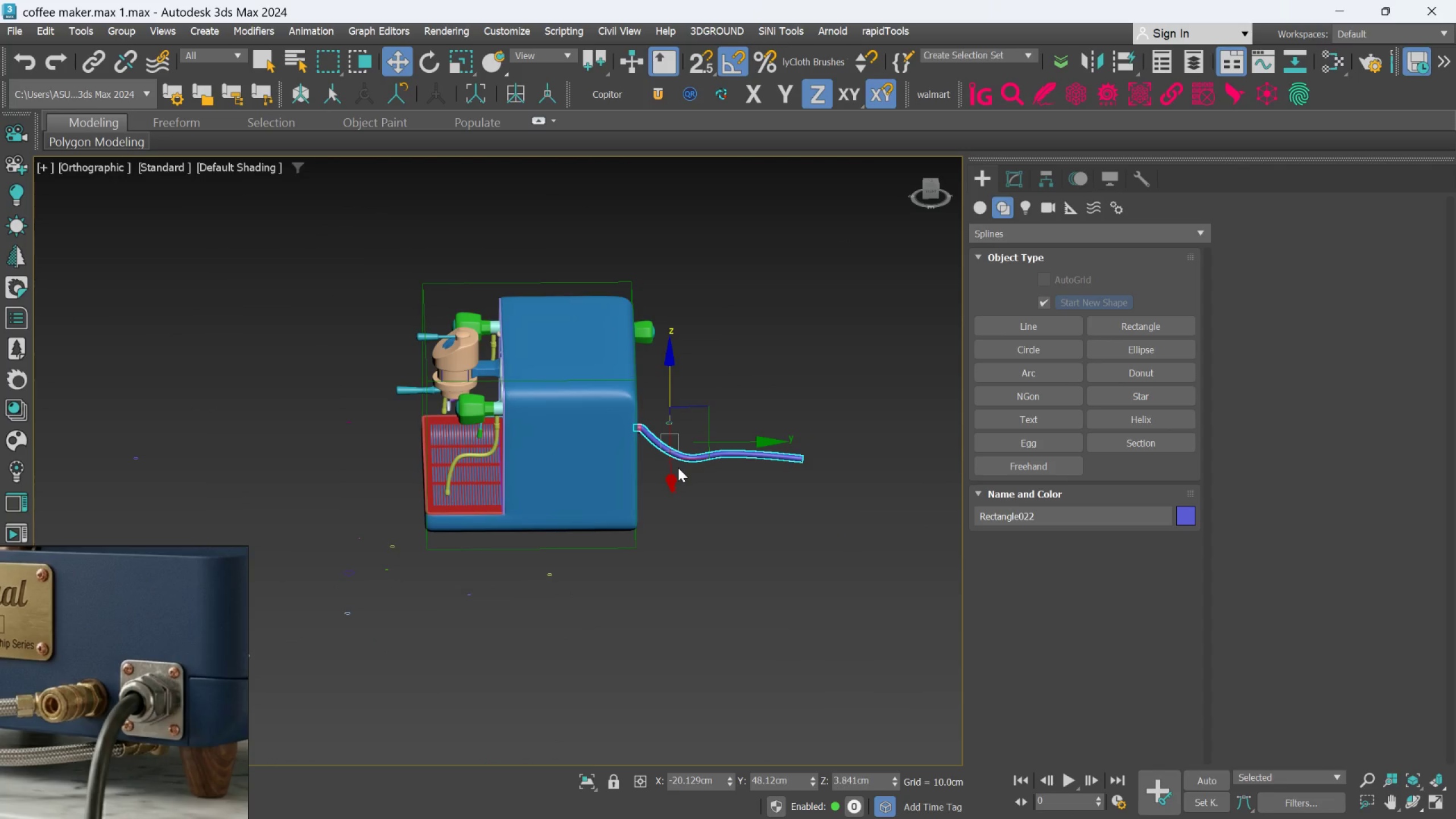 
hold_key(key=AltLeft, duration=0.64)
 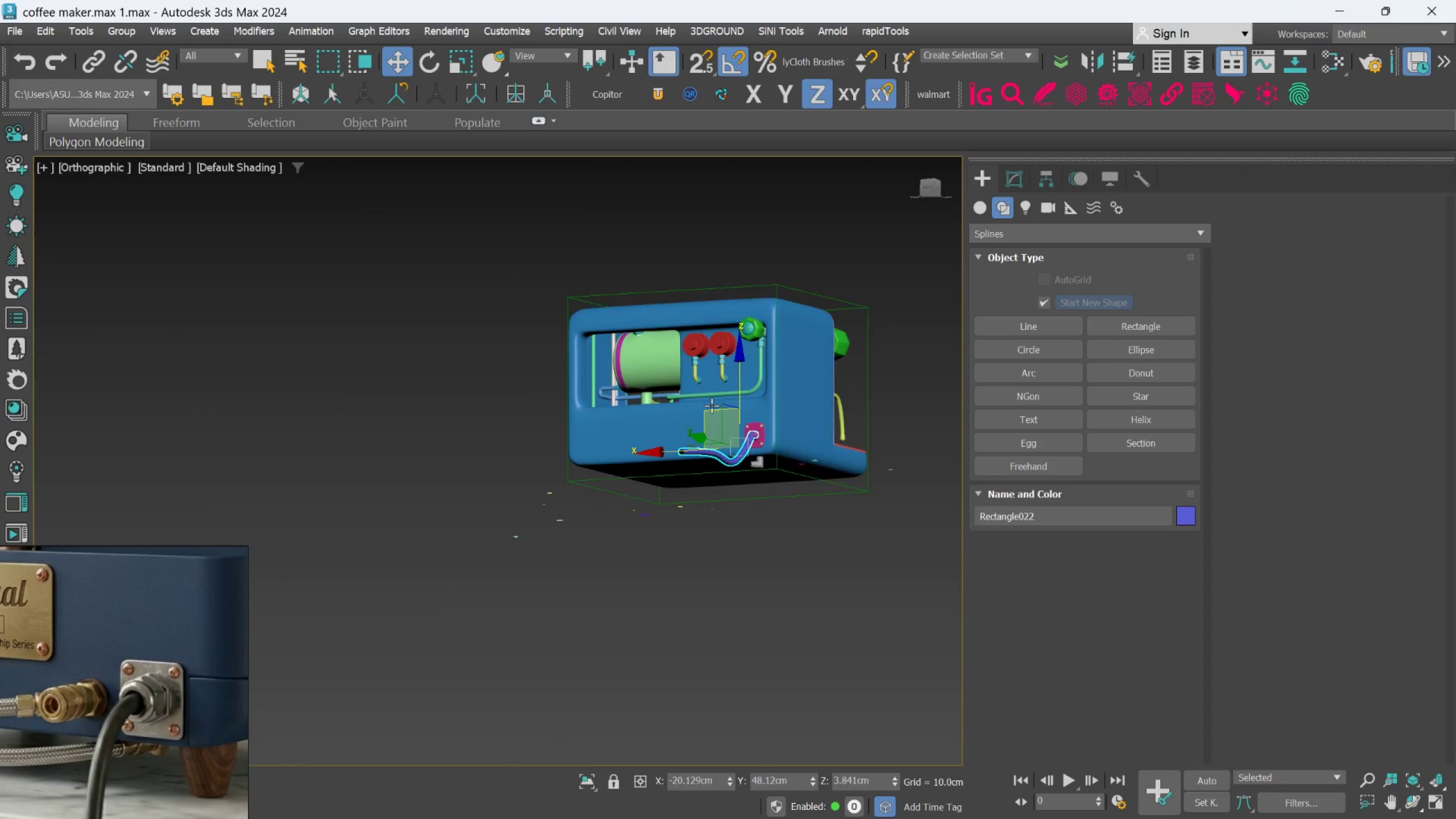 
hold_key(key=AltLeft, duration=0.97)
 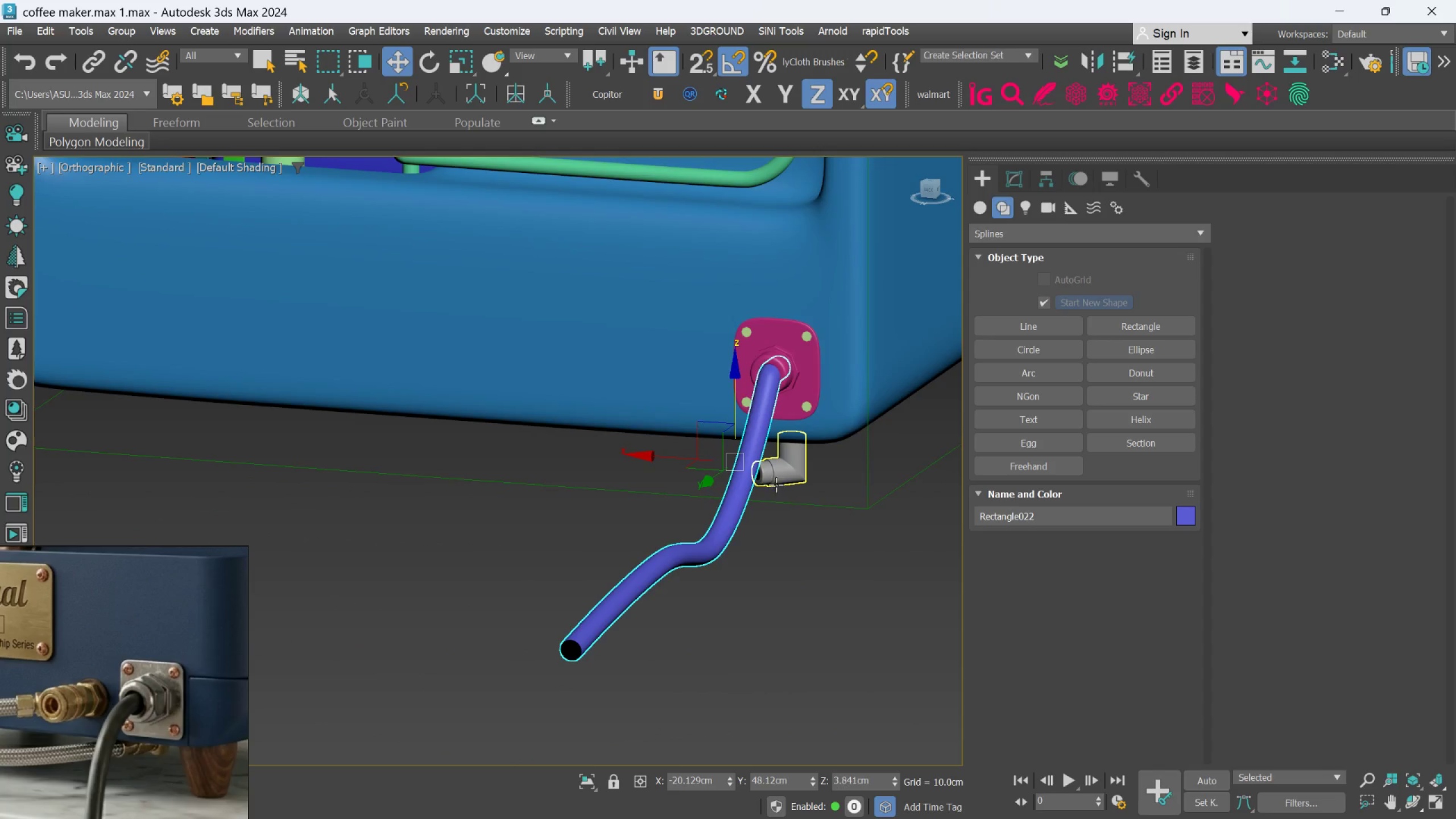 
scroll: coordinate [775, 482], scroll_direction: up, amount: 6.0
 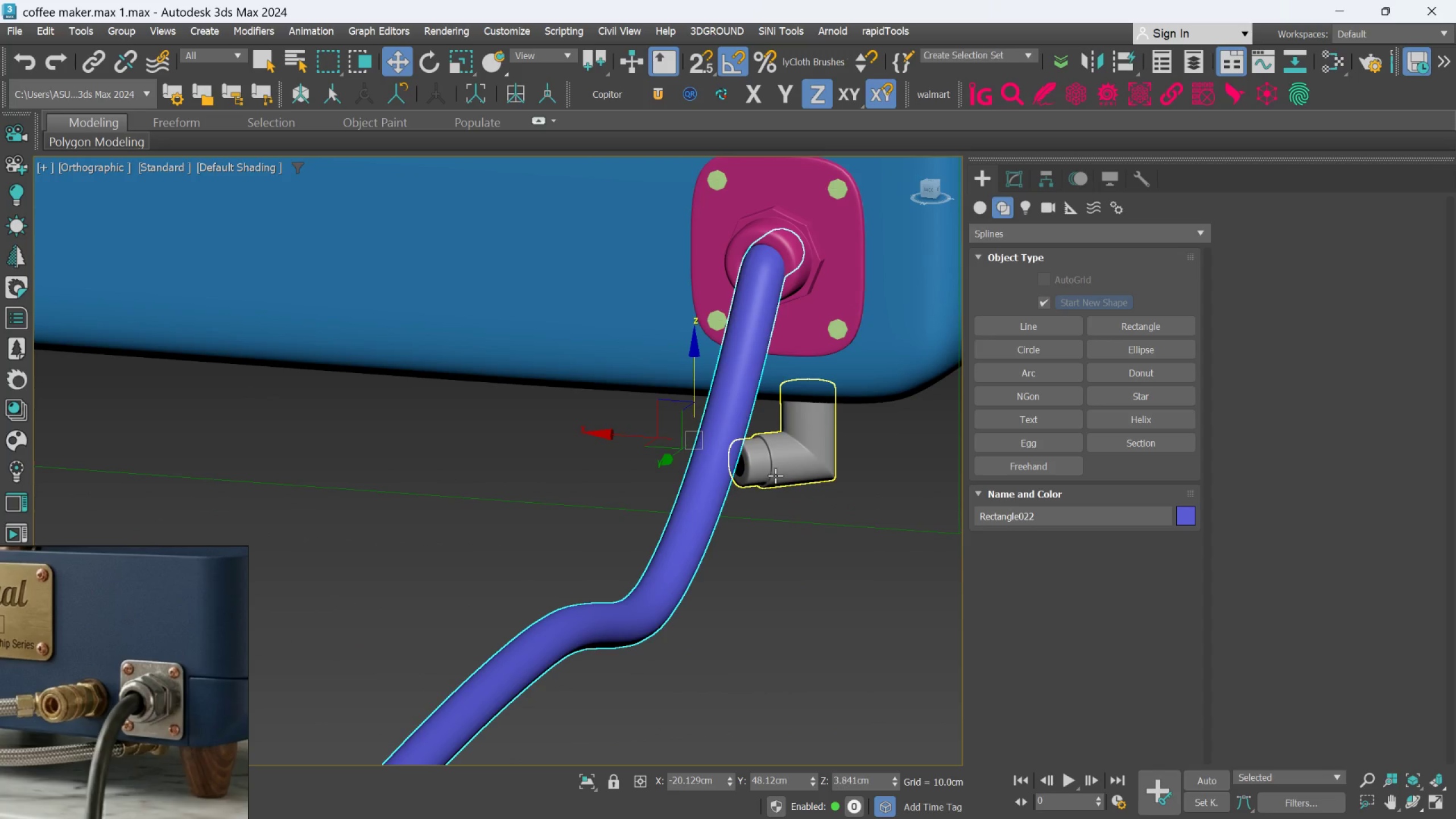 
left_click([774, 471])
 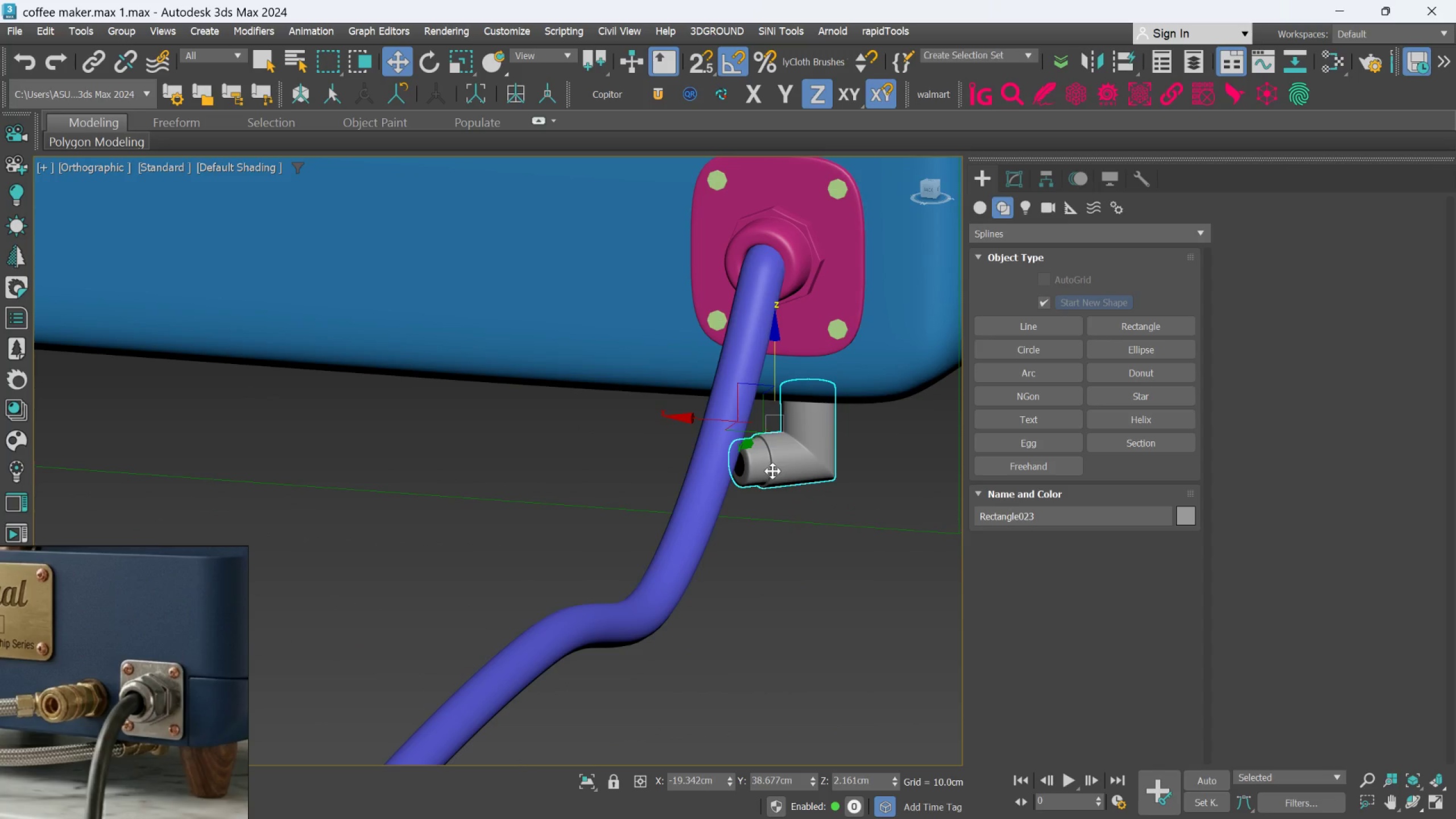 
scroll: coordinate [825, 487], scroll_direction: down, amount: 3.0
 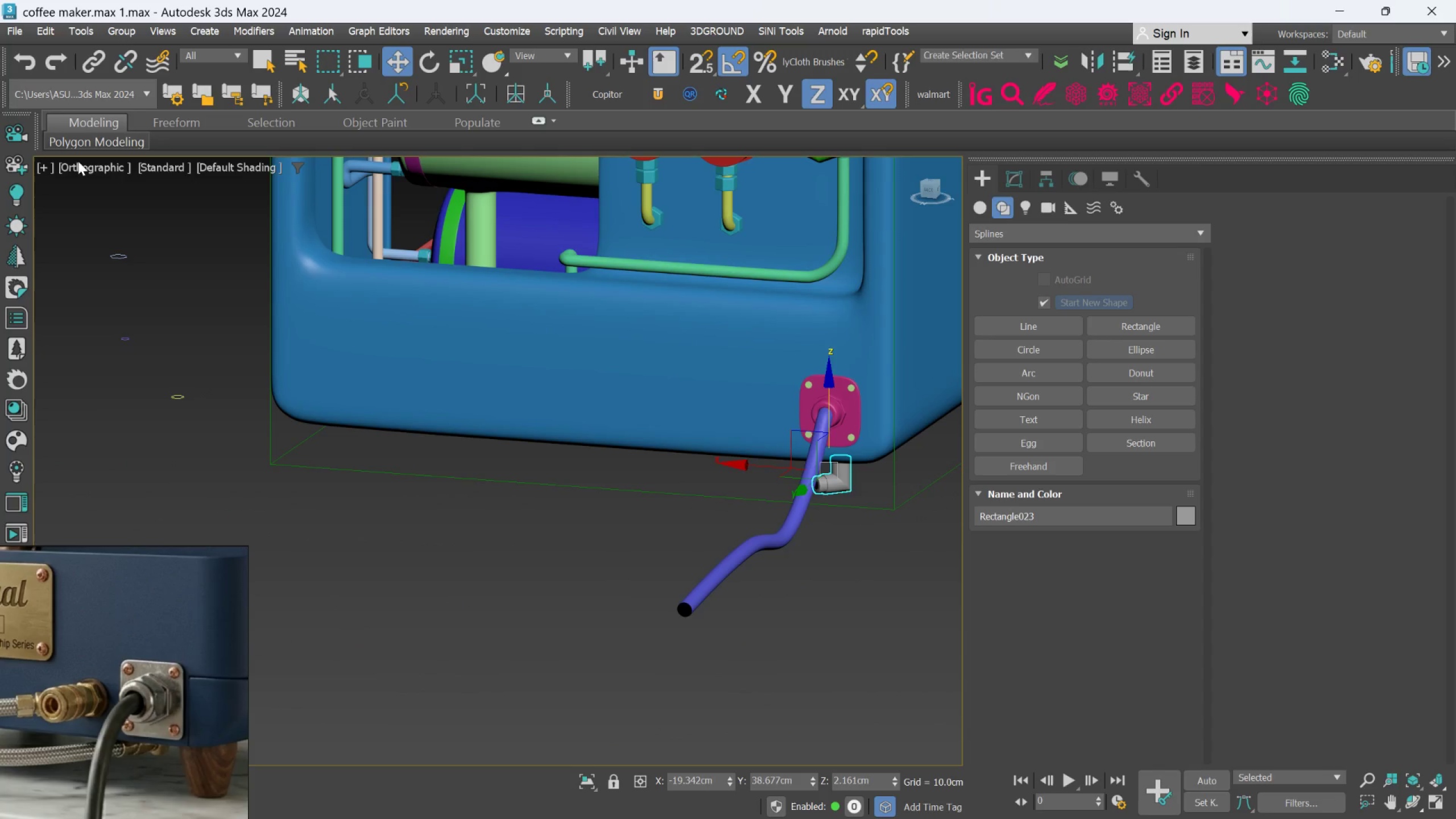 
left_click([81, 165])
 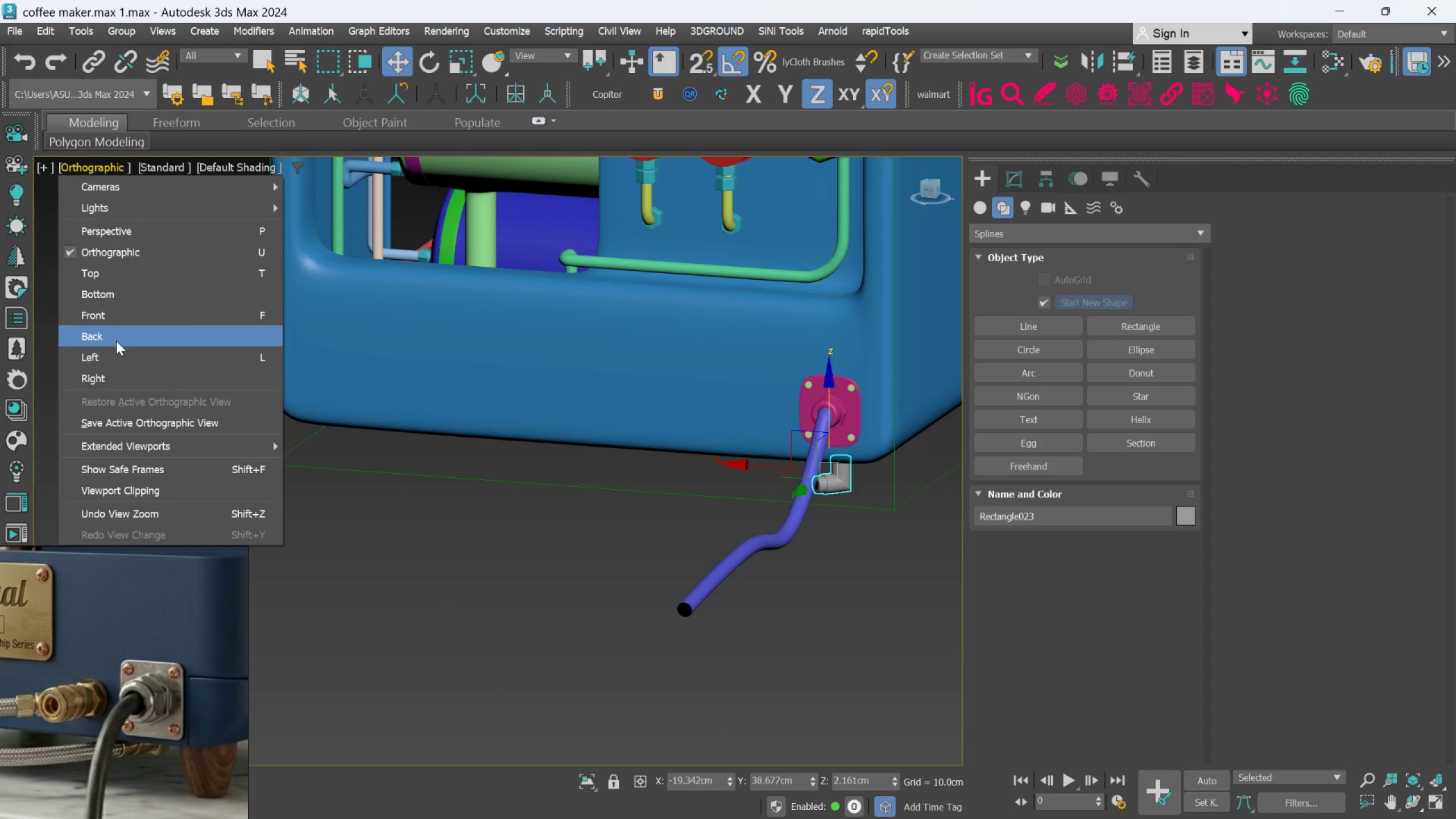 
left_click([109, 328])
 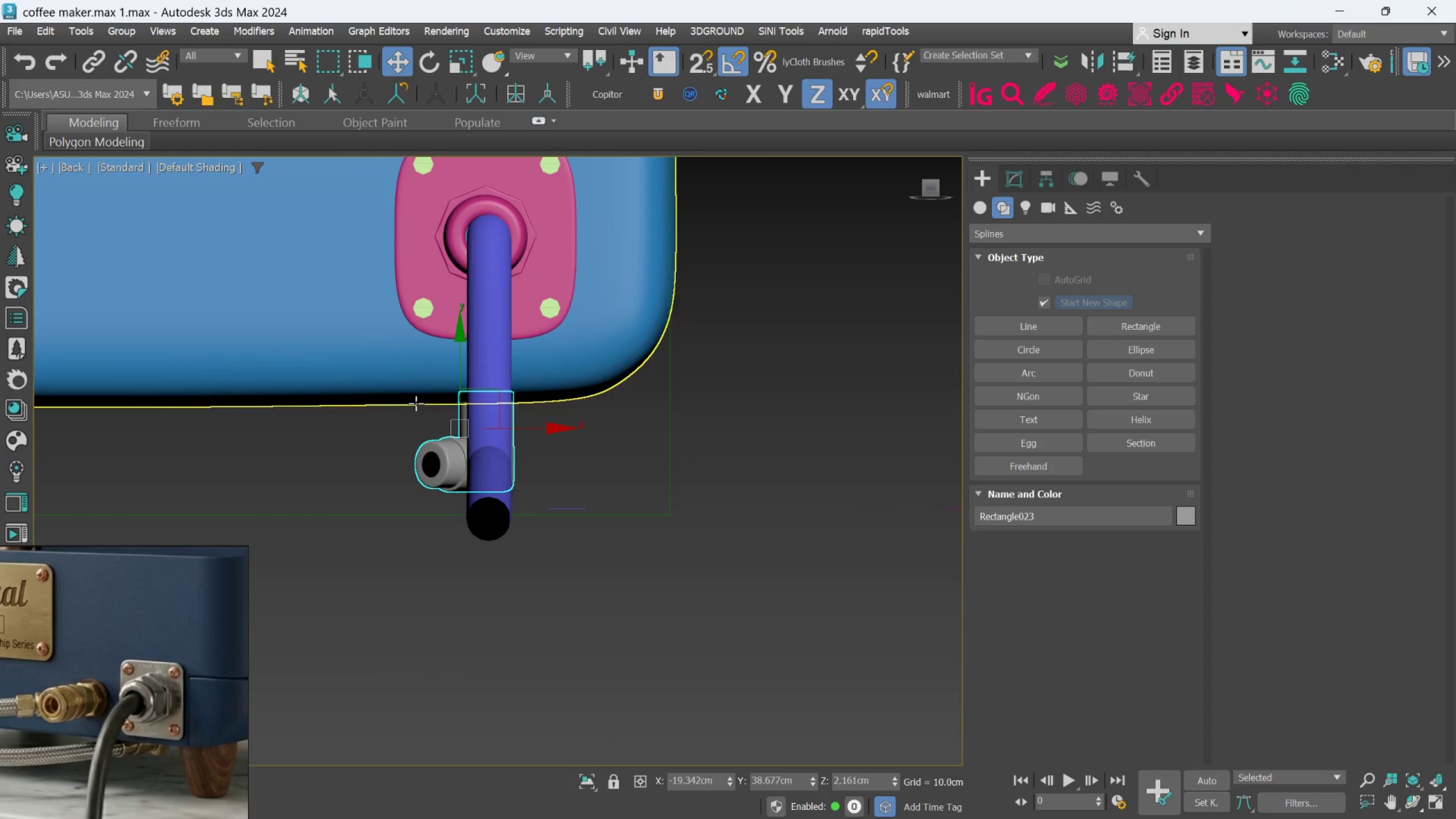 
scroll: coordinate [413, 403], scroll_direction: up, amount: 1.0
 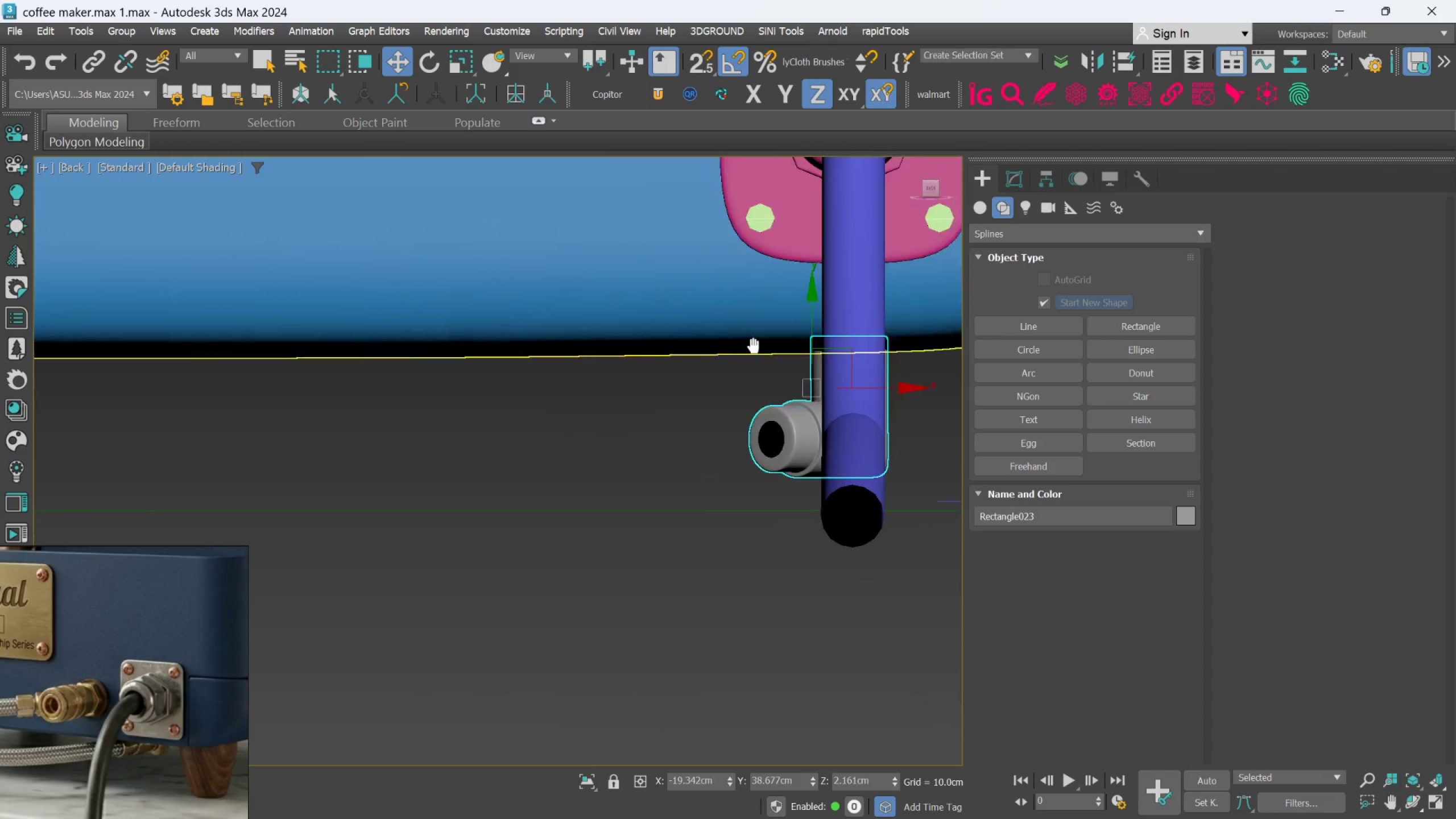 
scroll: coordinate [168, 654], scroll_direction: down, amount: 9.0
 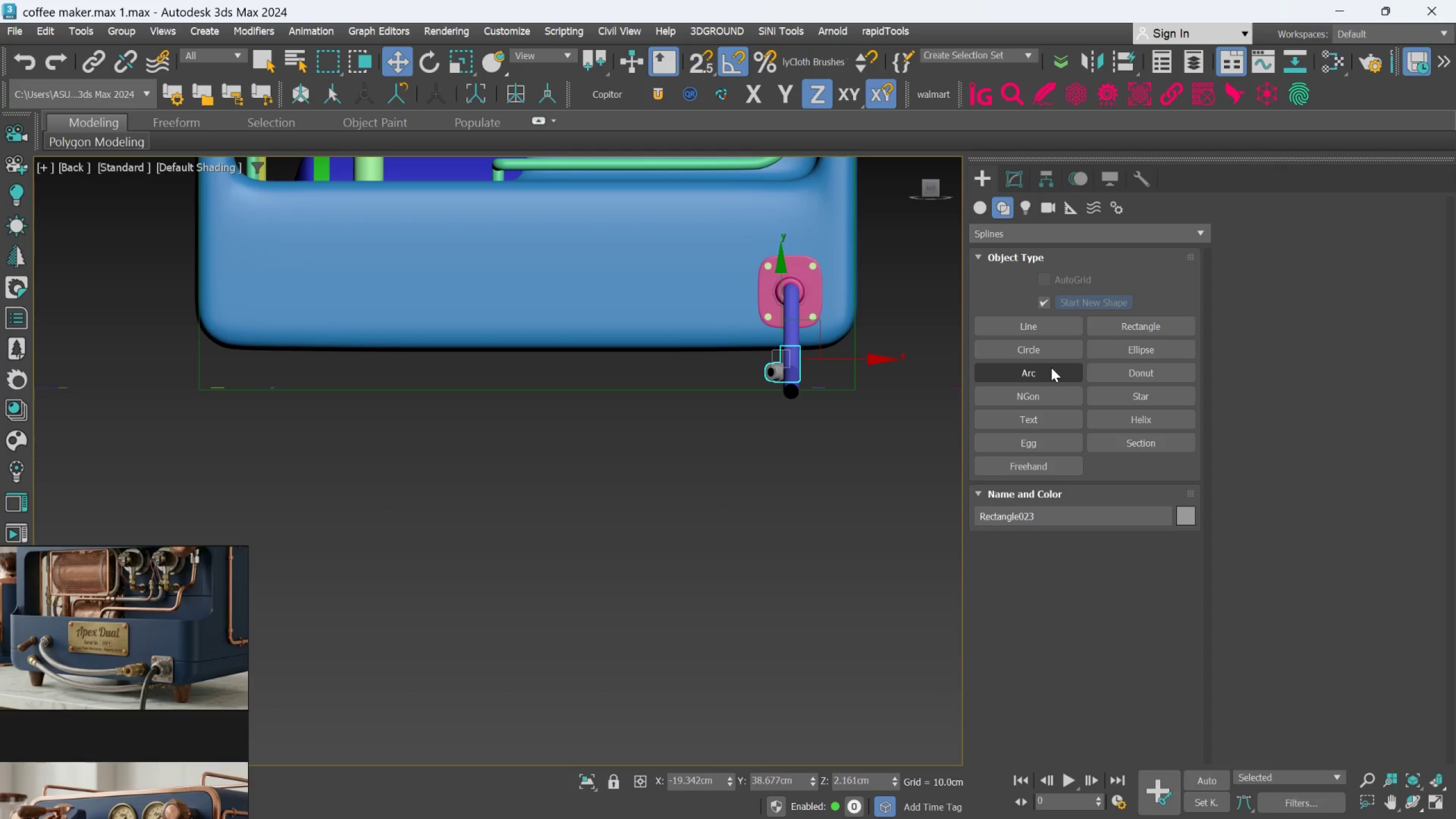 
wait(6.9)
 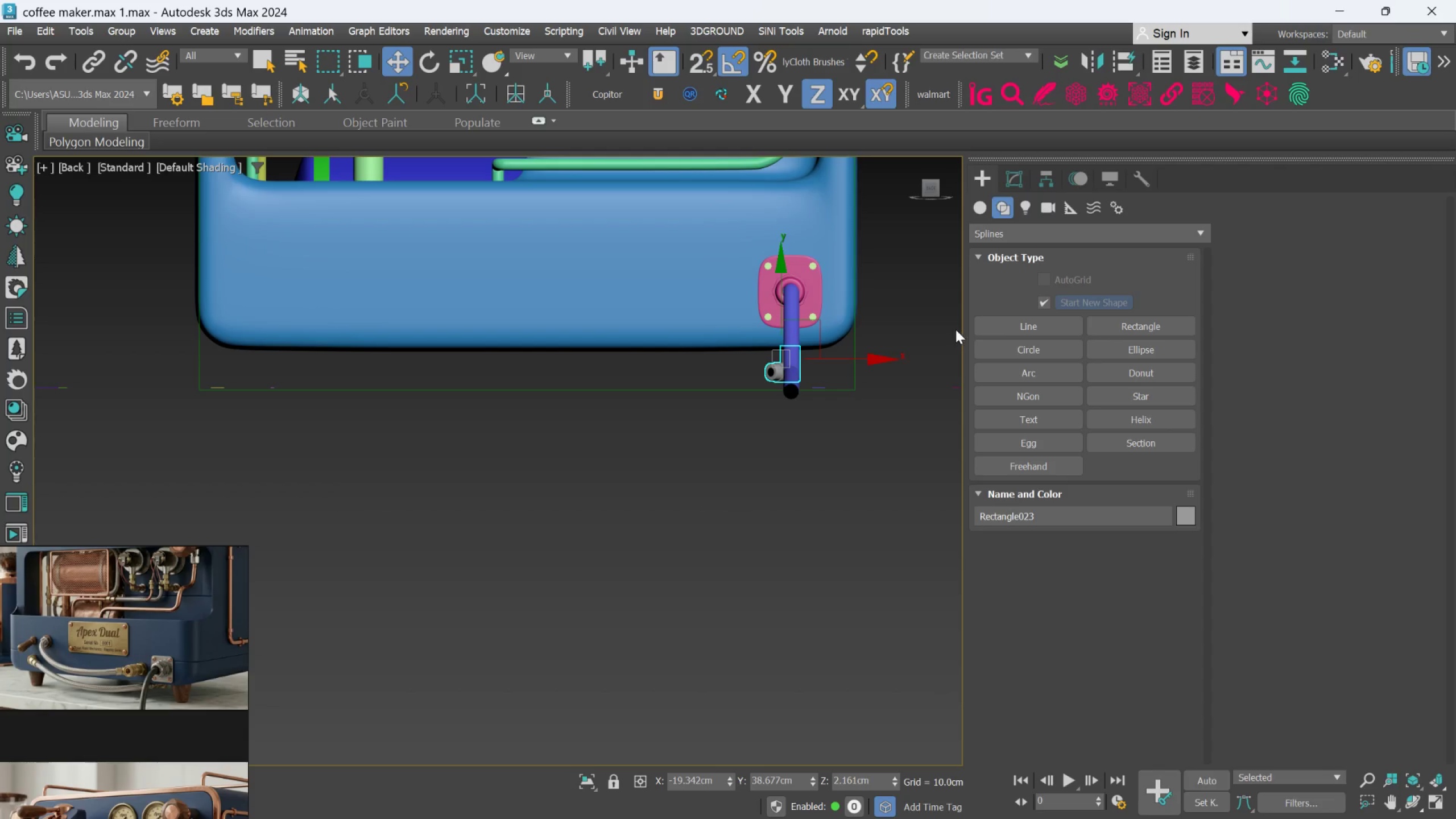 
left_click([1139, 332])
 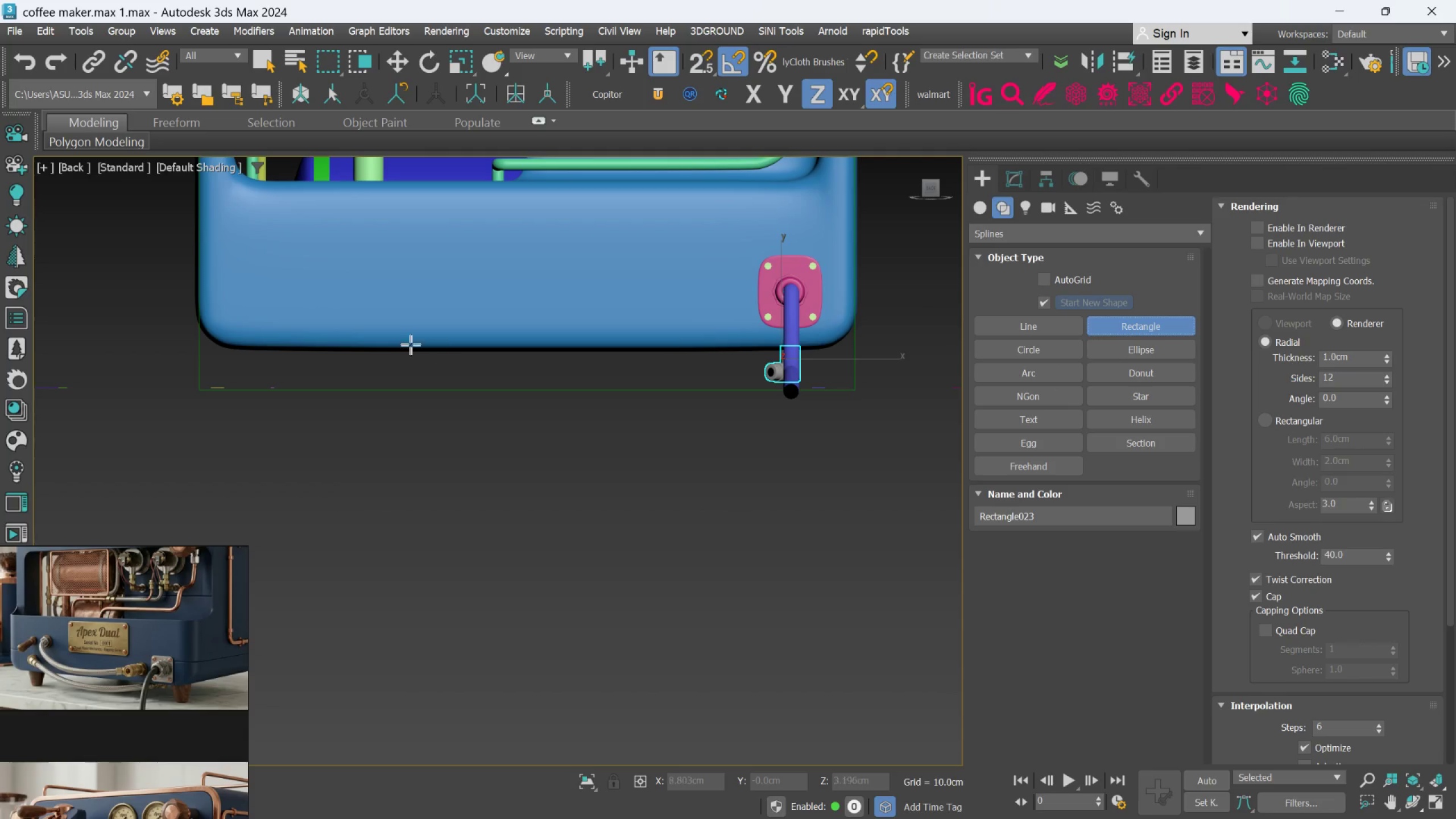 
left_click_drag(start_coordinate=[376, 321], to_coordinate=[773, 374])
 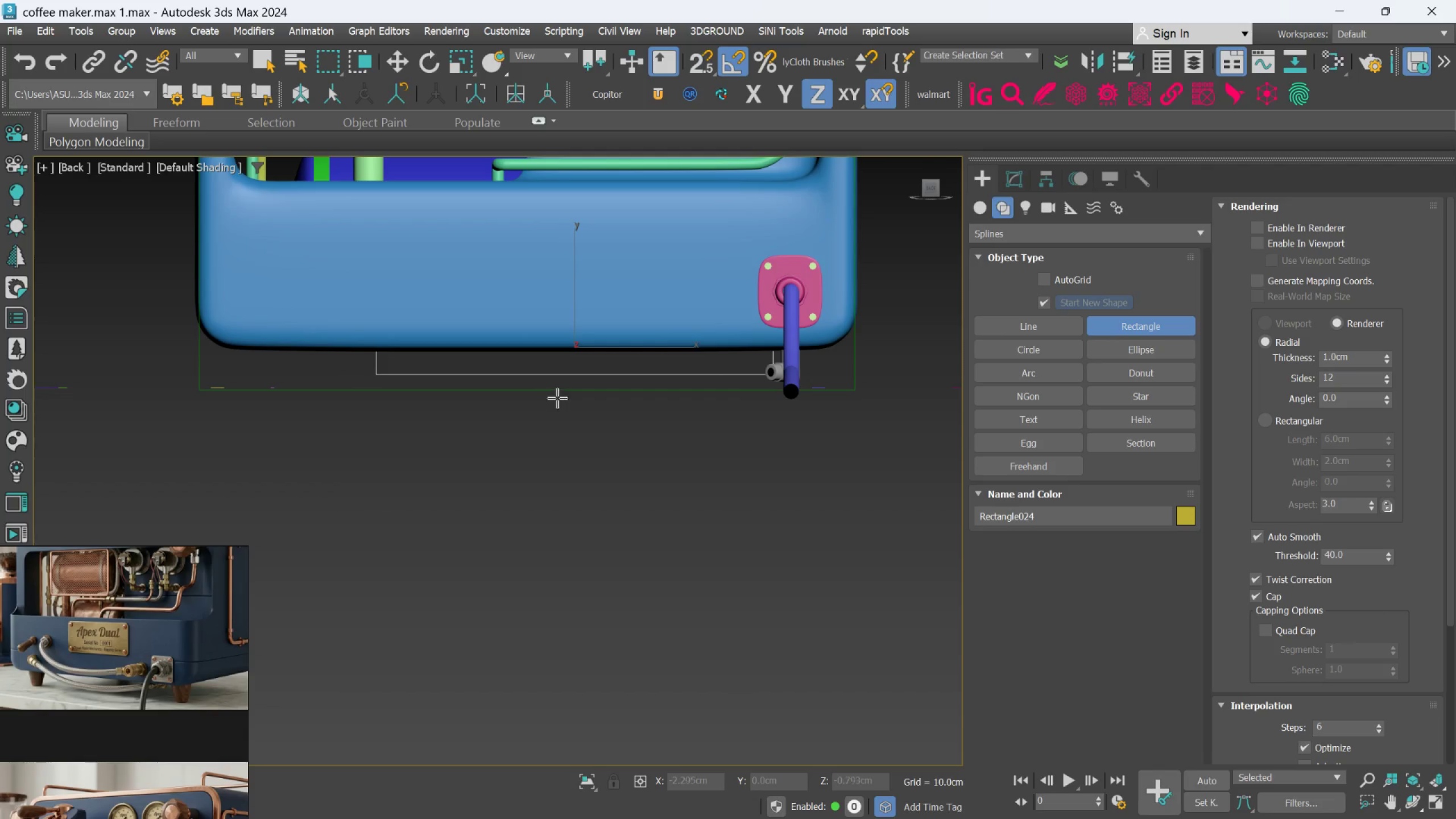 
key(W)
 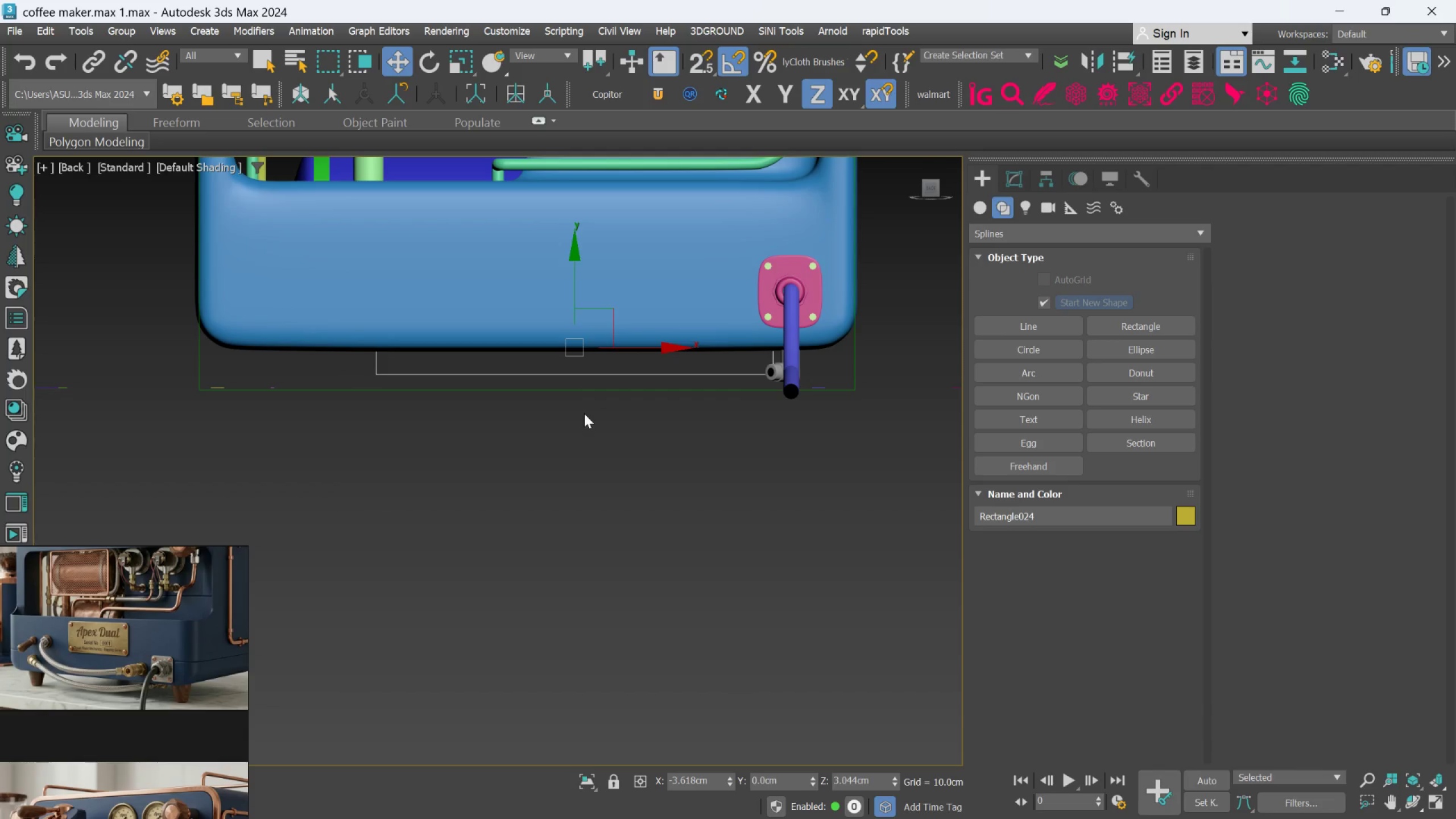 
hold_key(key=AltLeft, duration=1.24)
 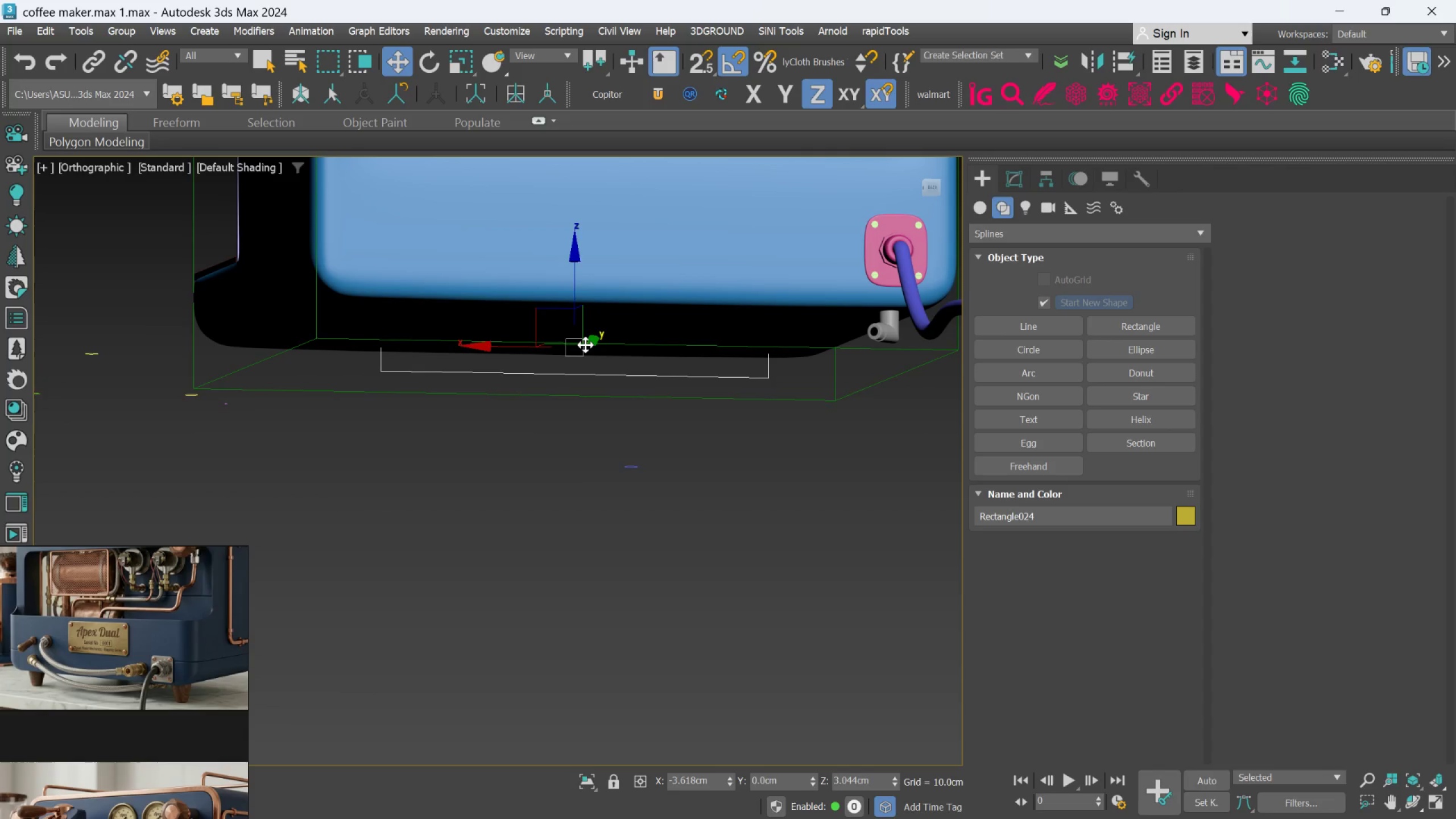 
hold_key(key=AltLeft, duration=0.62)
 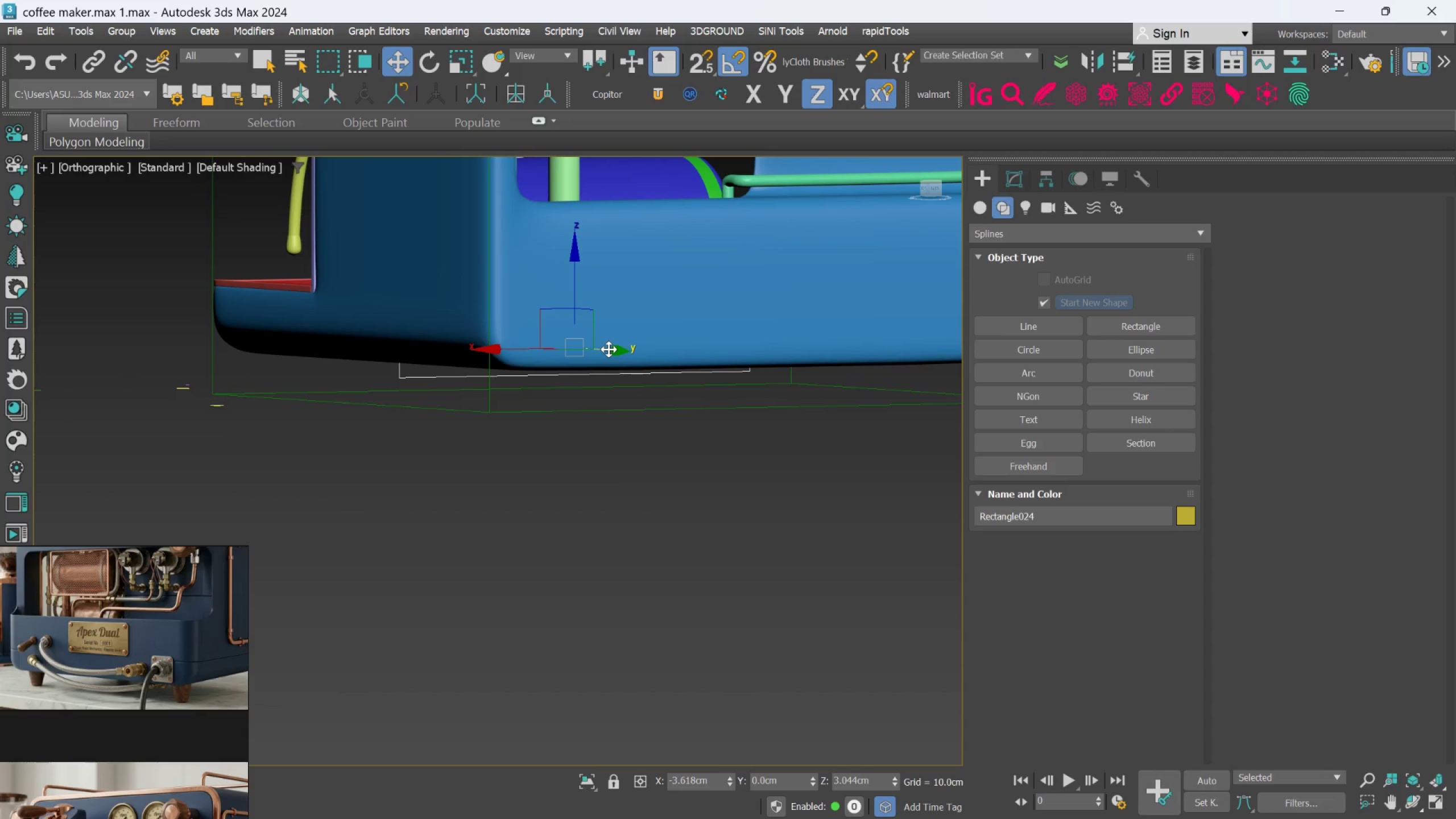 
left_click_drag(start_coordinate=[609, 349], to_coordinate=[873, 489])
 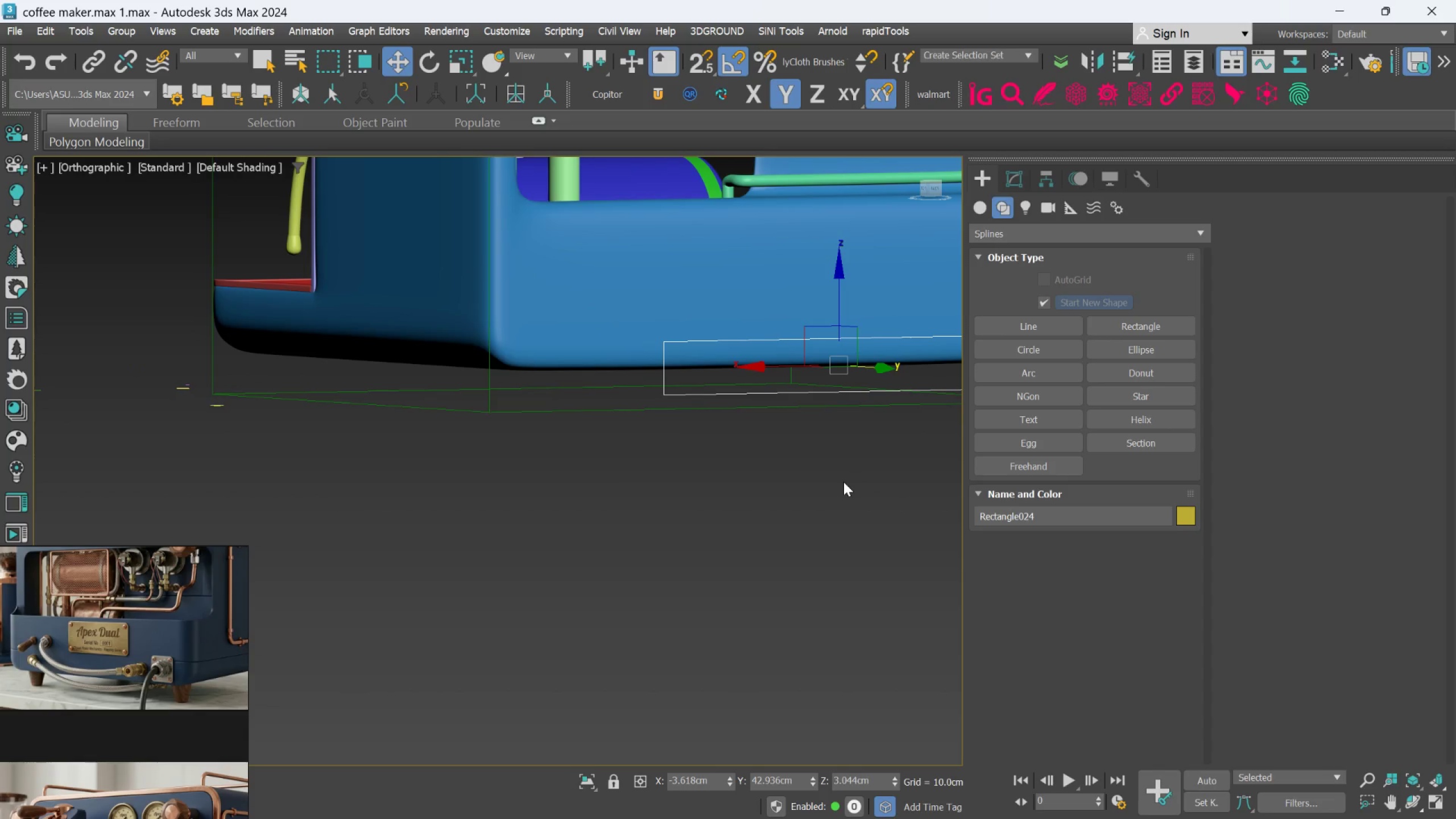 
hold_key(key=AltLeft, duration=0.73)
 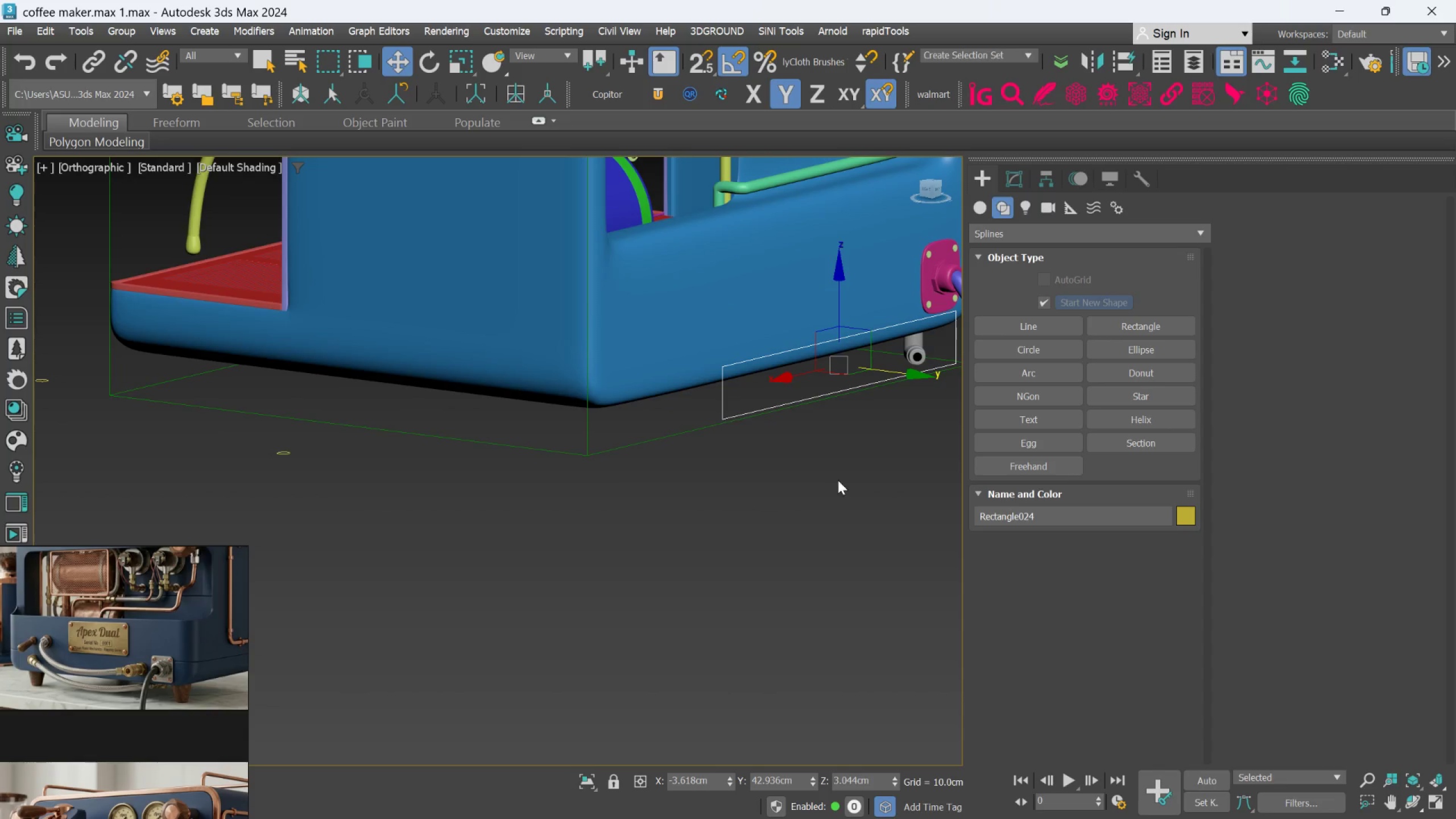 
hold_key(key=AltLeft, duration=1.77)
 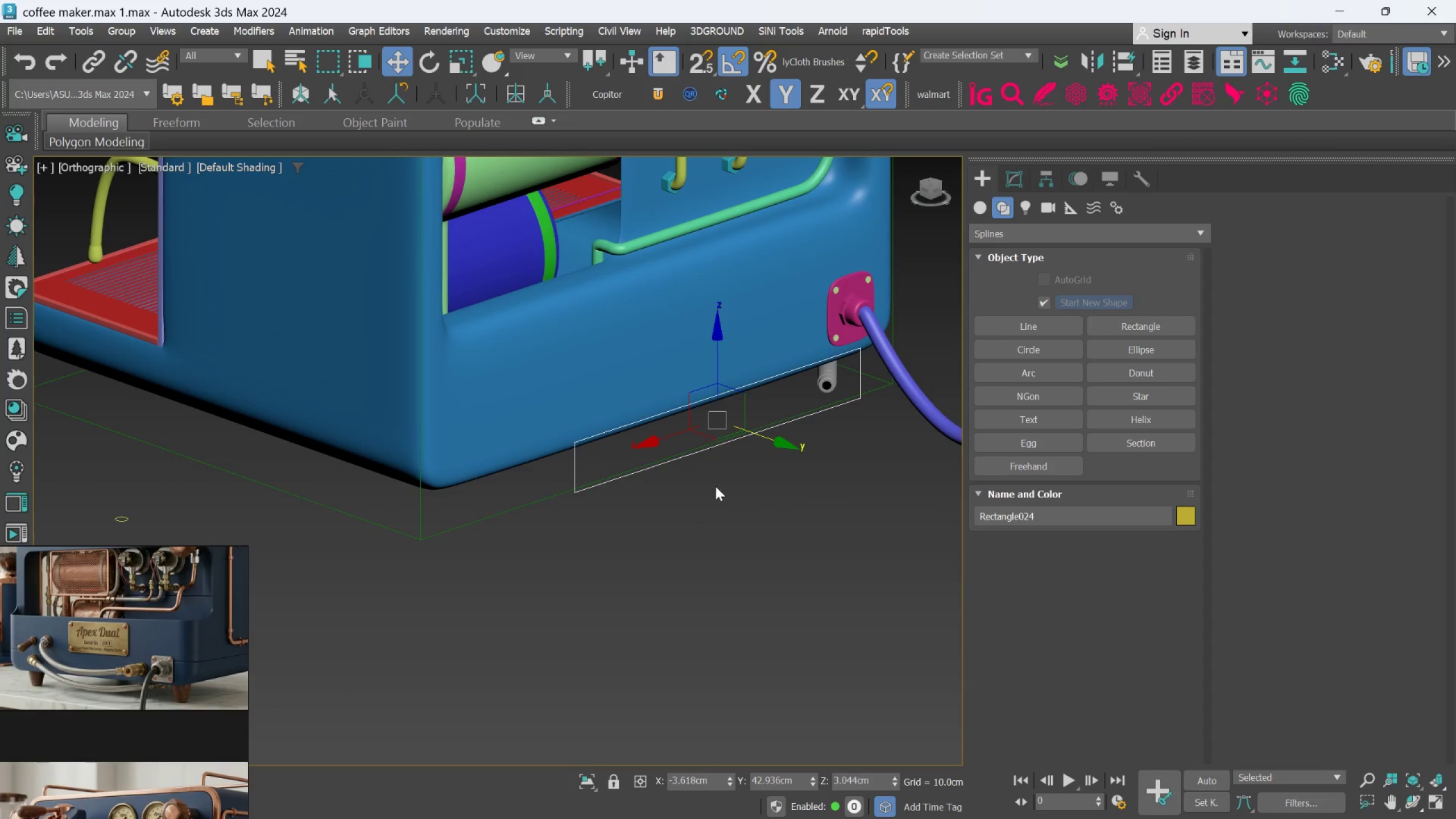 
scroll: coordinate [774, 460], scroll_direction: up, amount: 1.0
 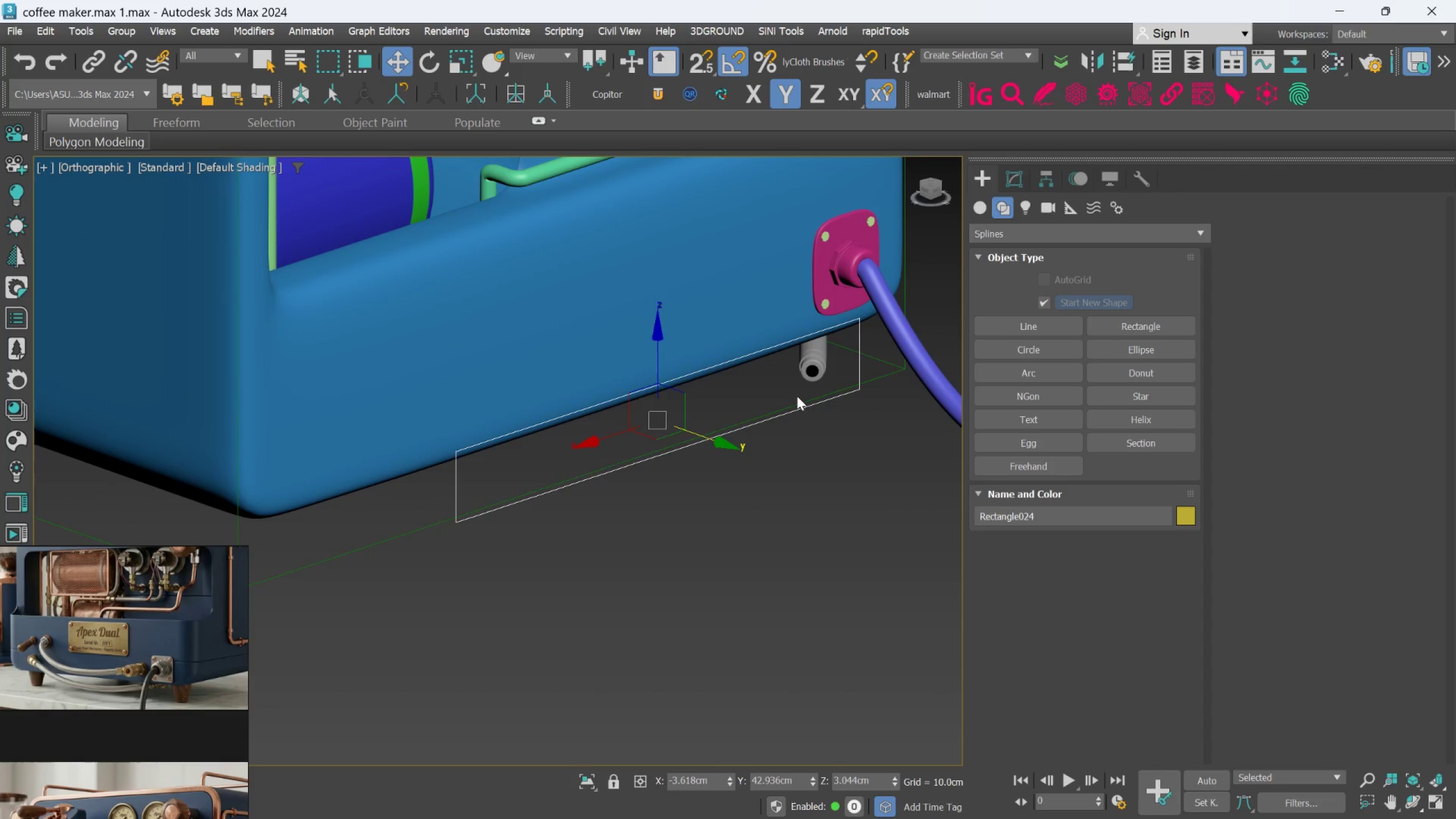 
wait(12.5)
 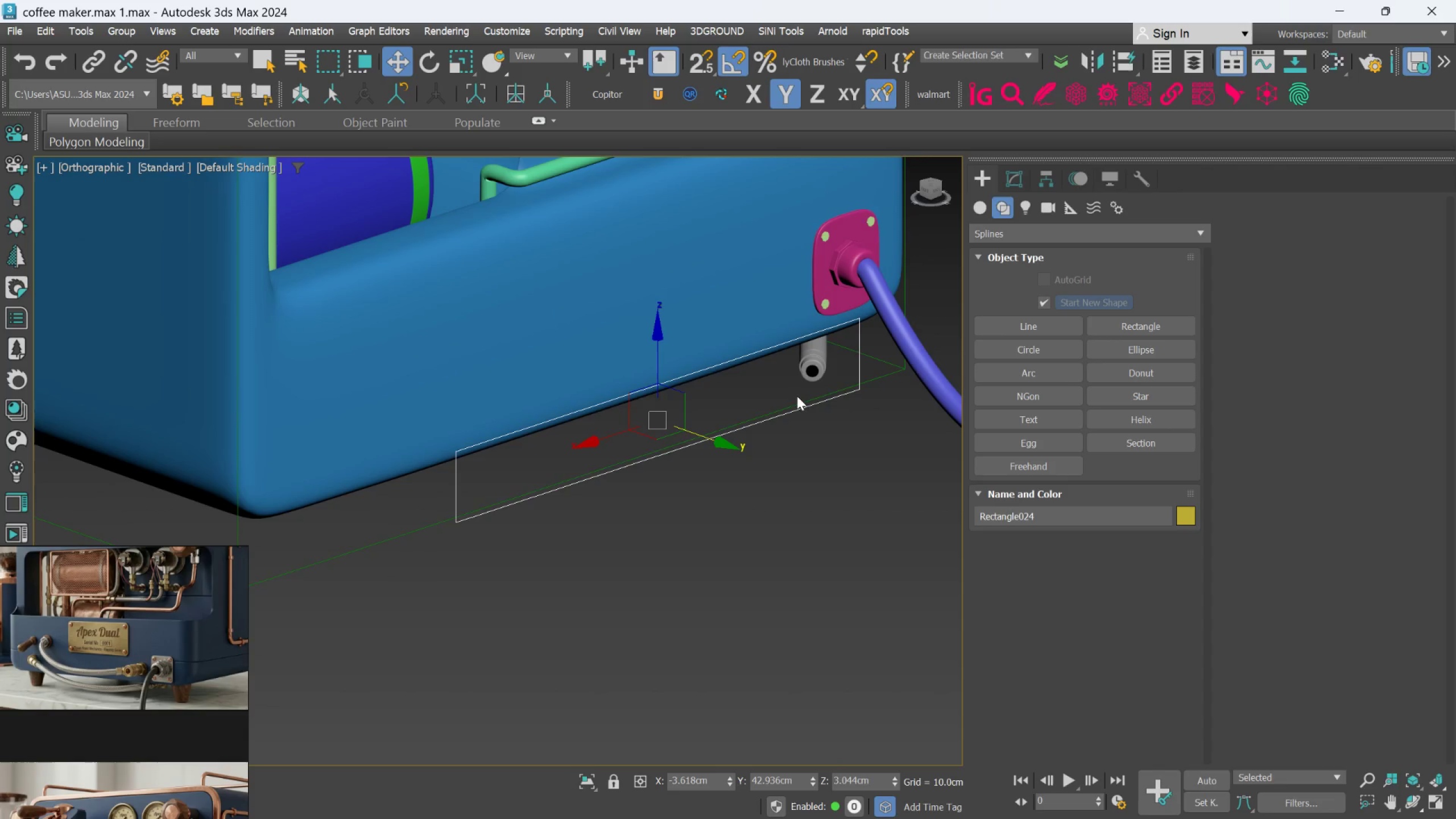 
left_click([1014, 169])
 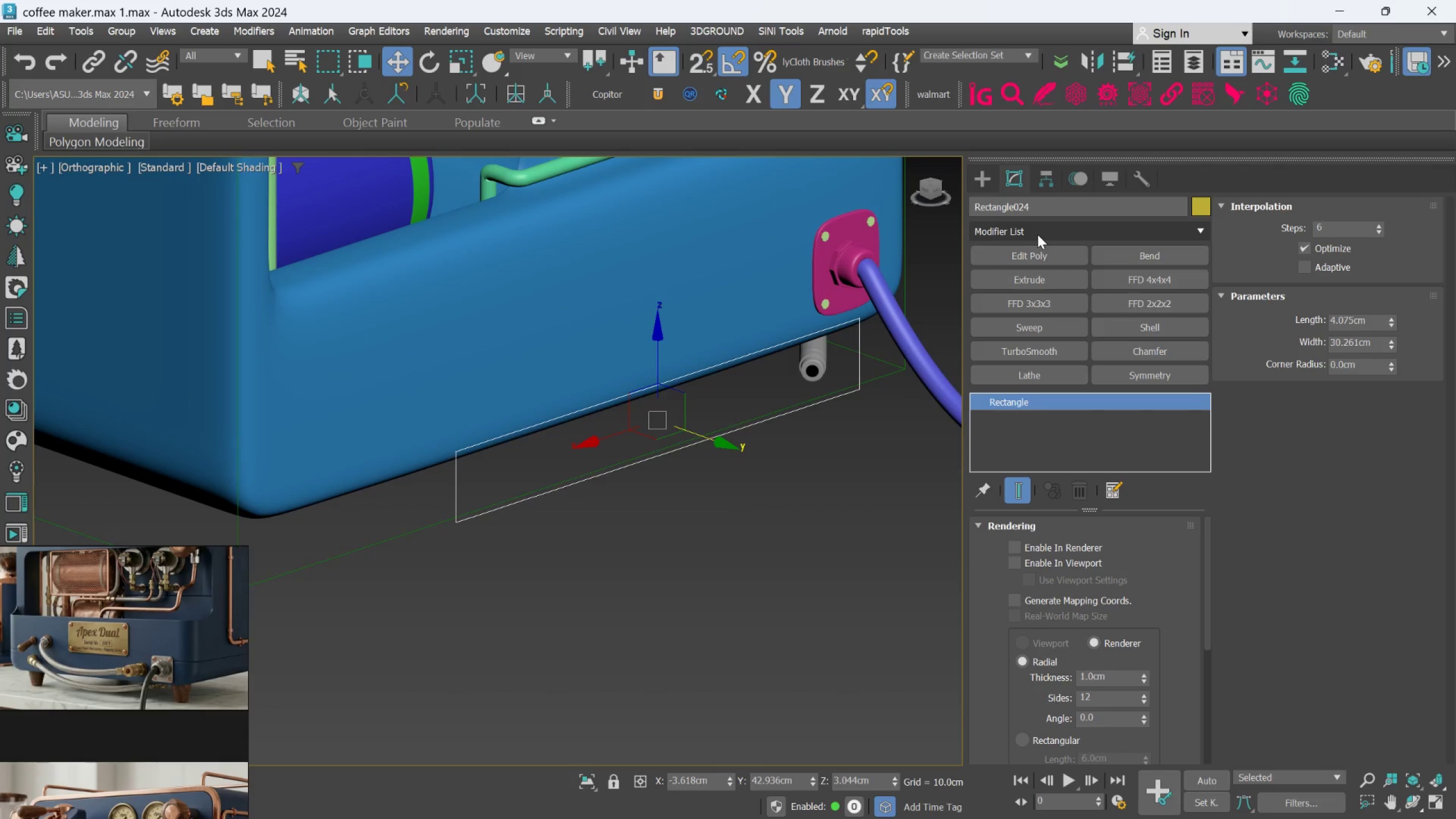 
left_click([1037, 234])
 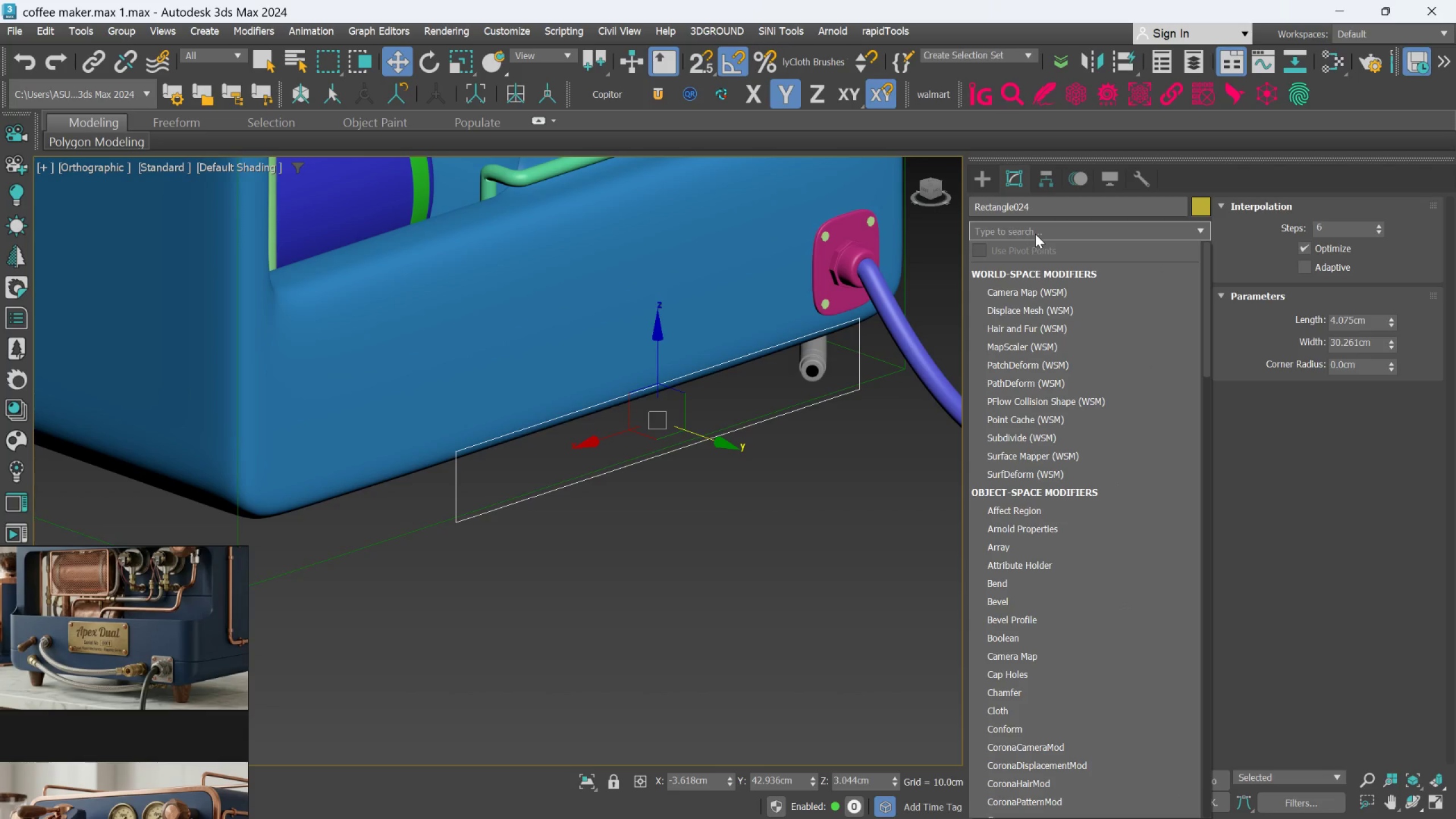 
type(ed)
 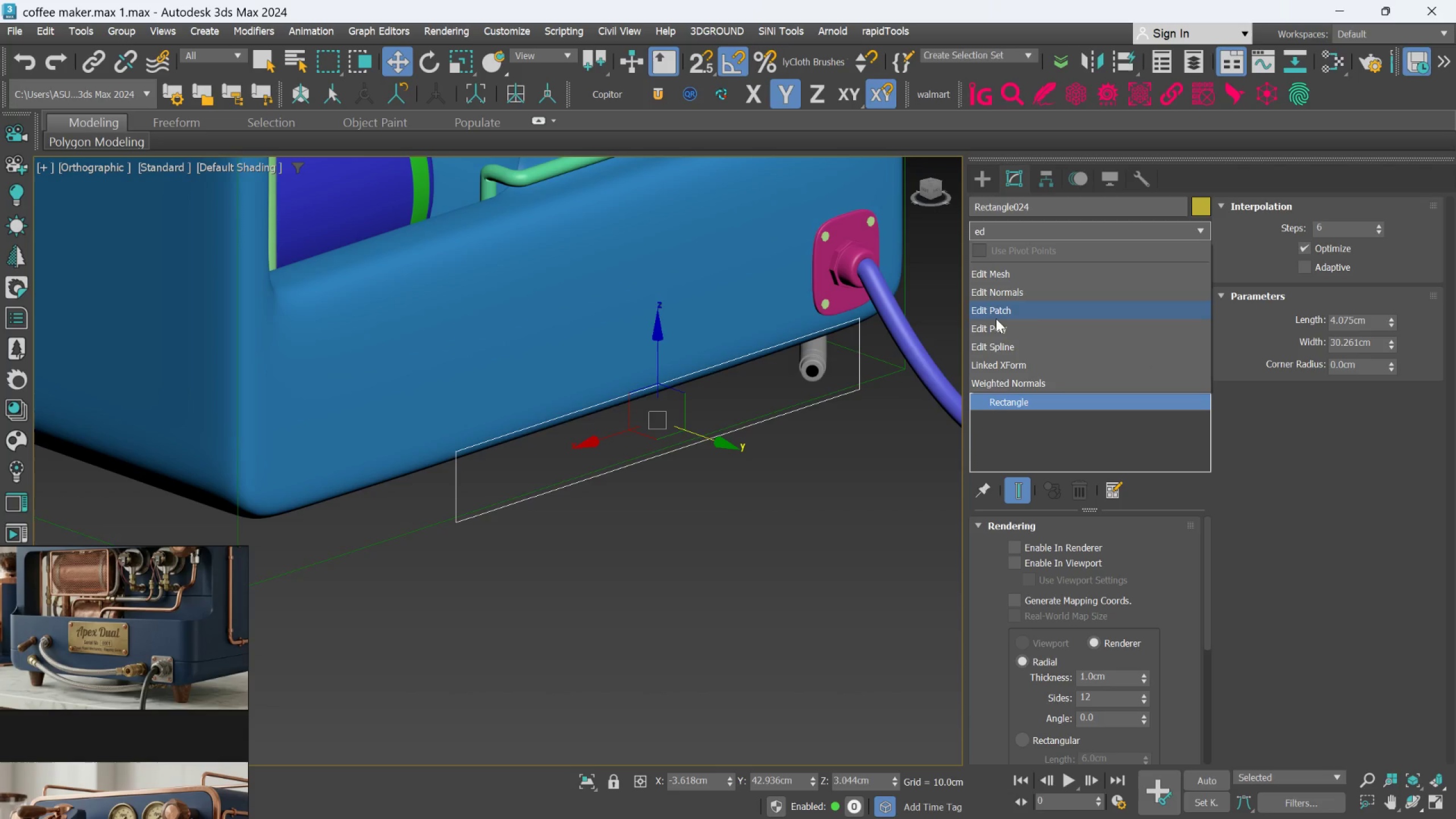 
left_click([993, 338])
 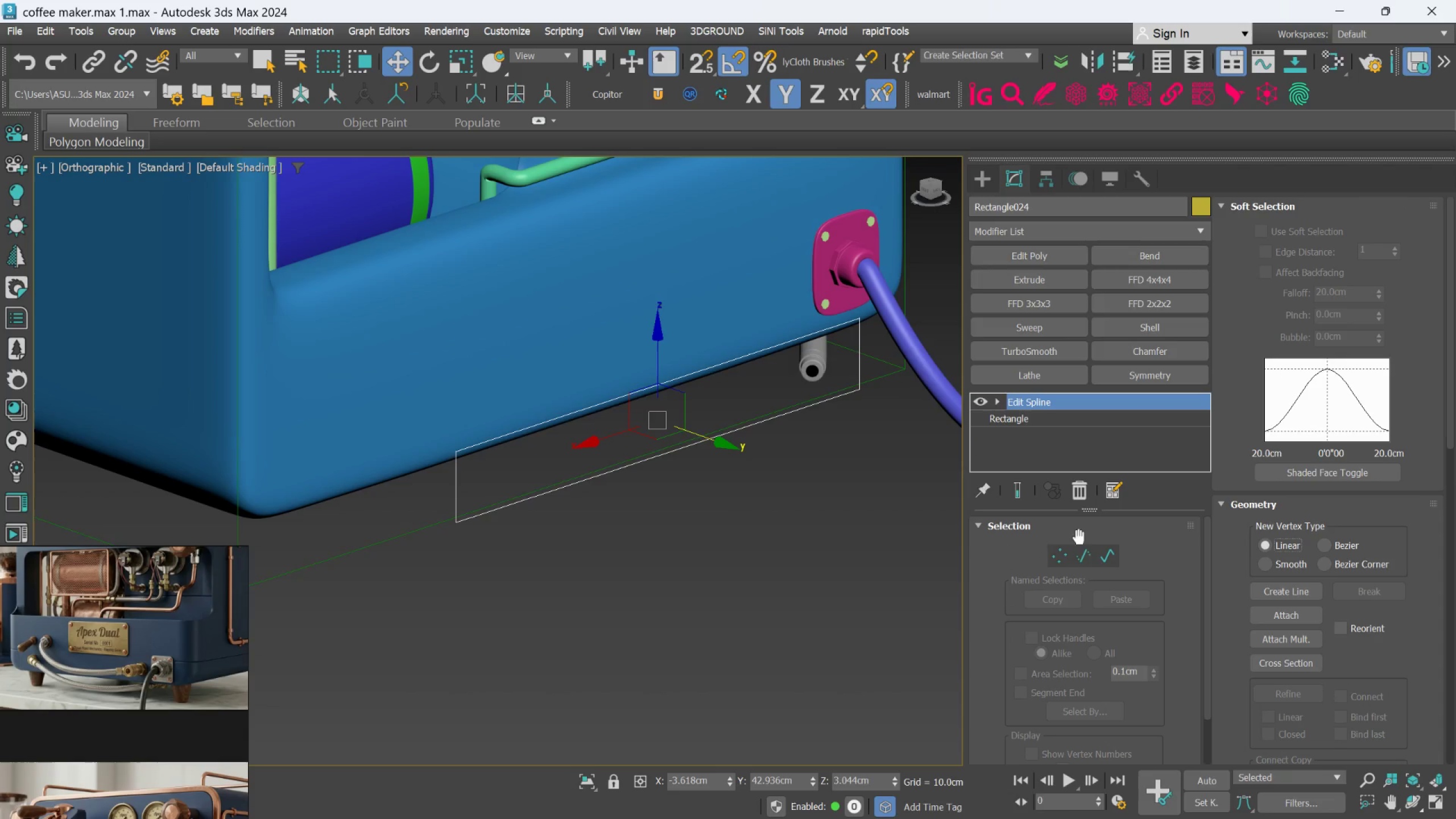 
left_click([1080, 548])
 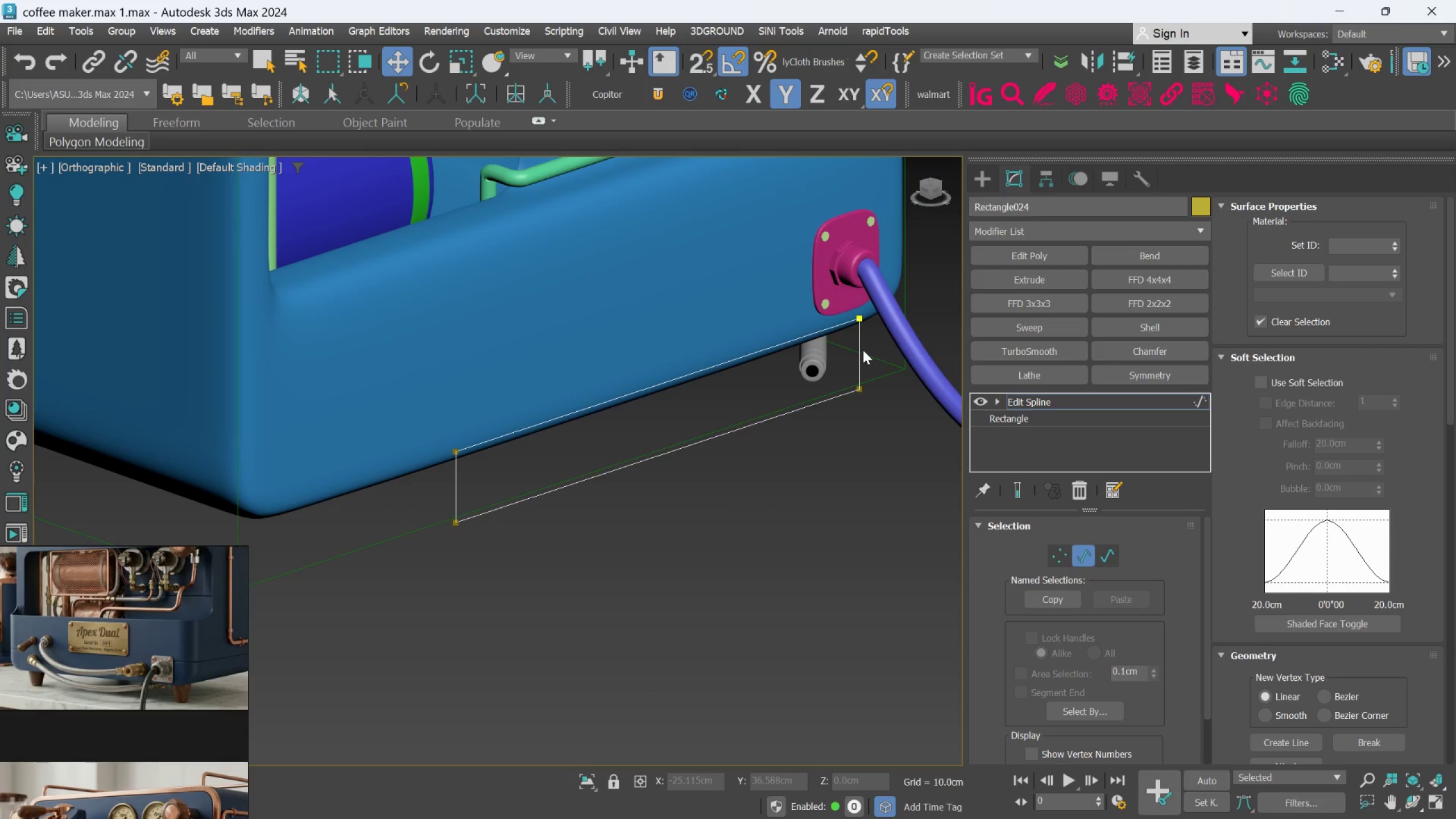 
wait(6.35)
 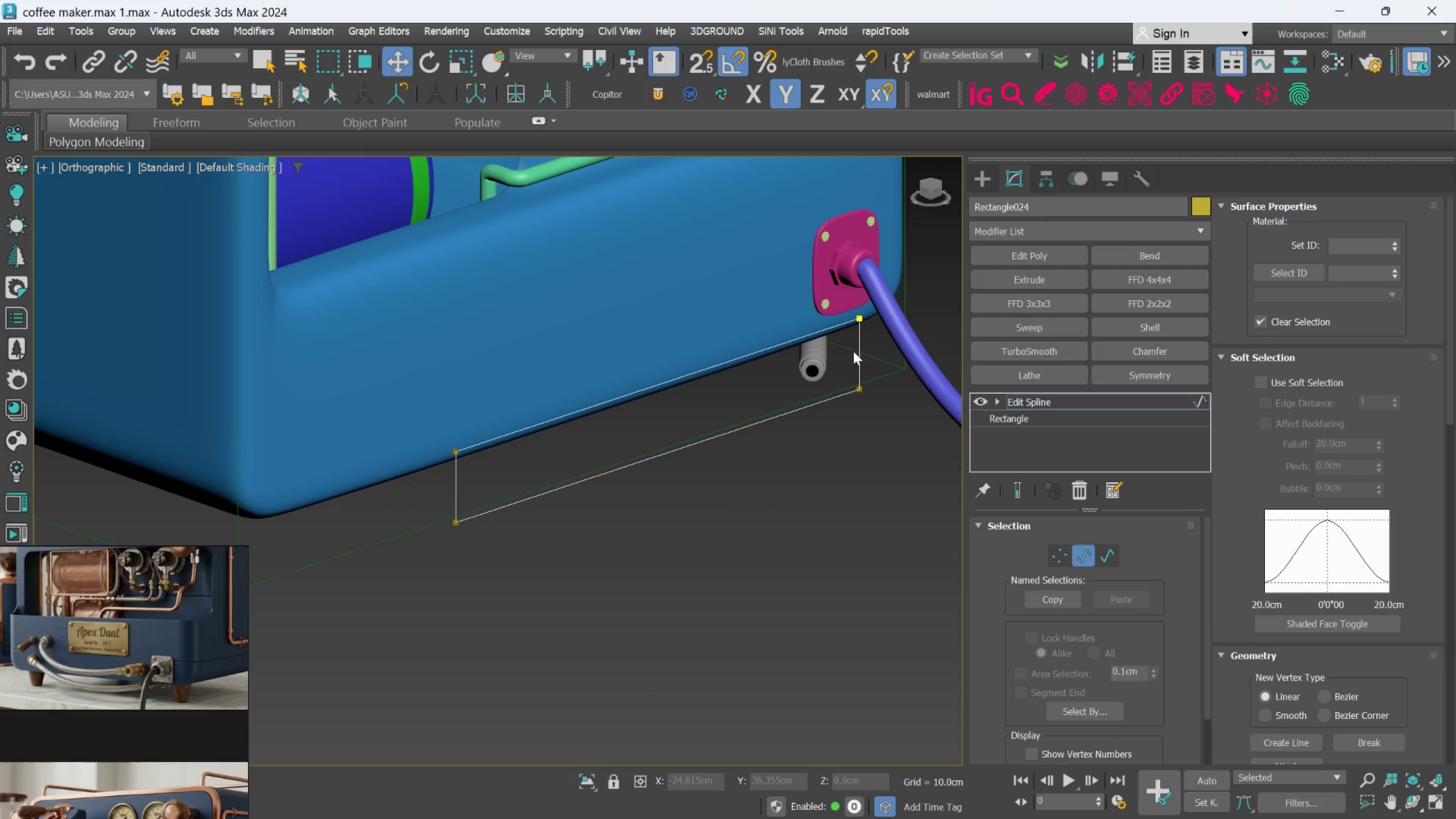 
left_click([861, 351])
 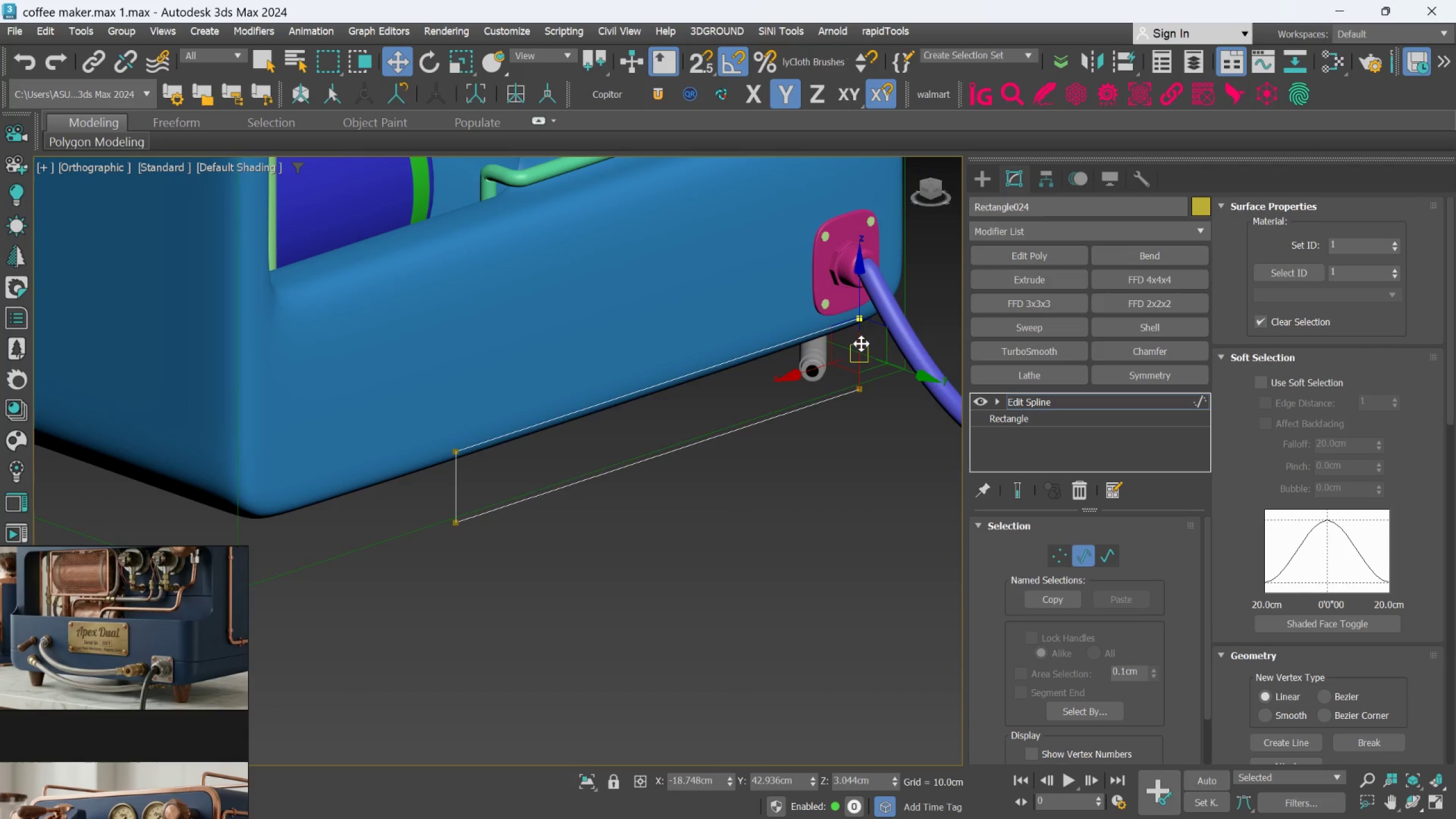 
wait(7.24)
 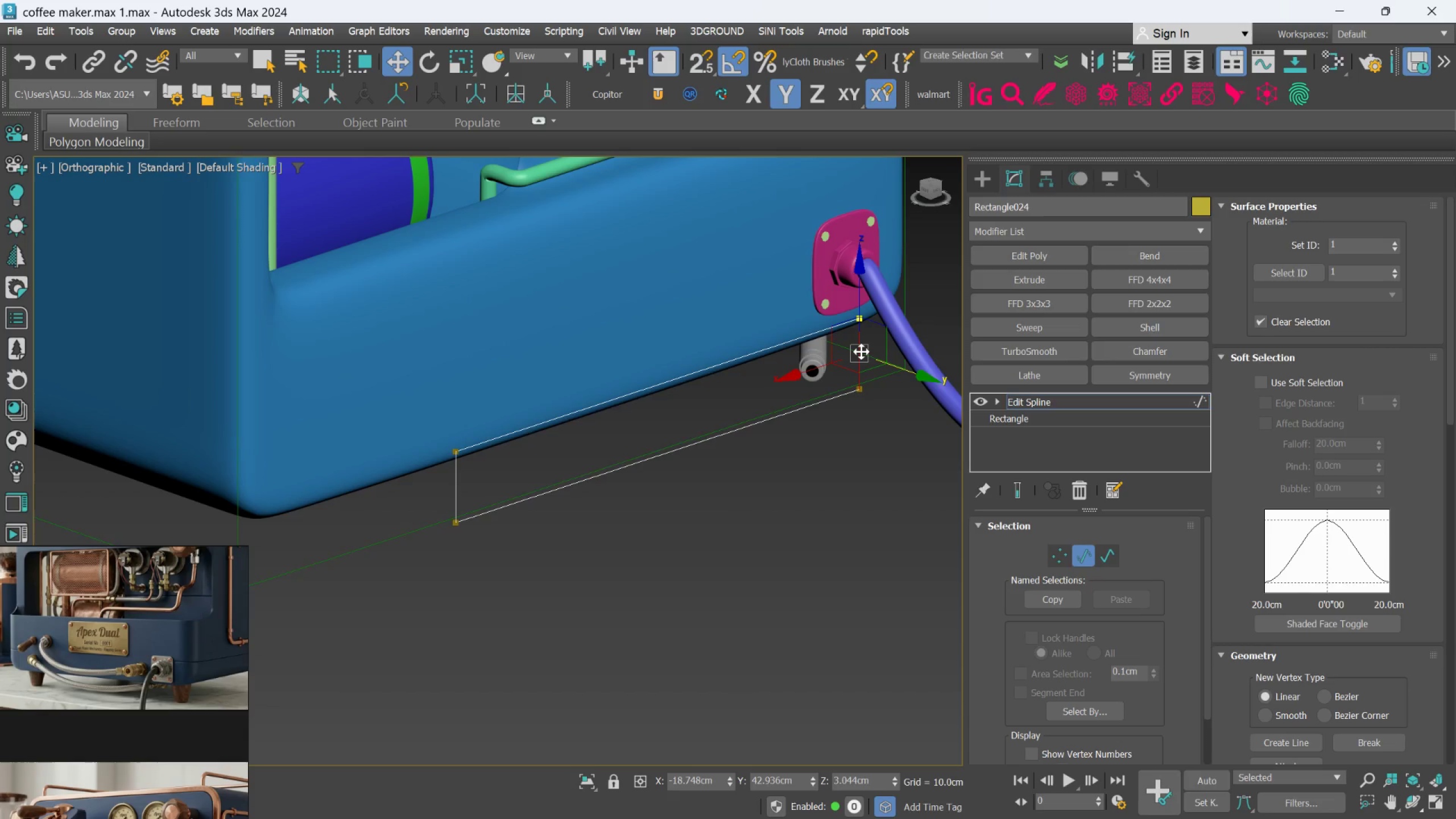 
hold_key(key=ControlLeft, duration=0.8)
left_click([741, 357])
 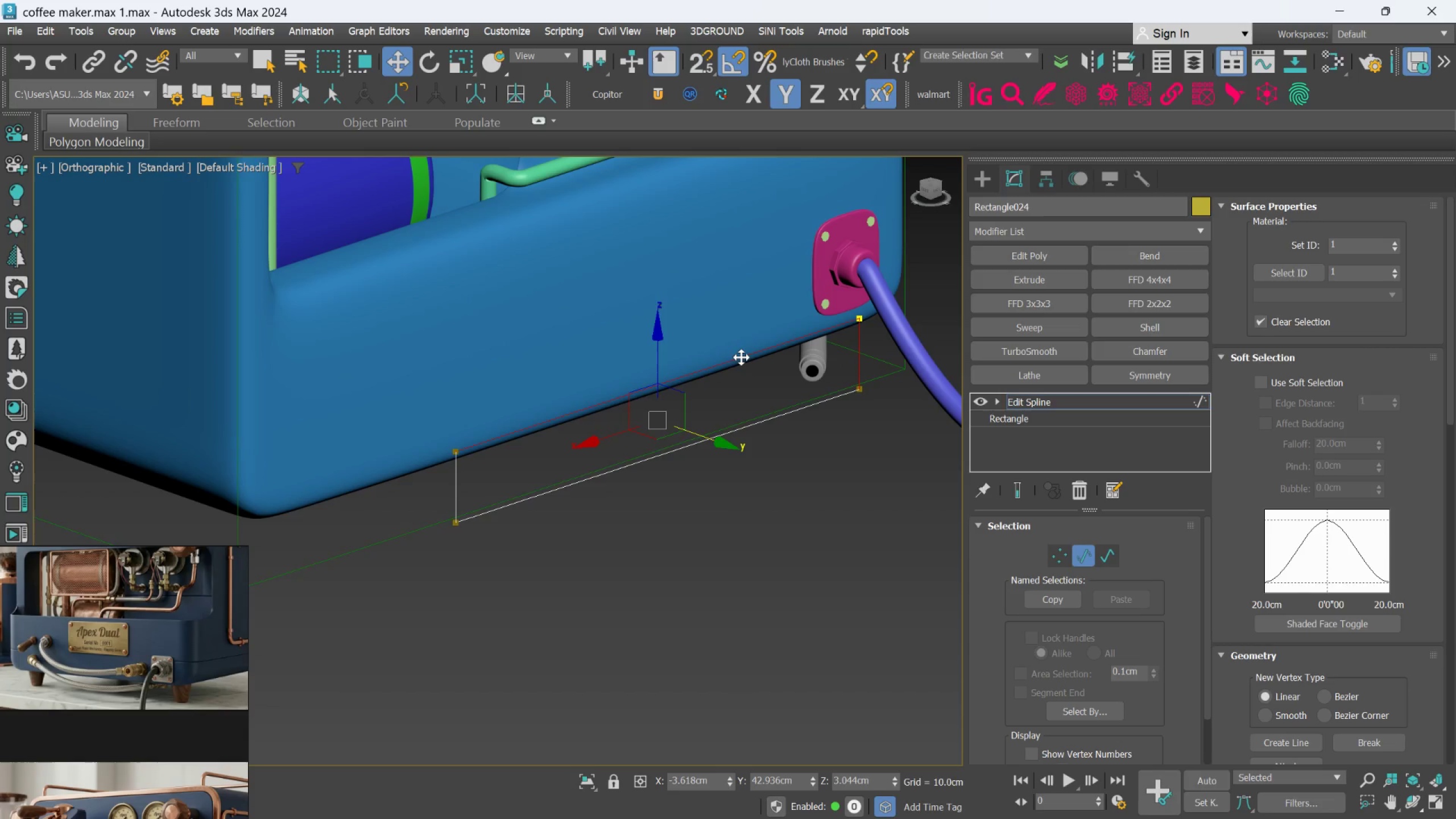 
key(Delete)
 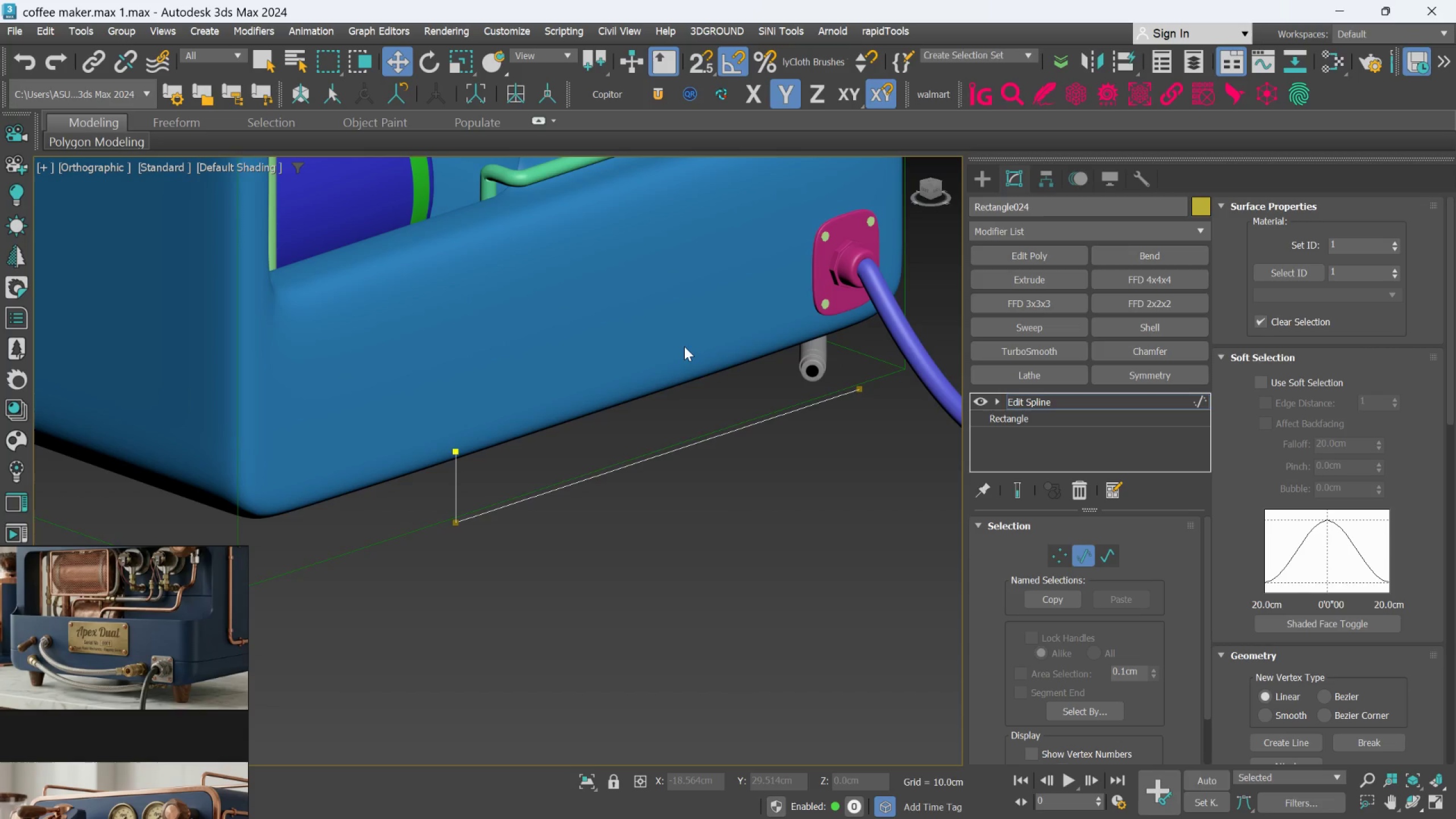 
hold_key(key=AltLeft, duration=0.89)
 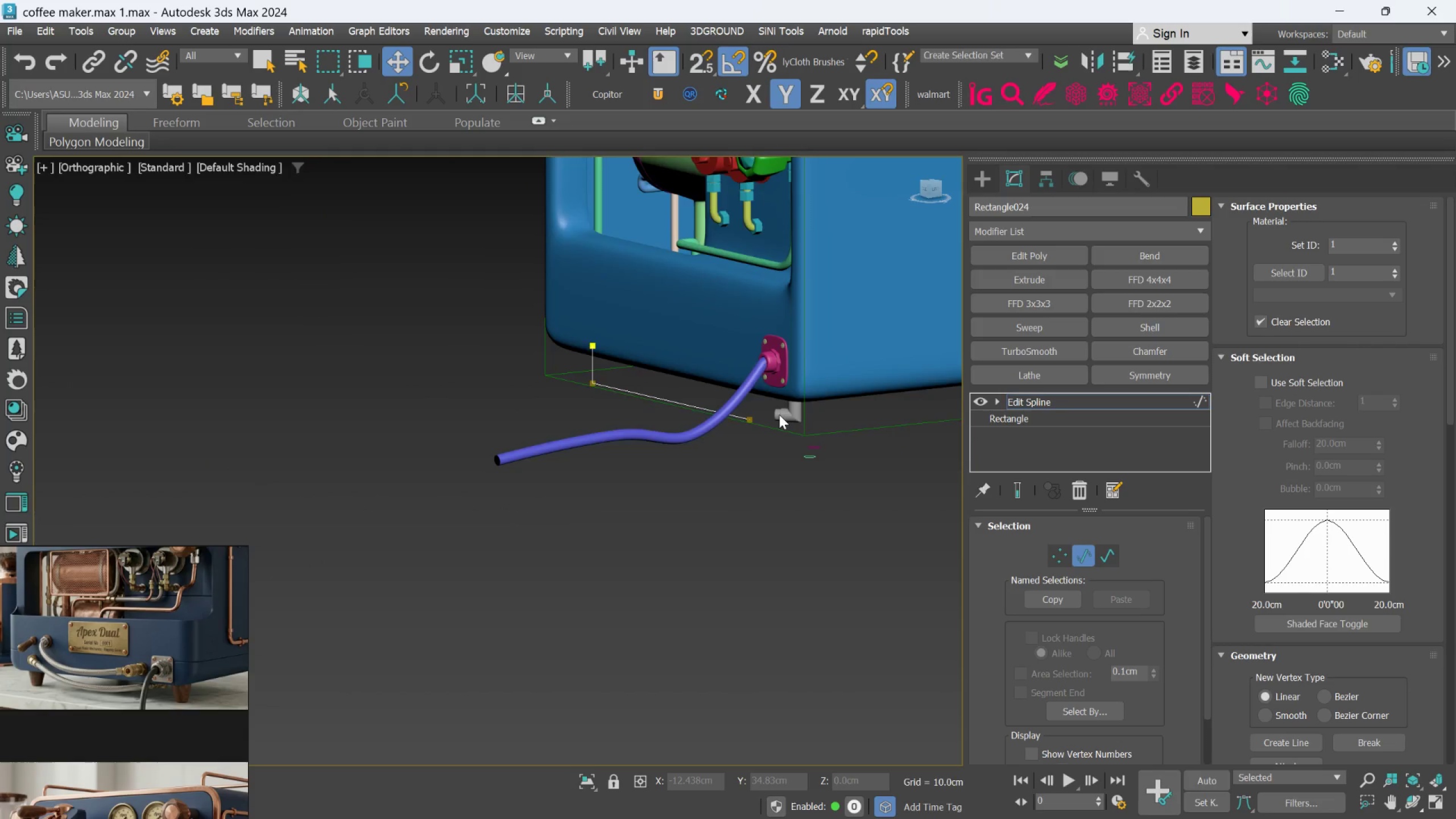 
scroll: coordinate [684, 345], scroll_direction: down, amount: 2.0
 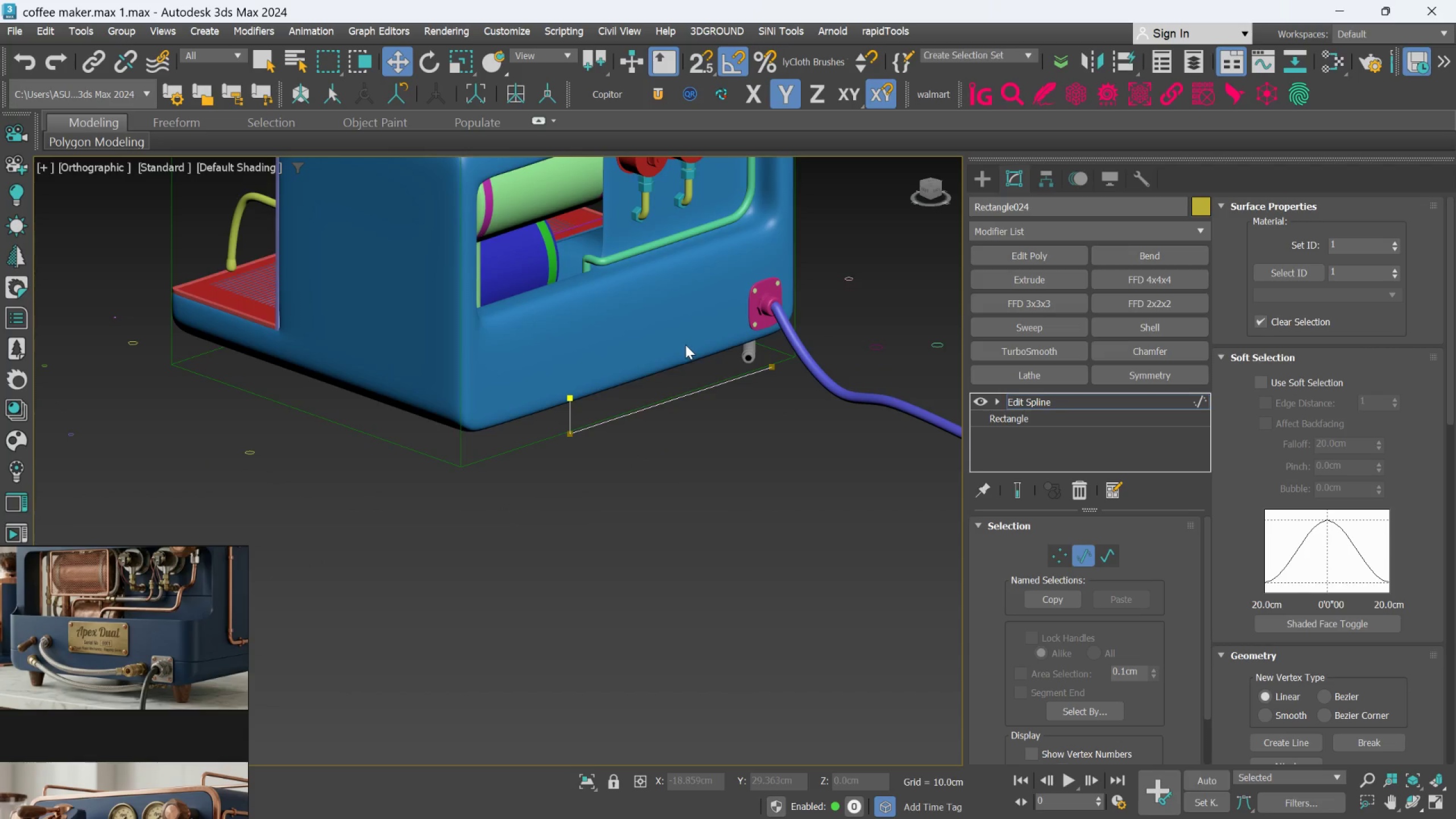 
scroll: coordinate [726, 428], scroll_direction: up, amount: 5.0
 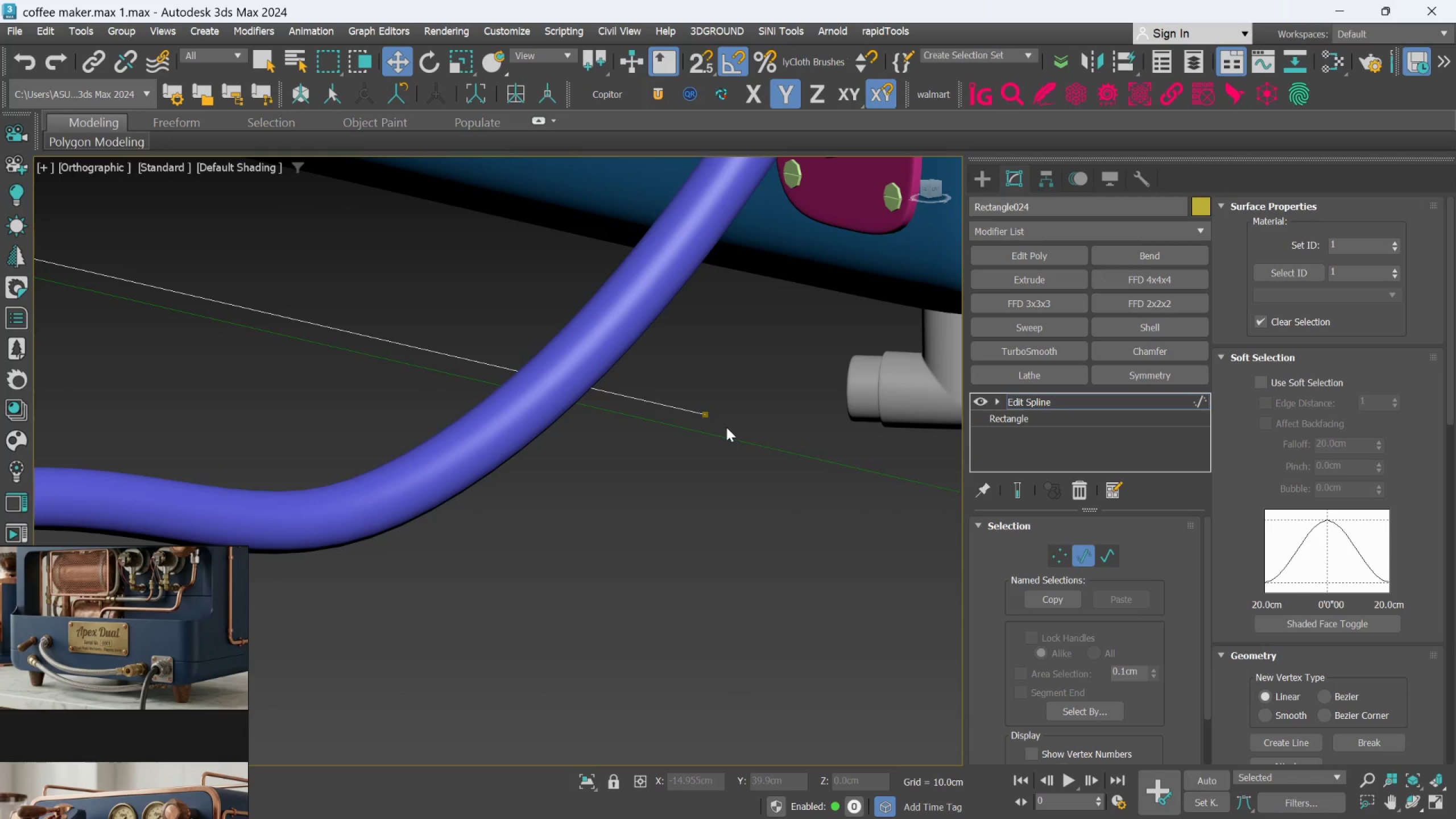 
scroll: coordinate [726, 425], scroll_direction: down, amount: 2.0
 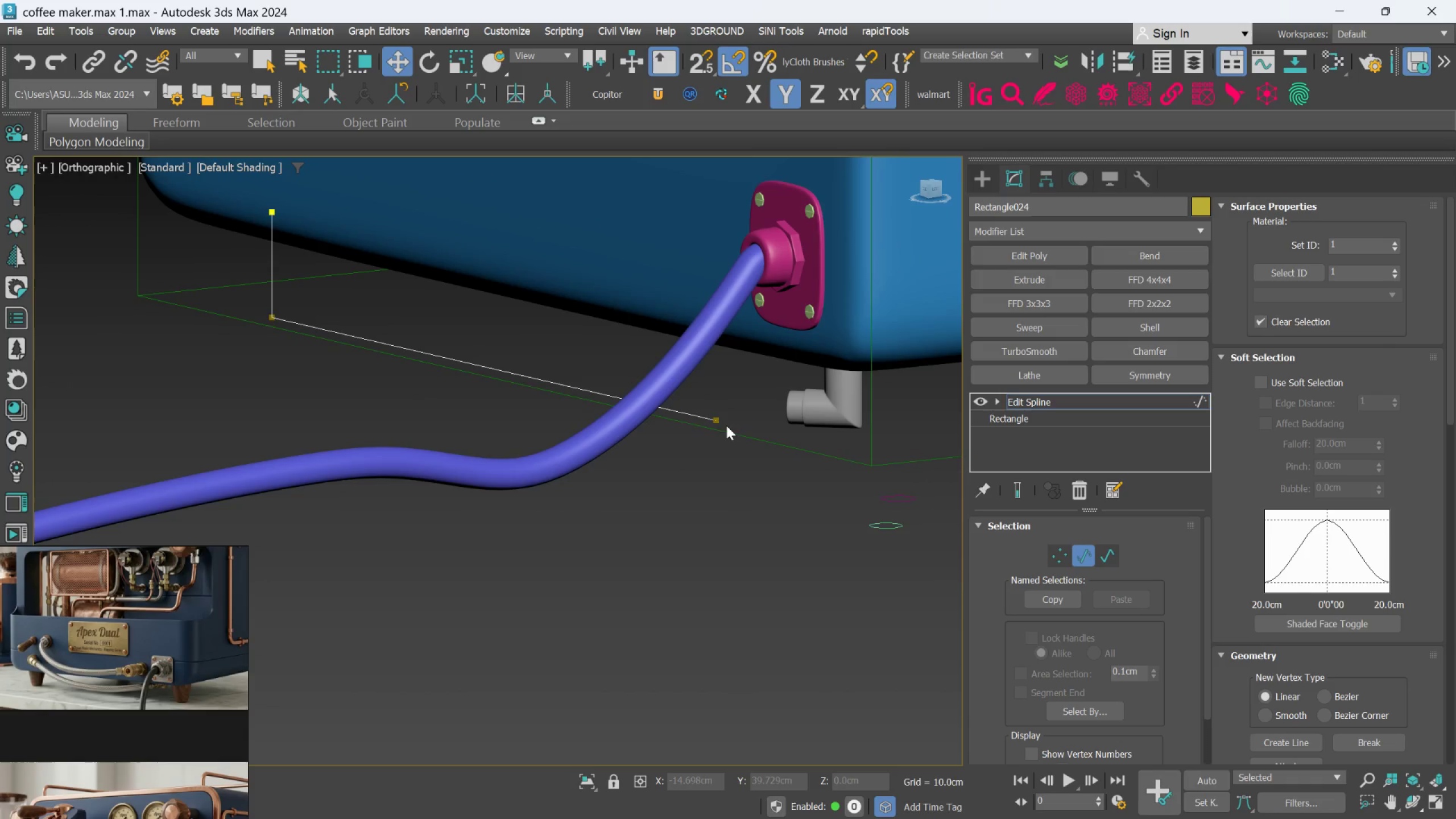 
key(Alt+AltLeft)
 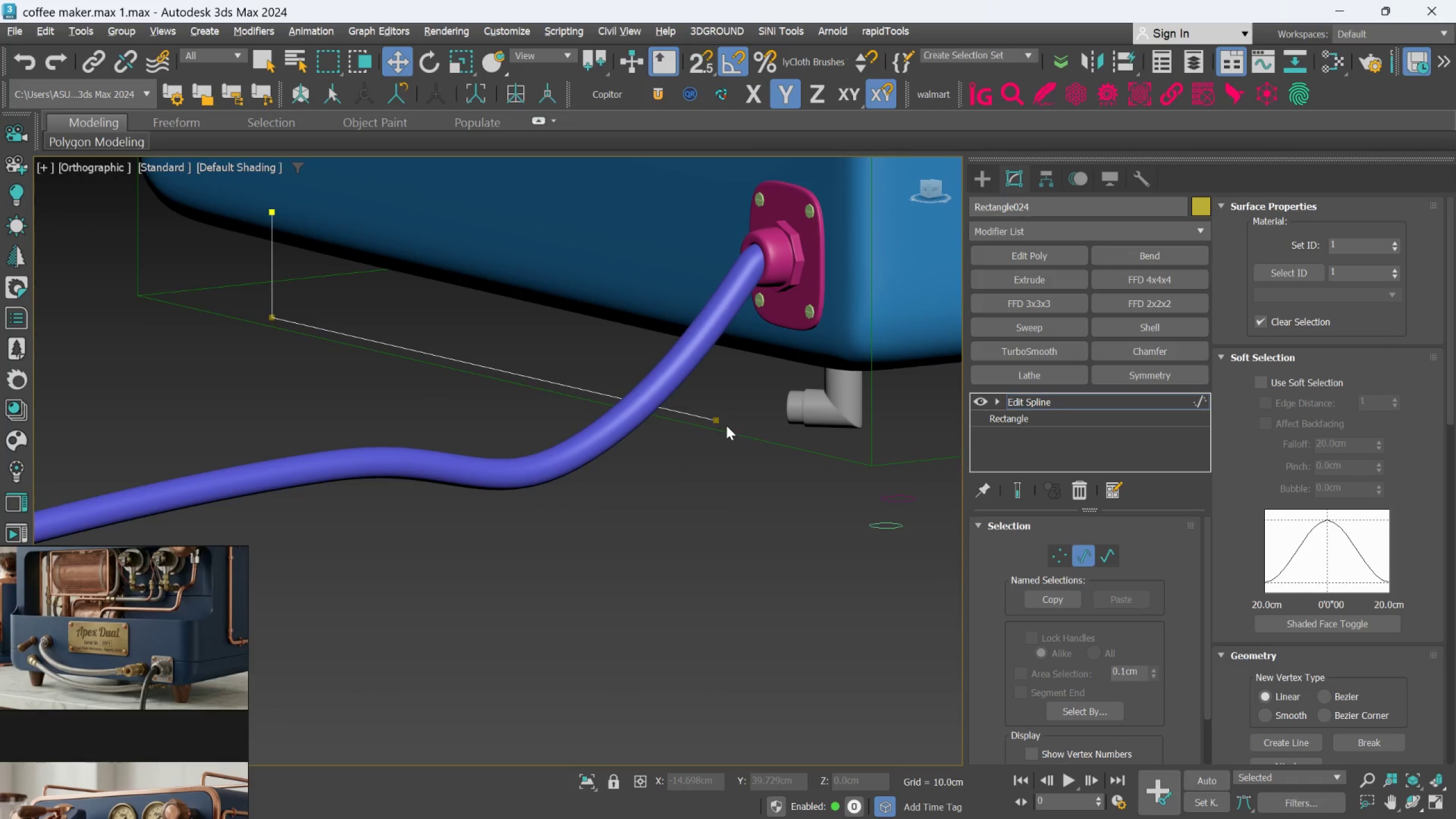 
hold_key(key=AltLeft, duration=1.21)
 